 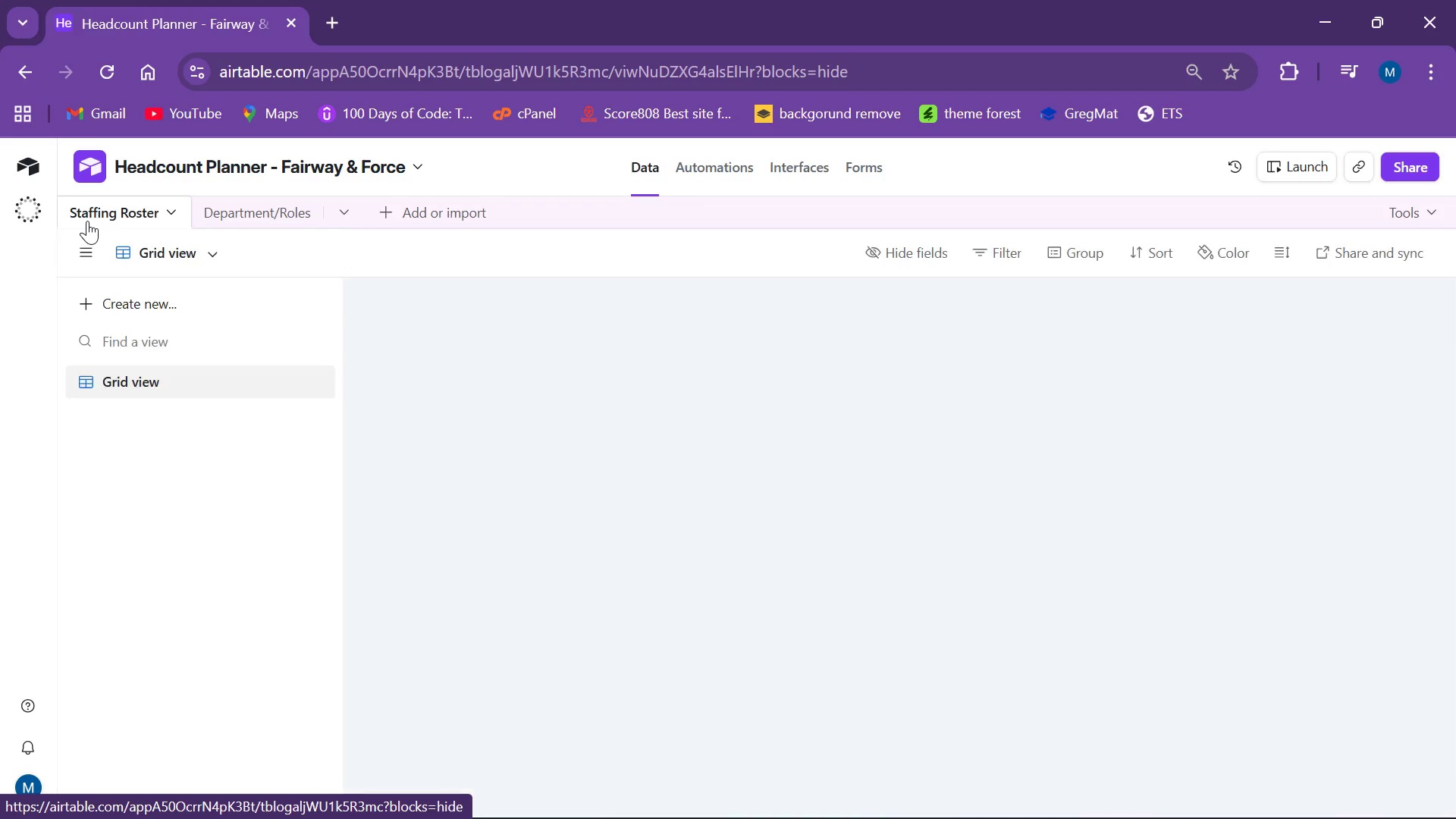 
mouse_move([500, 469])
 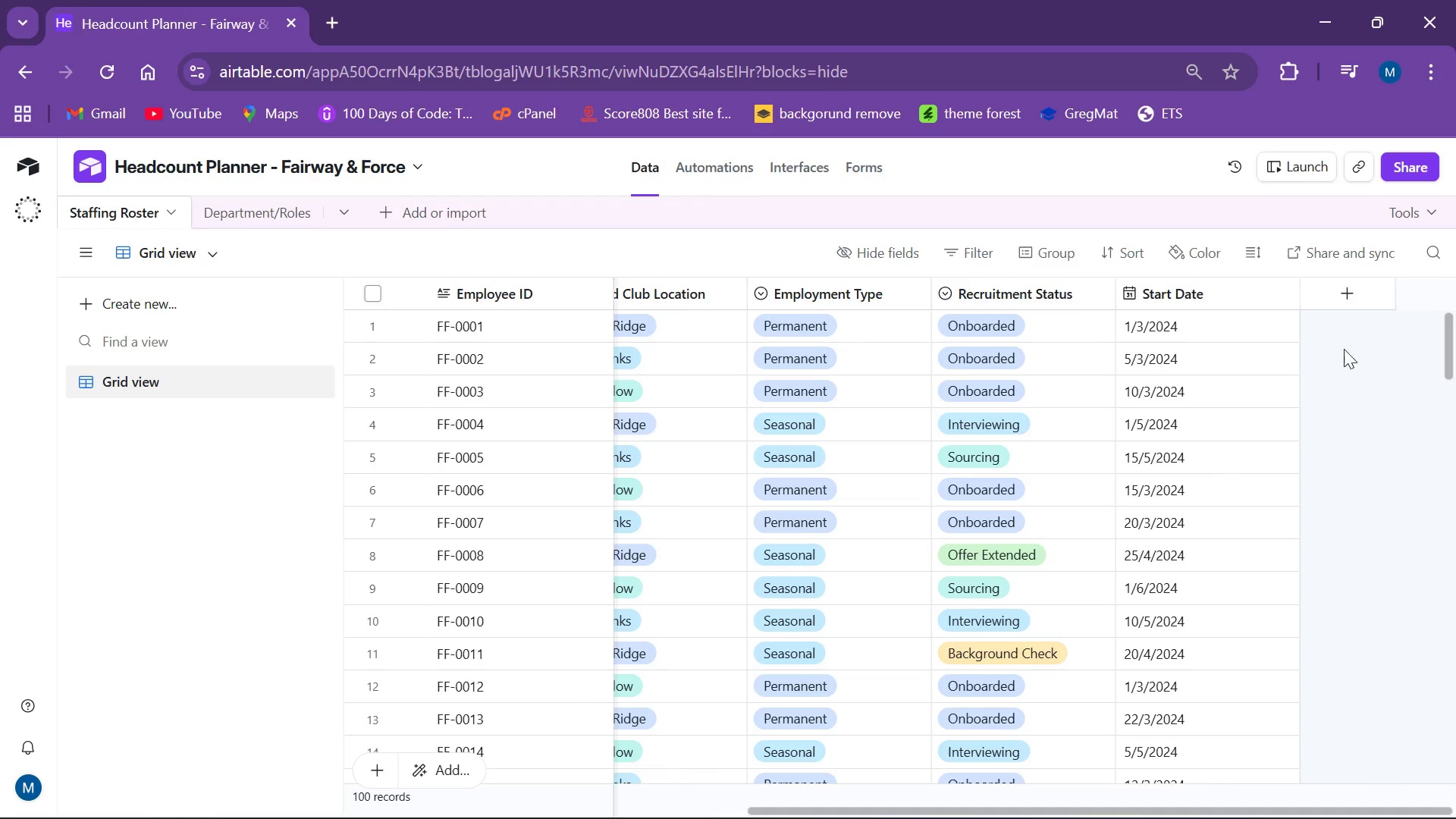 
left_click([1340, 293])
 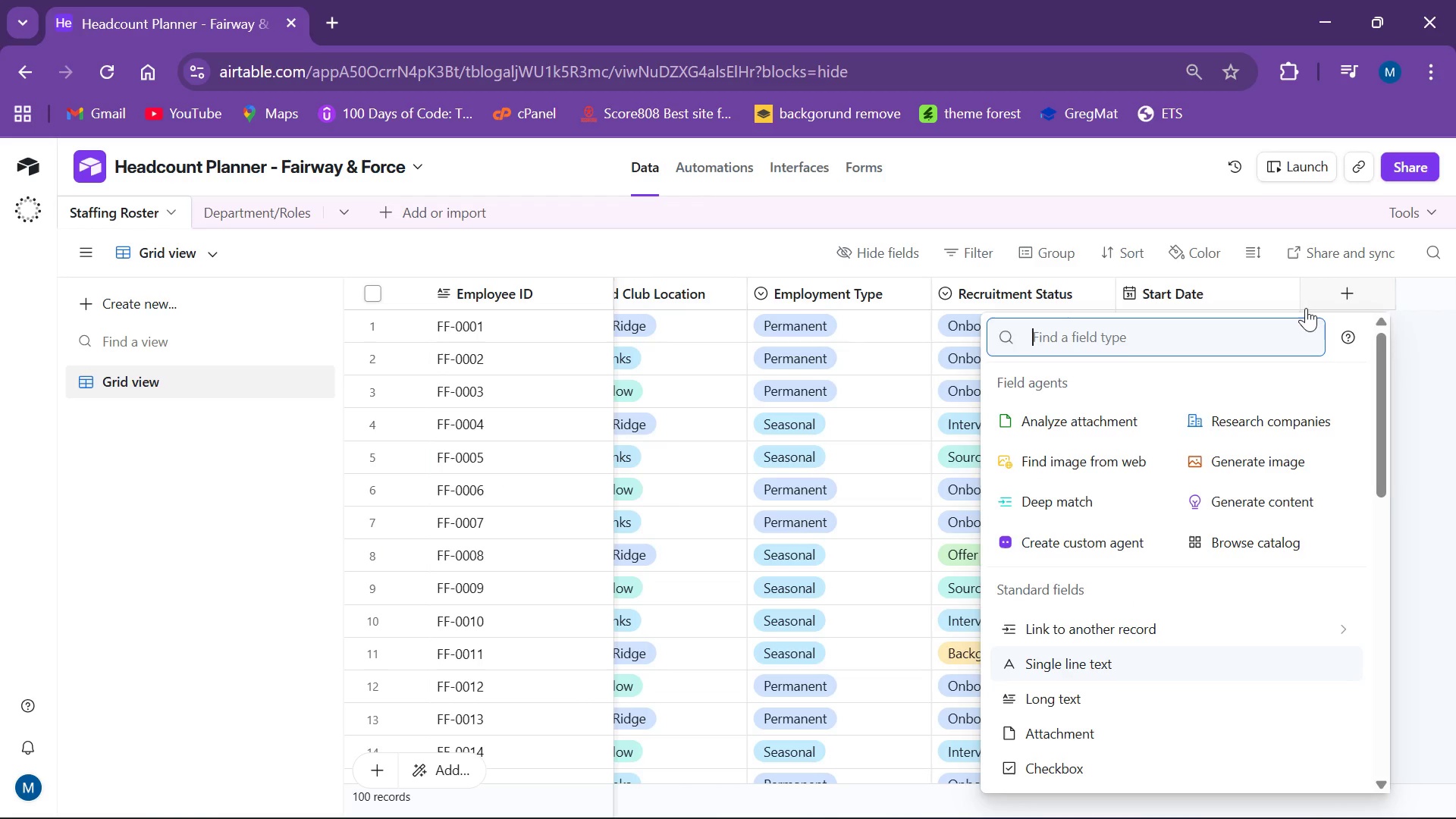 
type(linl)
key(Backspace)
 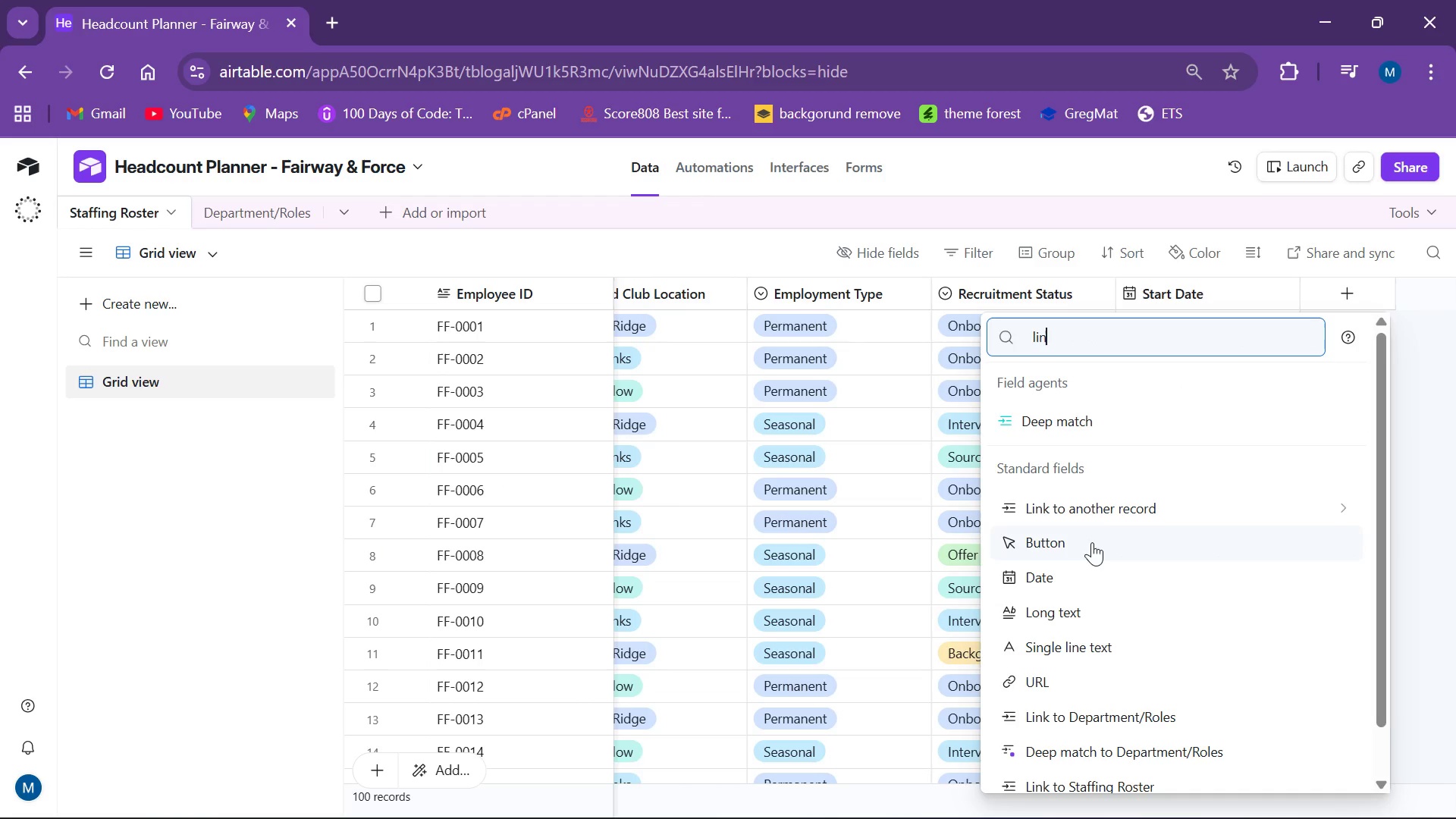 
left_click([1089, 508])
 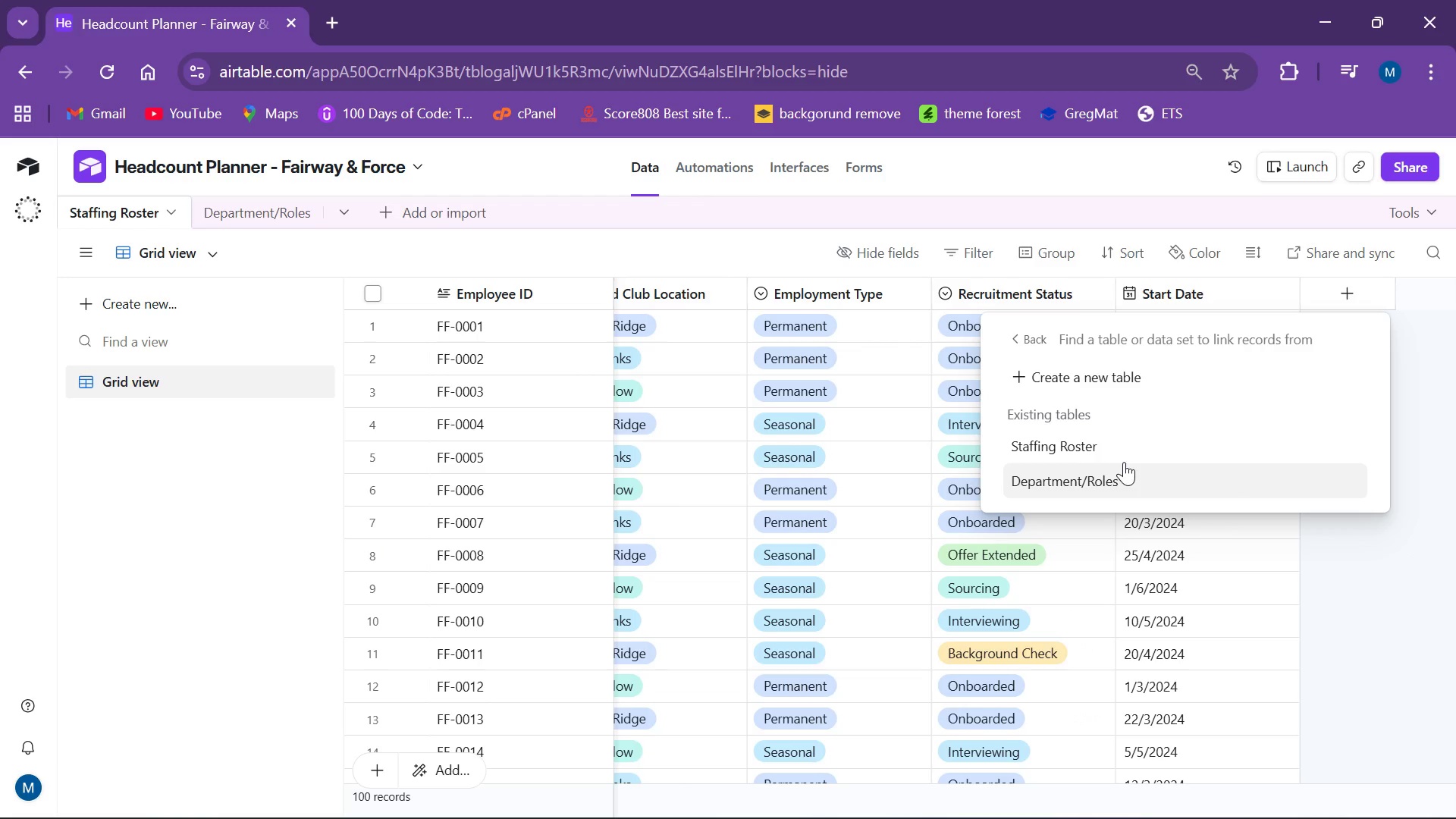 
wait(6.7)
 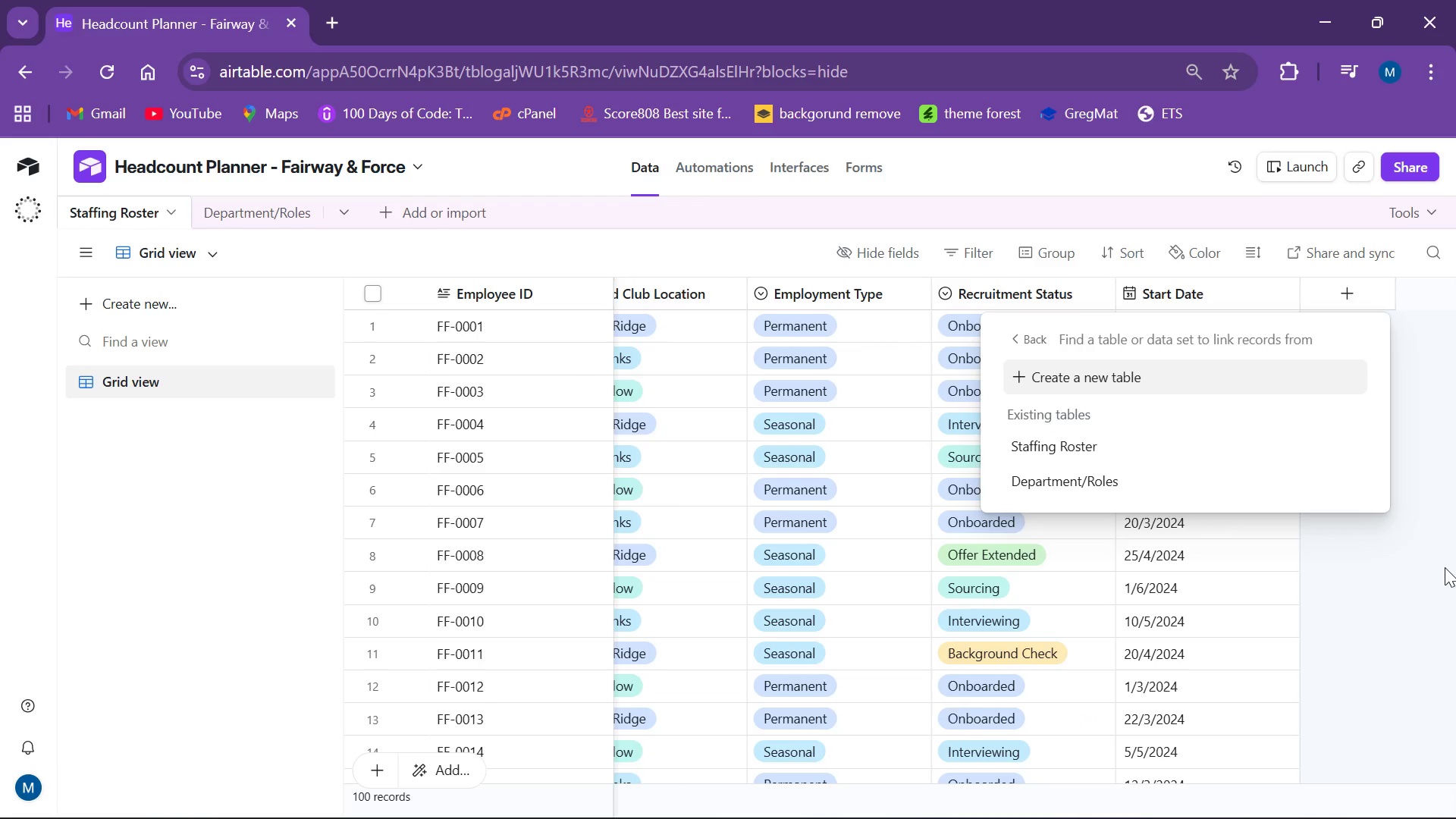 
left_click([1096, 485])
 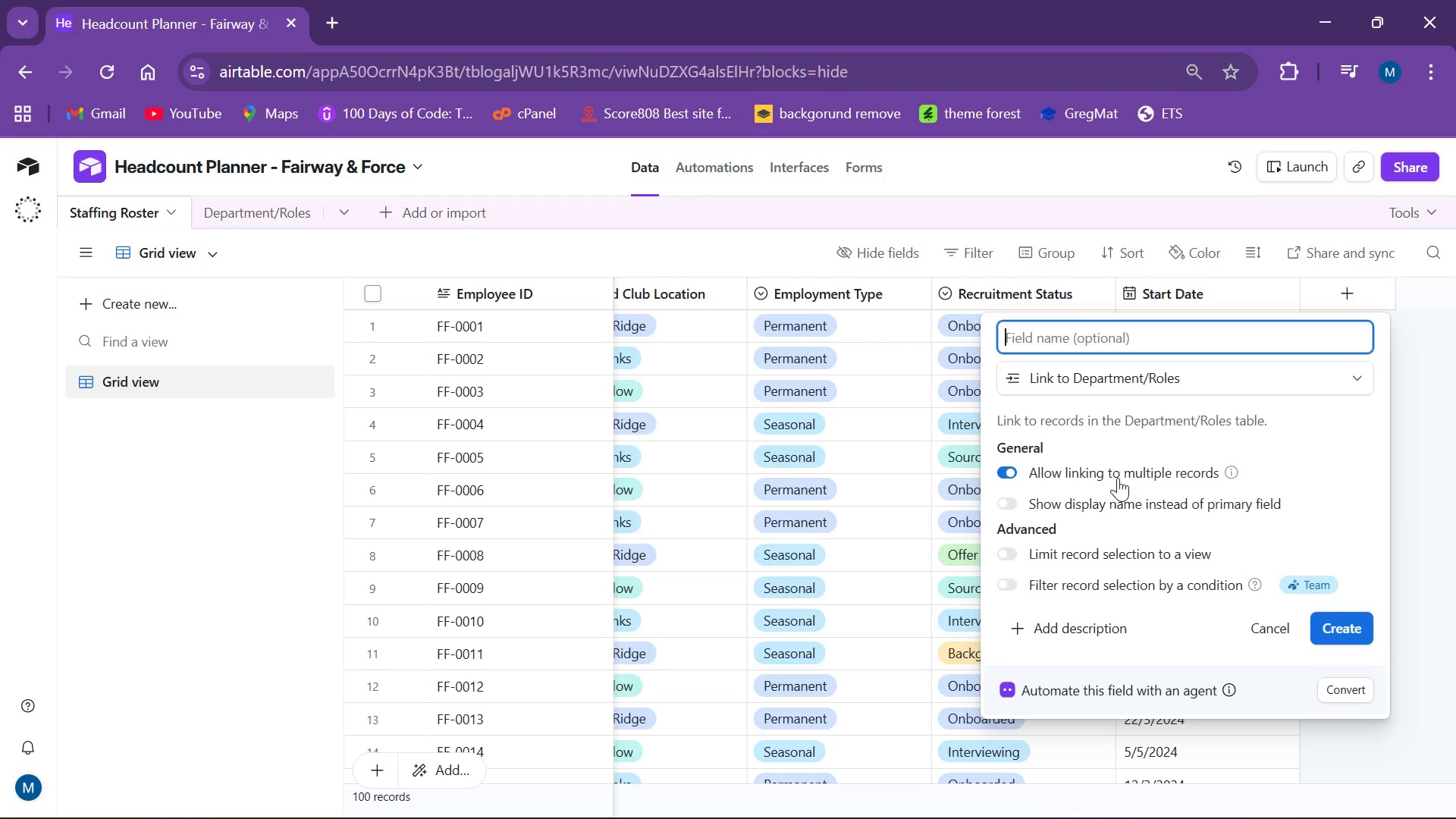 
mouse_move([1184, 487])
 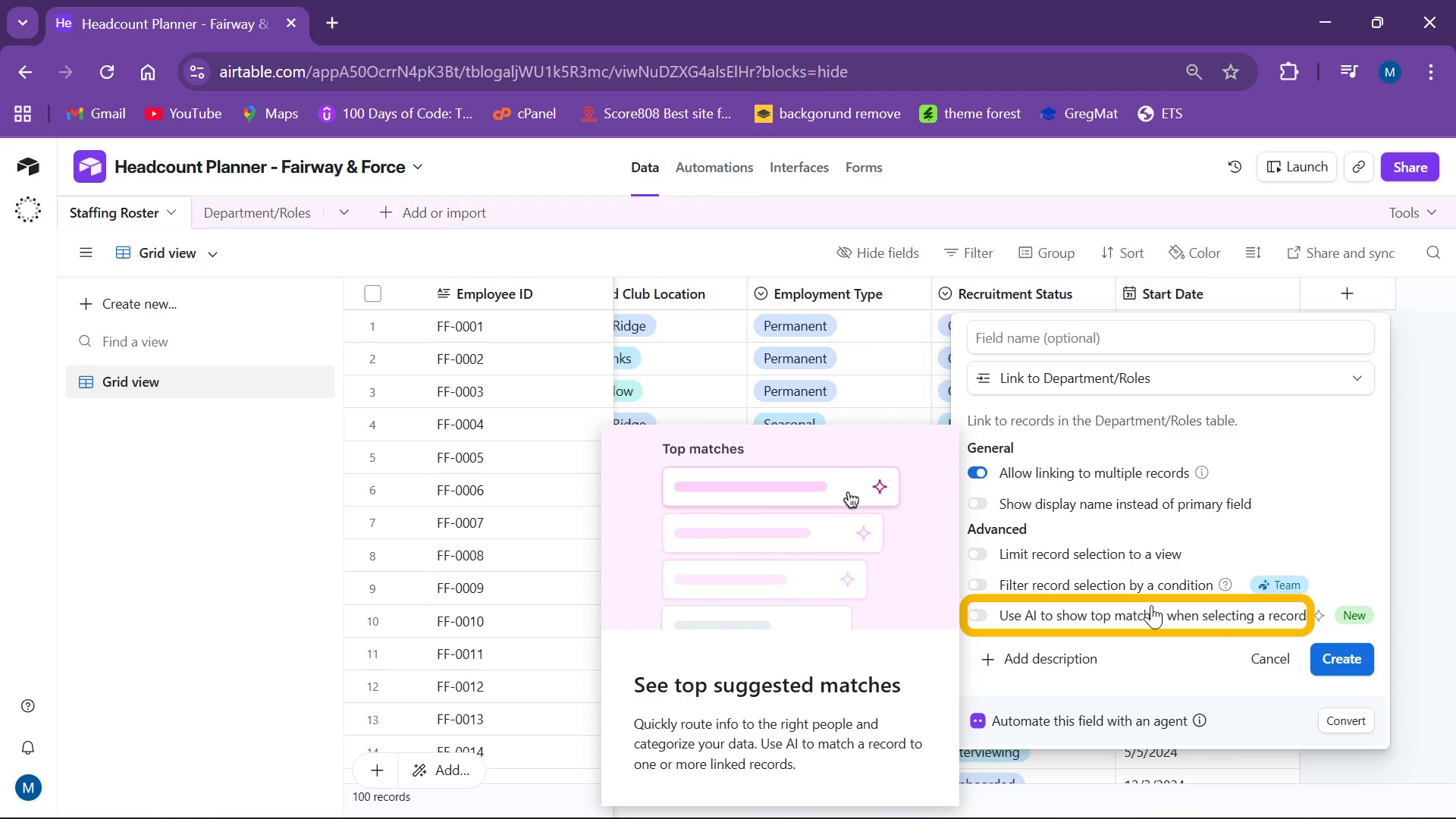 
left_click([1052, 340])
 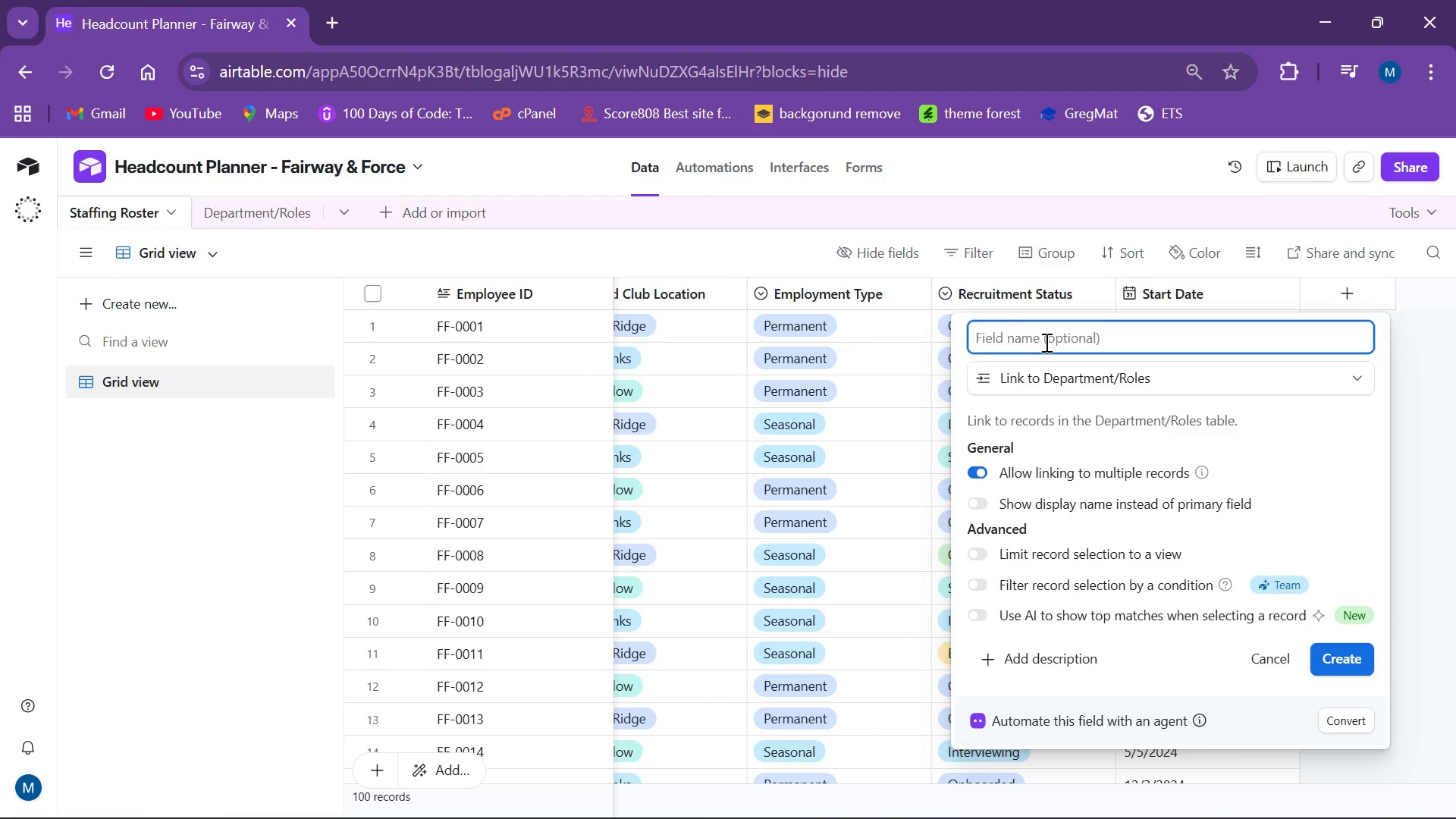 
type(Role LIn)
key(Backspace)
key(Backspace)
type(ink)
 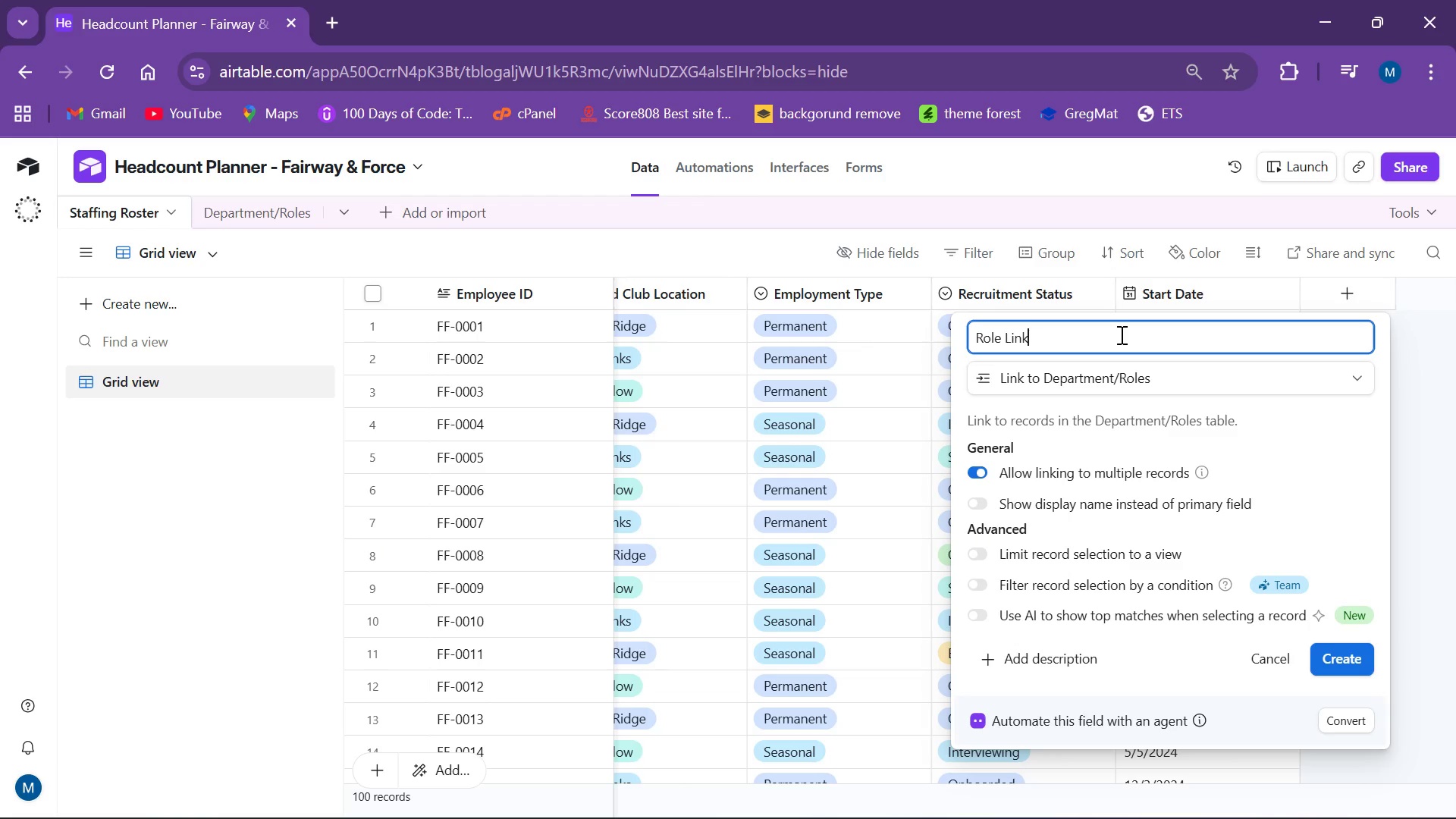 
wait(59.16)
 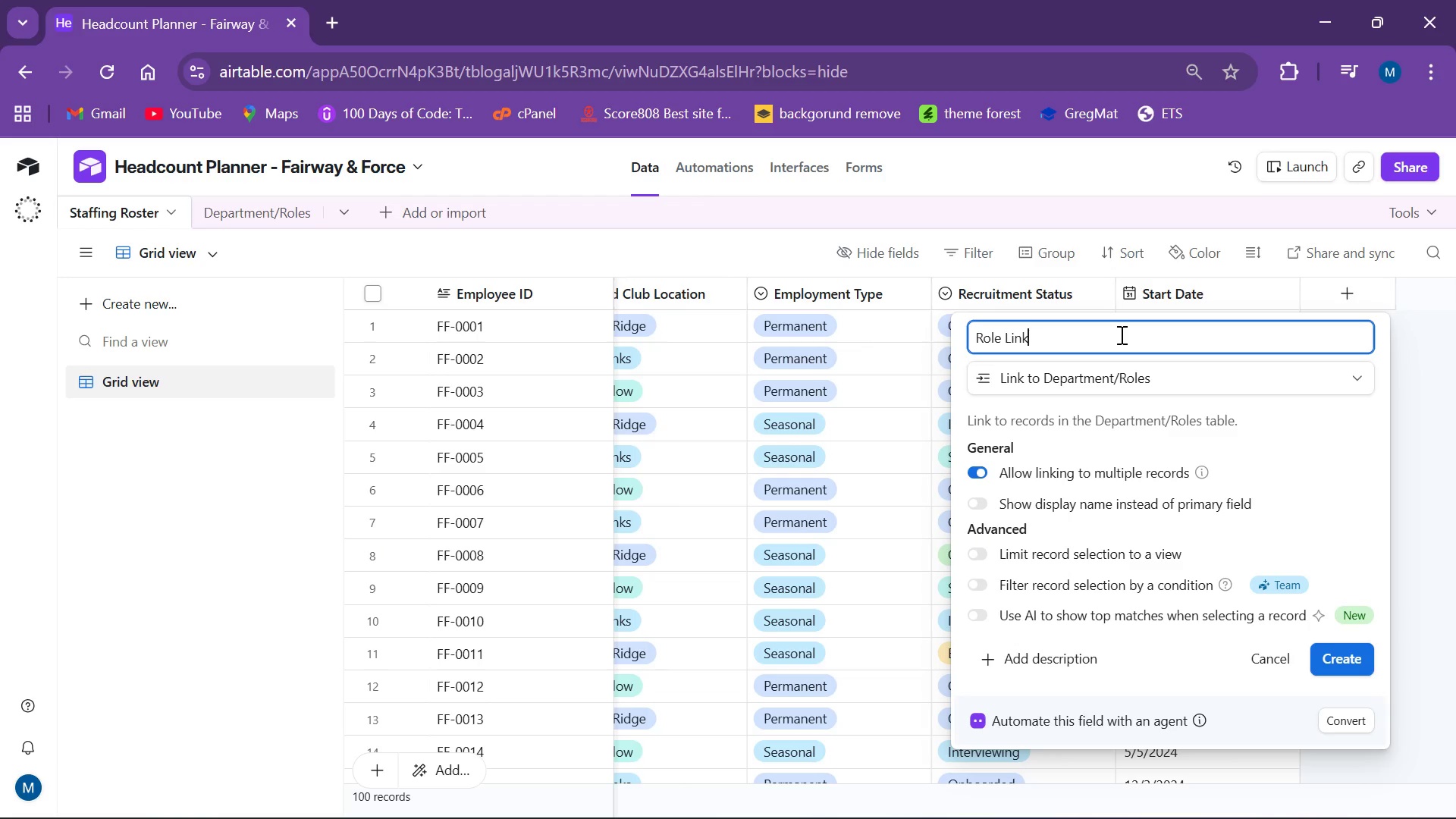 
left_click([1405, 556])
 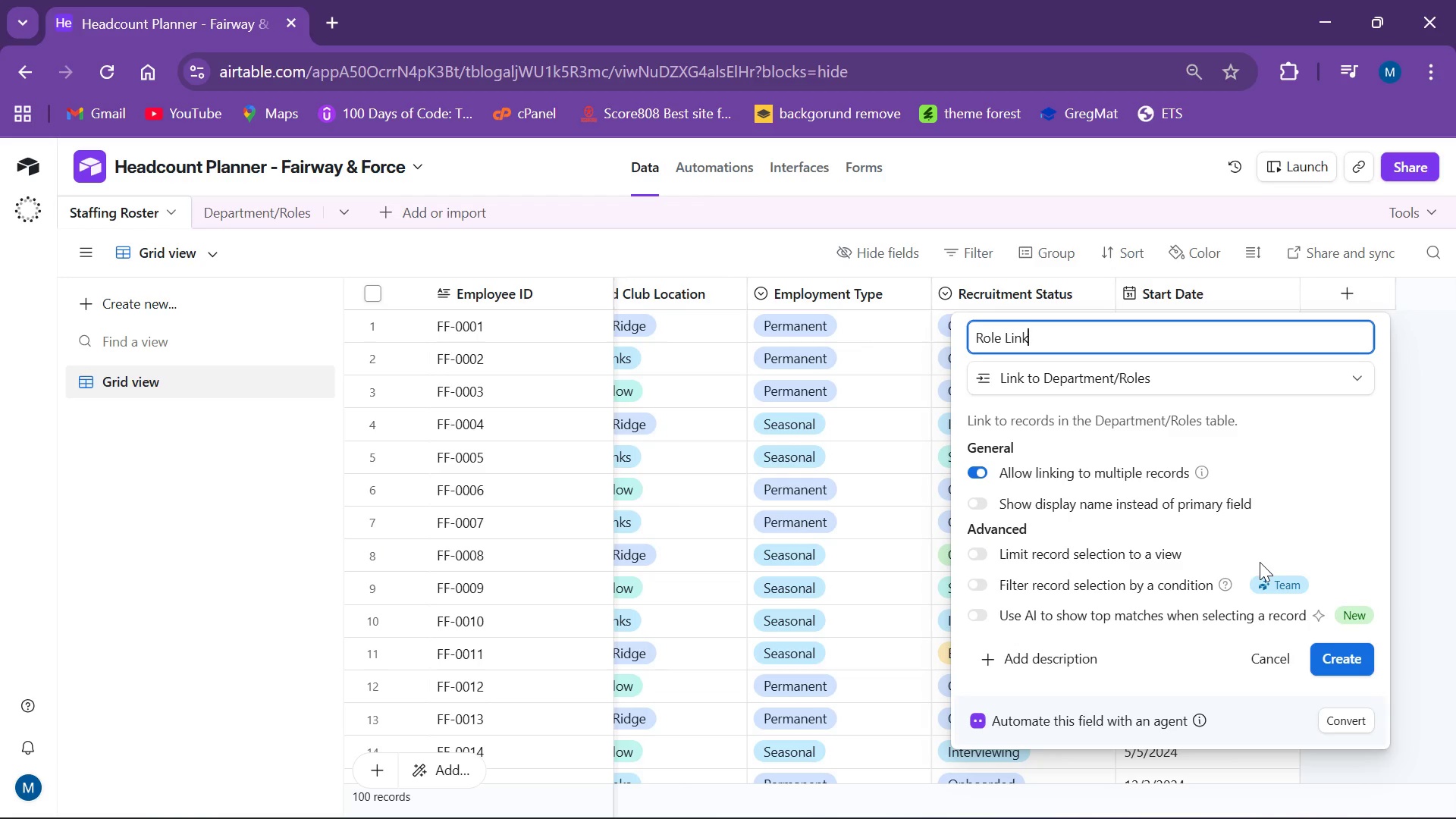 
wait(25.77)
 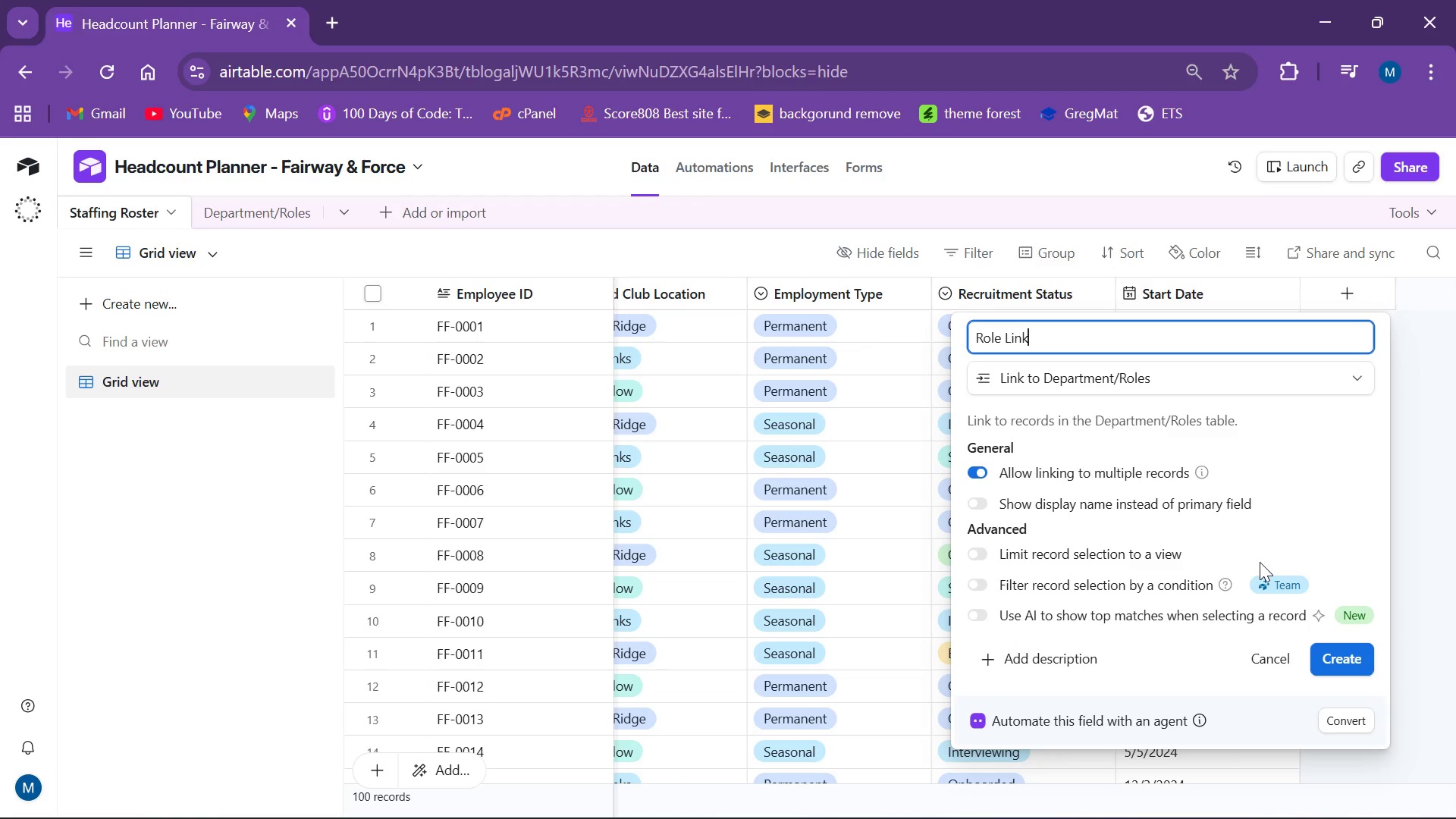 
scroll: coordinate [1132, 526], scroll_direction: down, amount: 2.0
 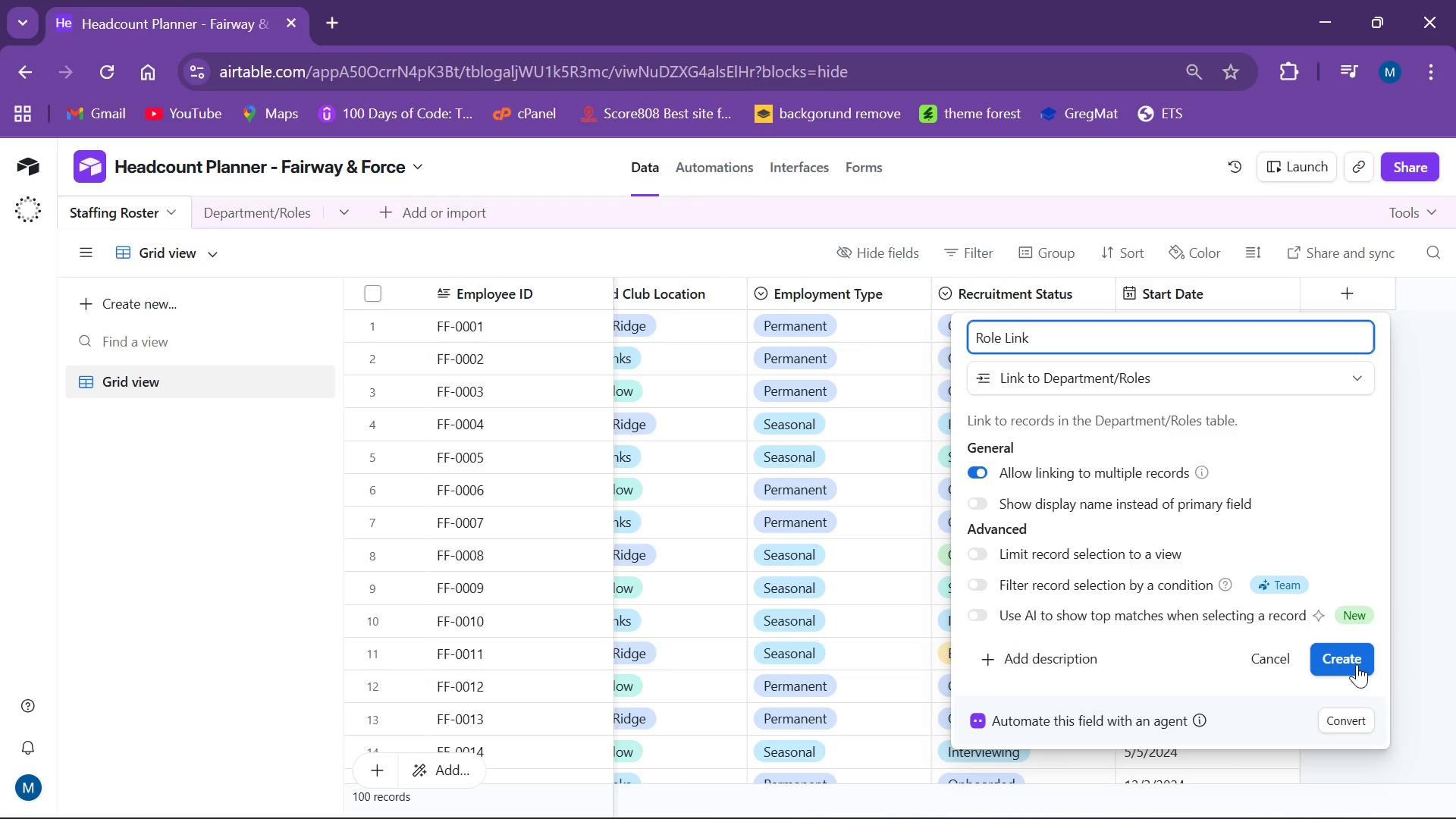 
wait(5.25)
 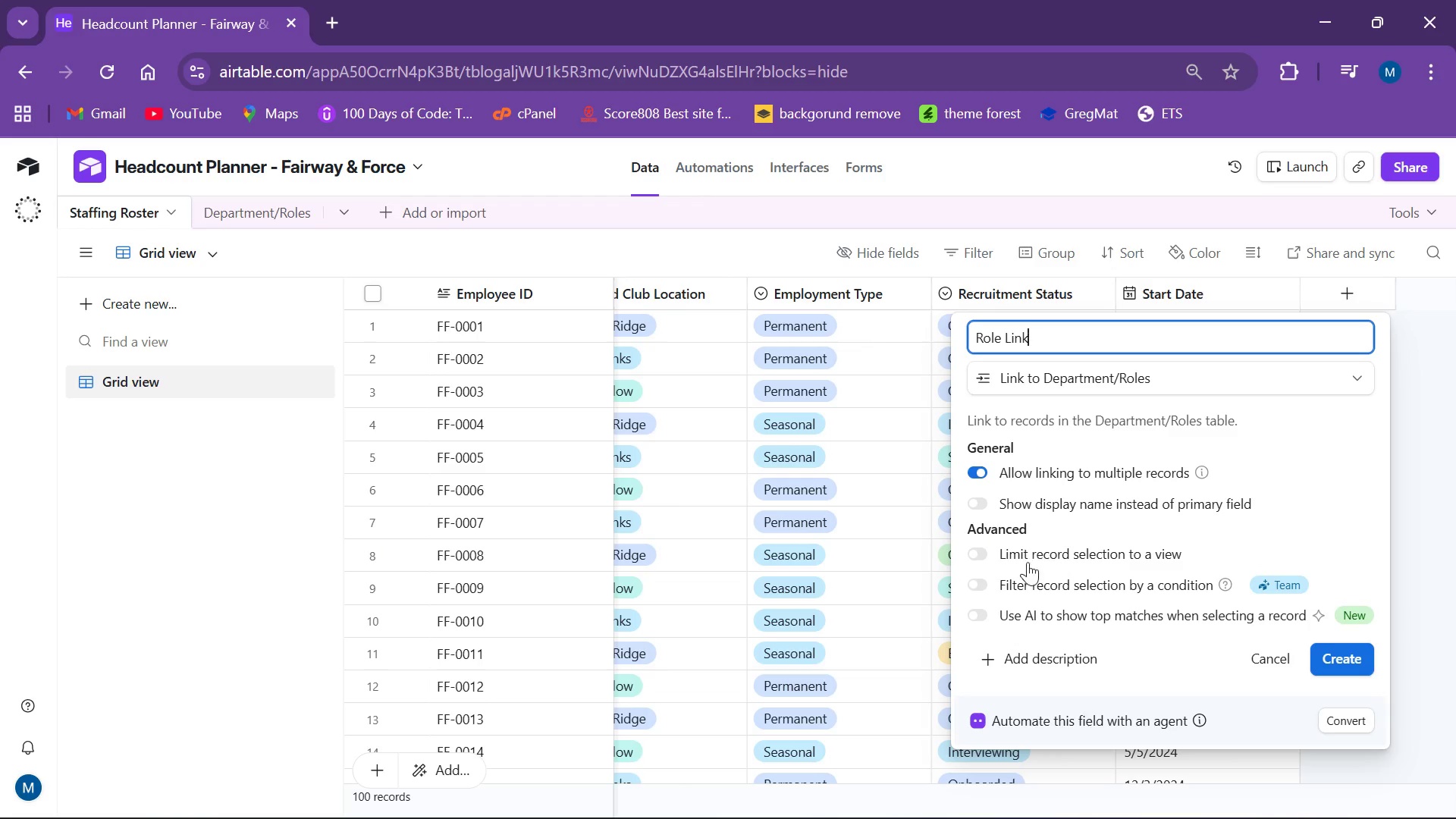 
left_click([1357, 664])
 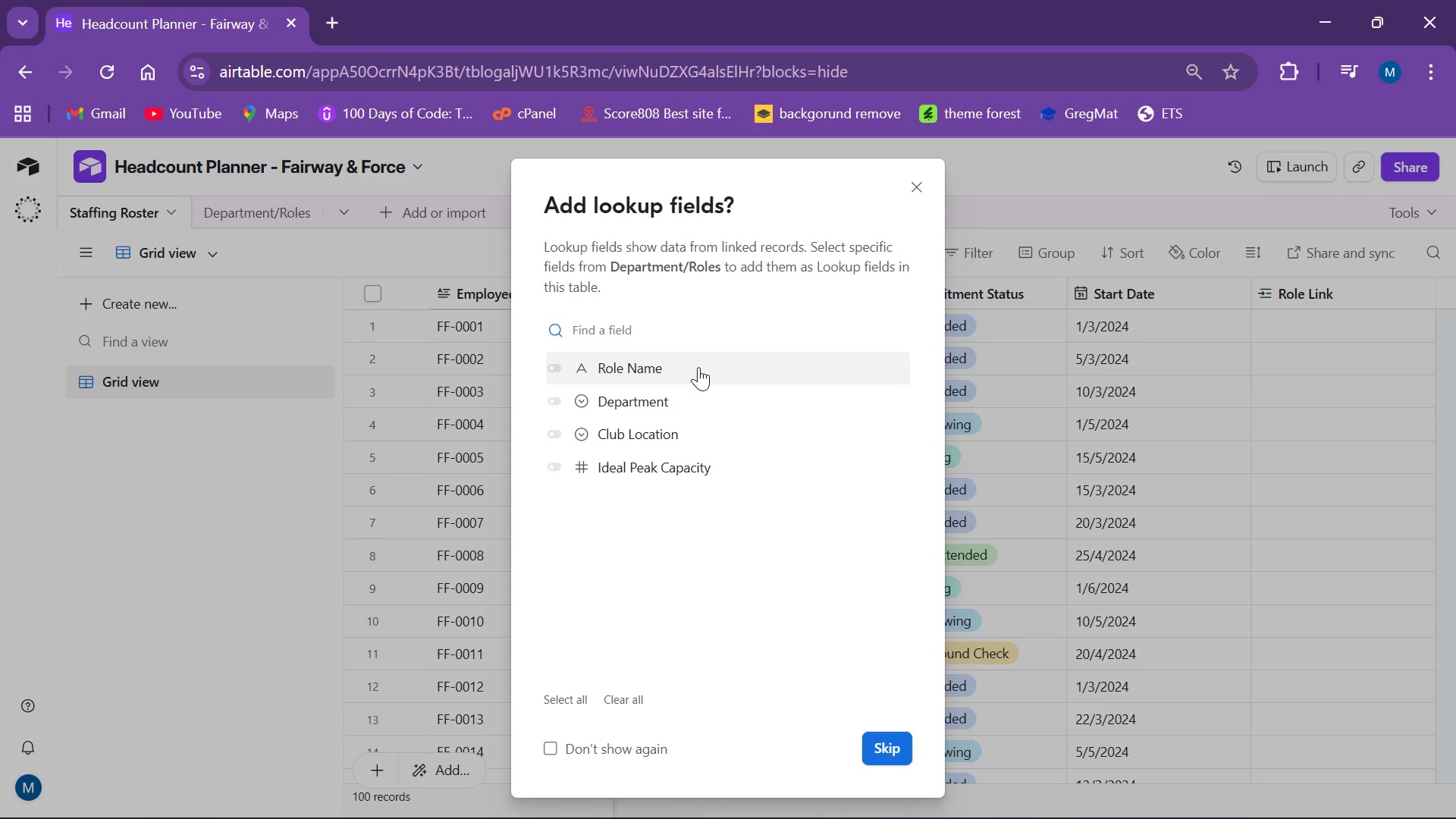 
wait(26.73)
 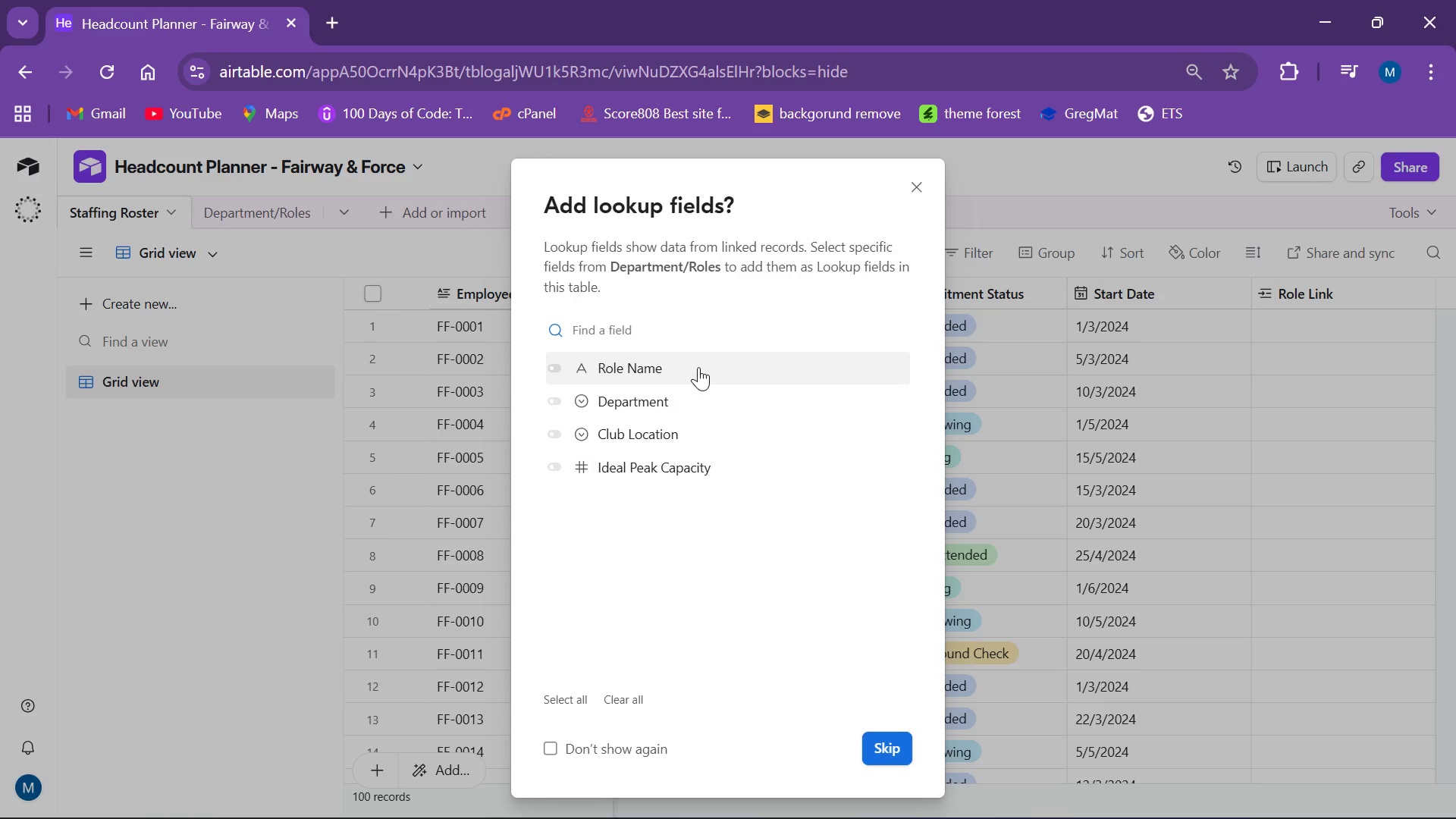 
left_click([567, 367])
 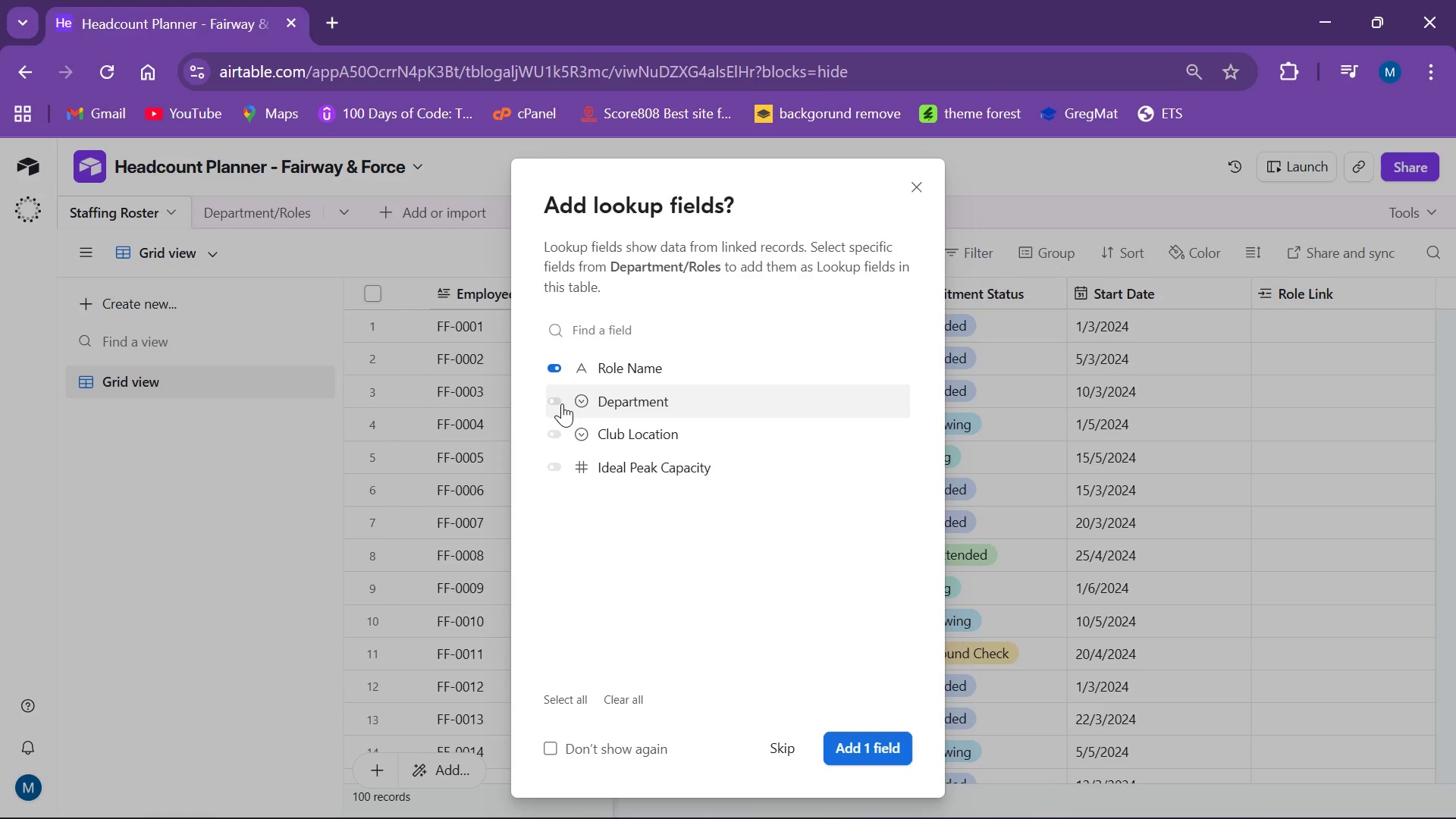 
left_click([562, 403])
 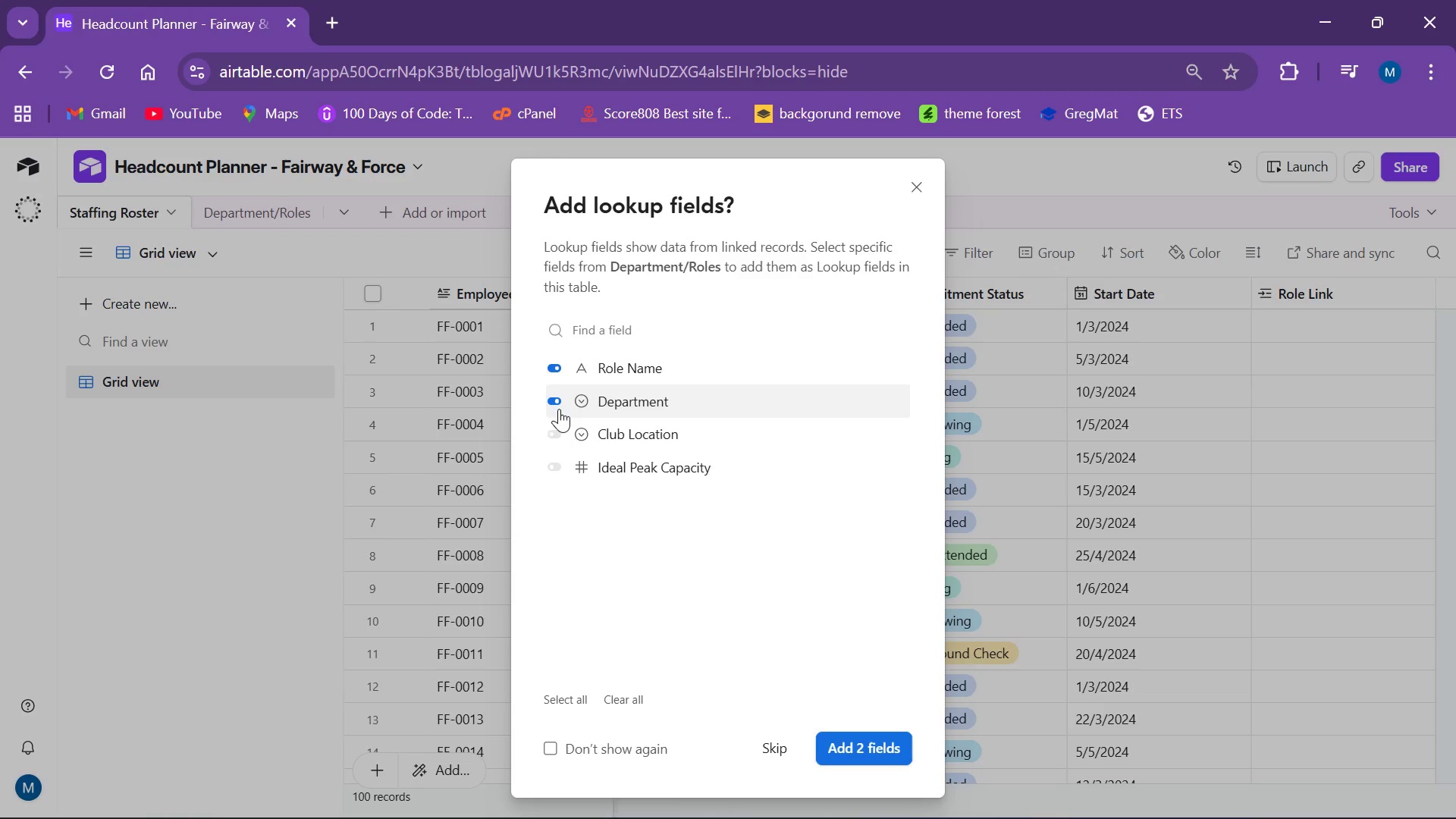 
left_click([561, 427])
 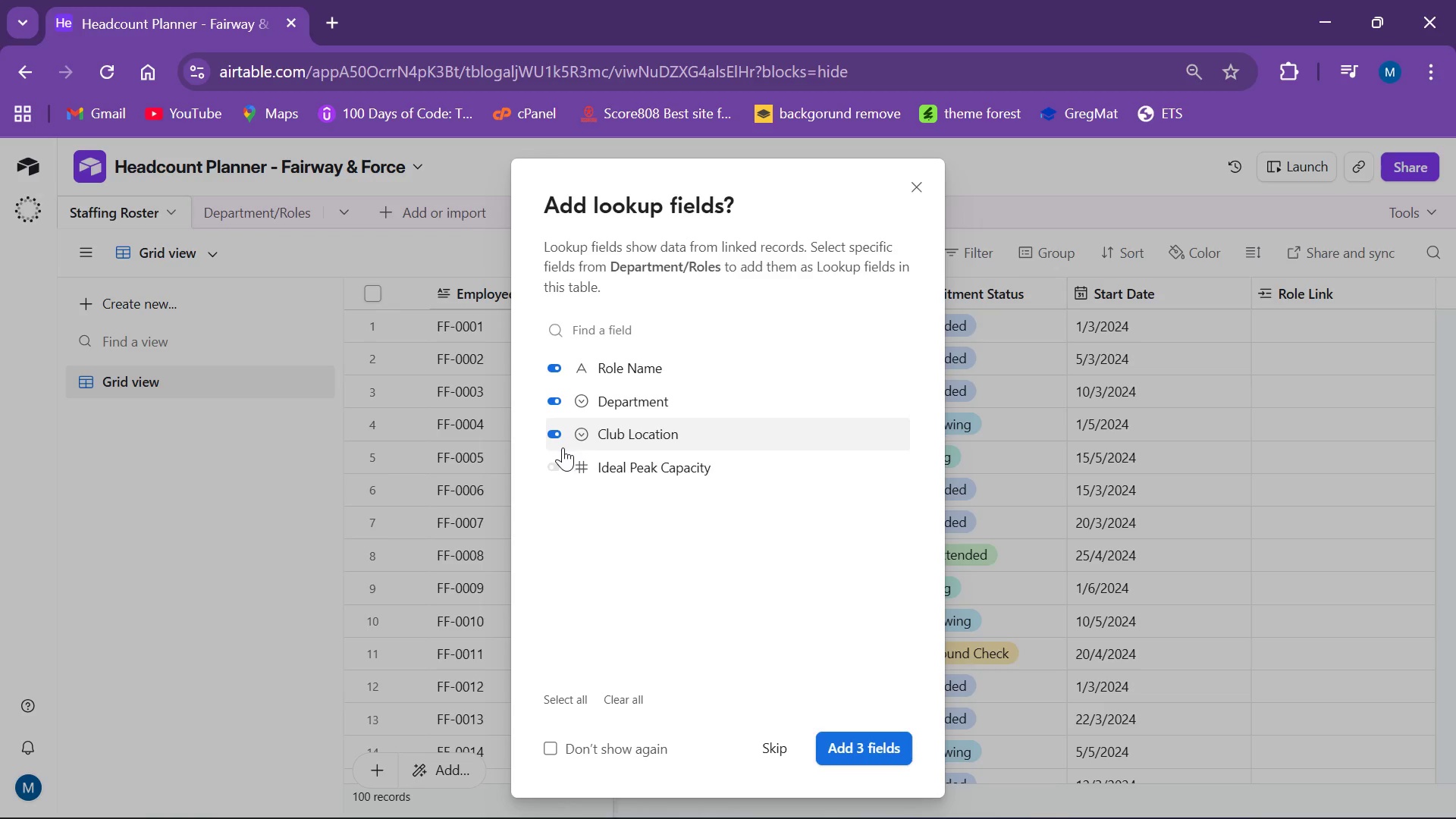 
left_click([560, 457])
 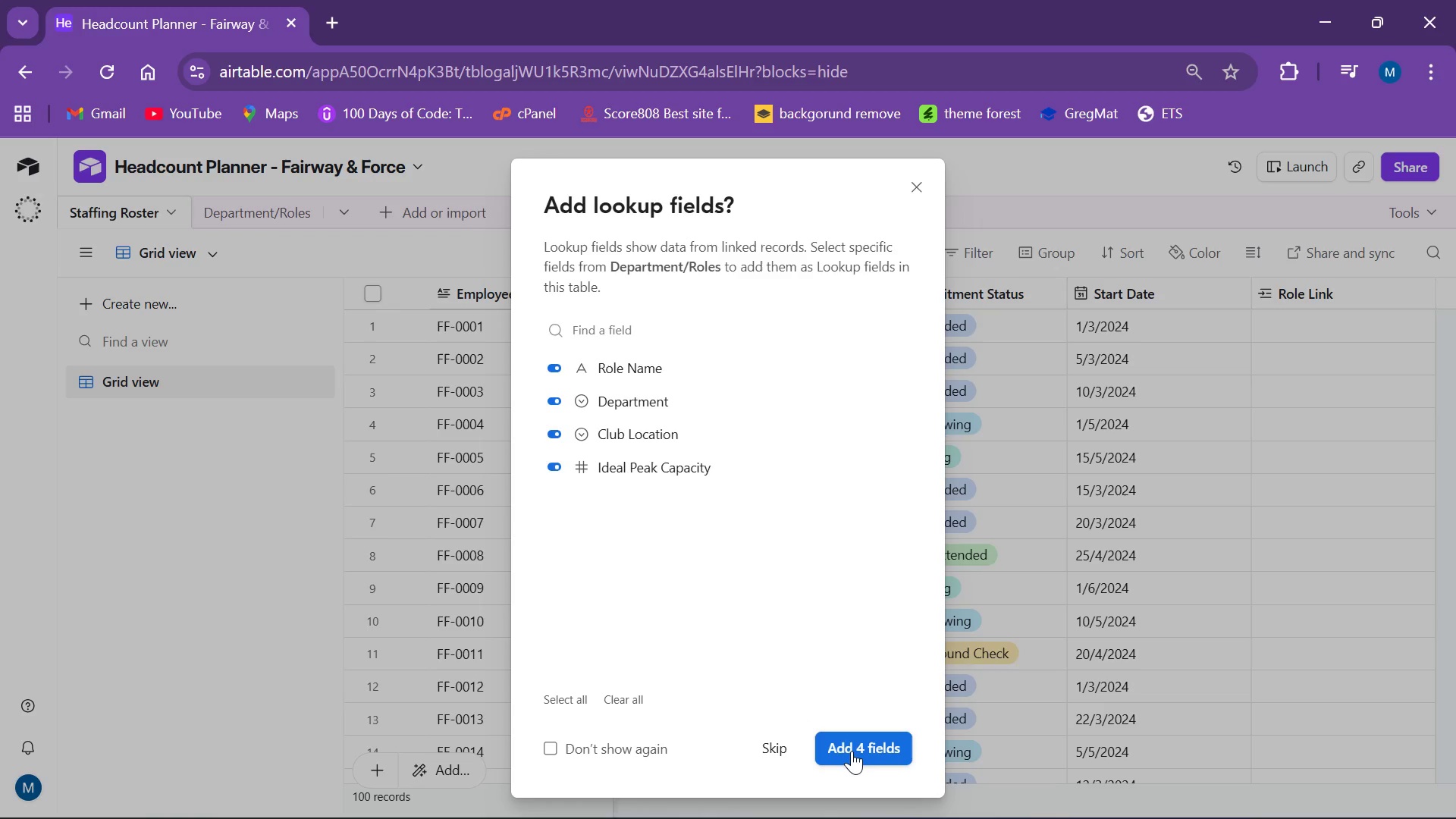 
left_click([850, 747])
 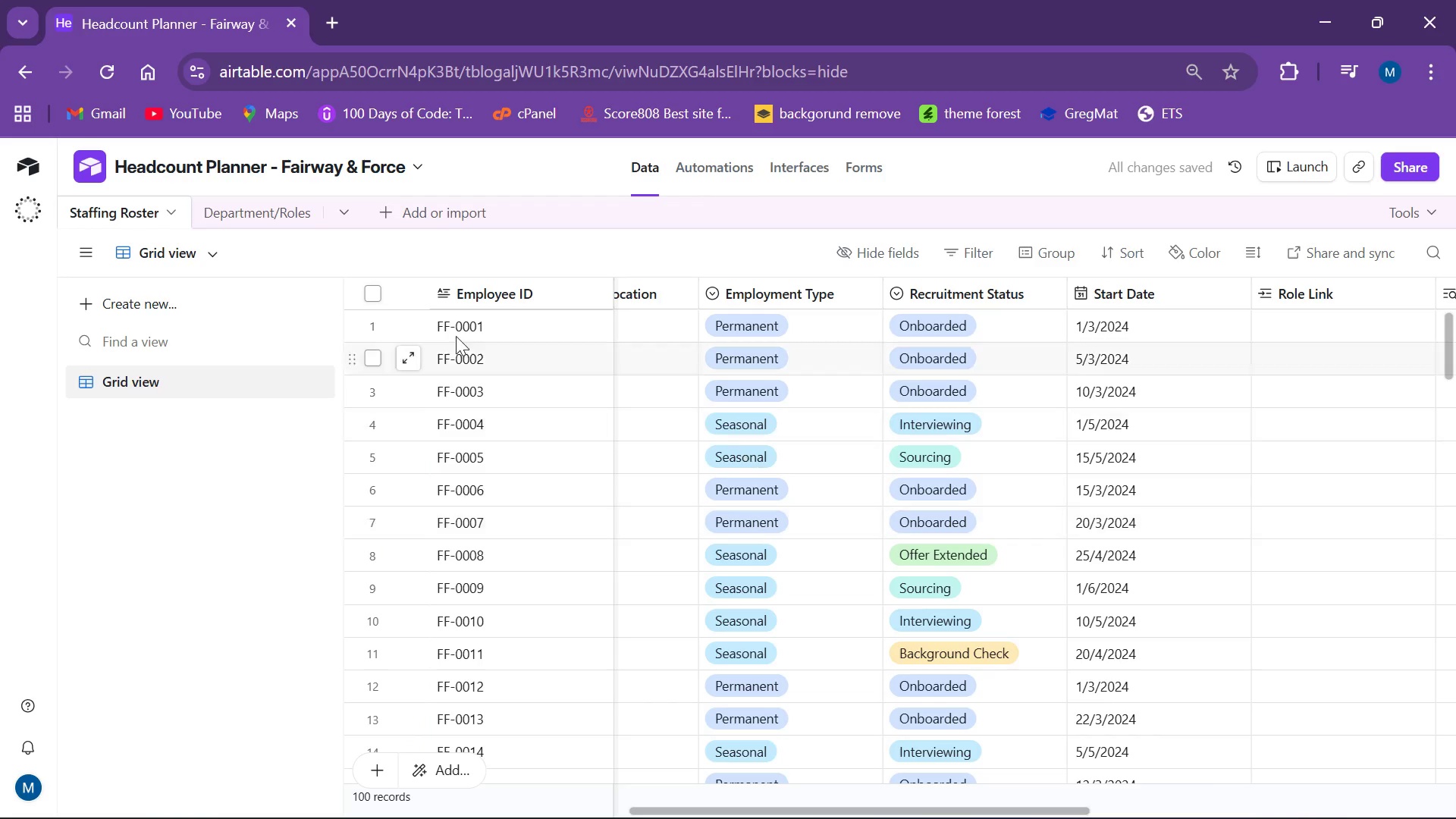 
left_click([264, 218])
 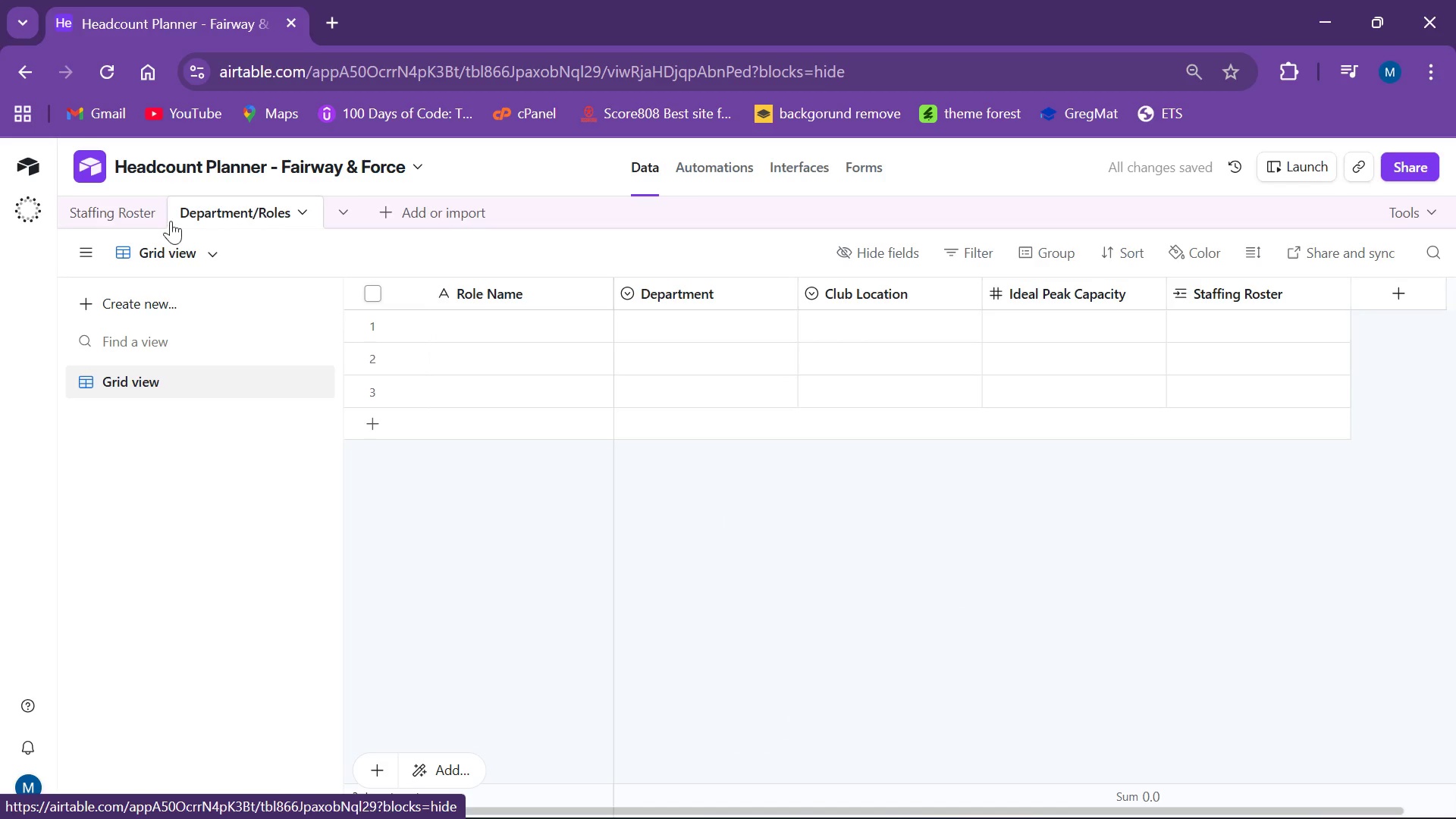 
left_click([132, 211])
 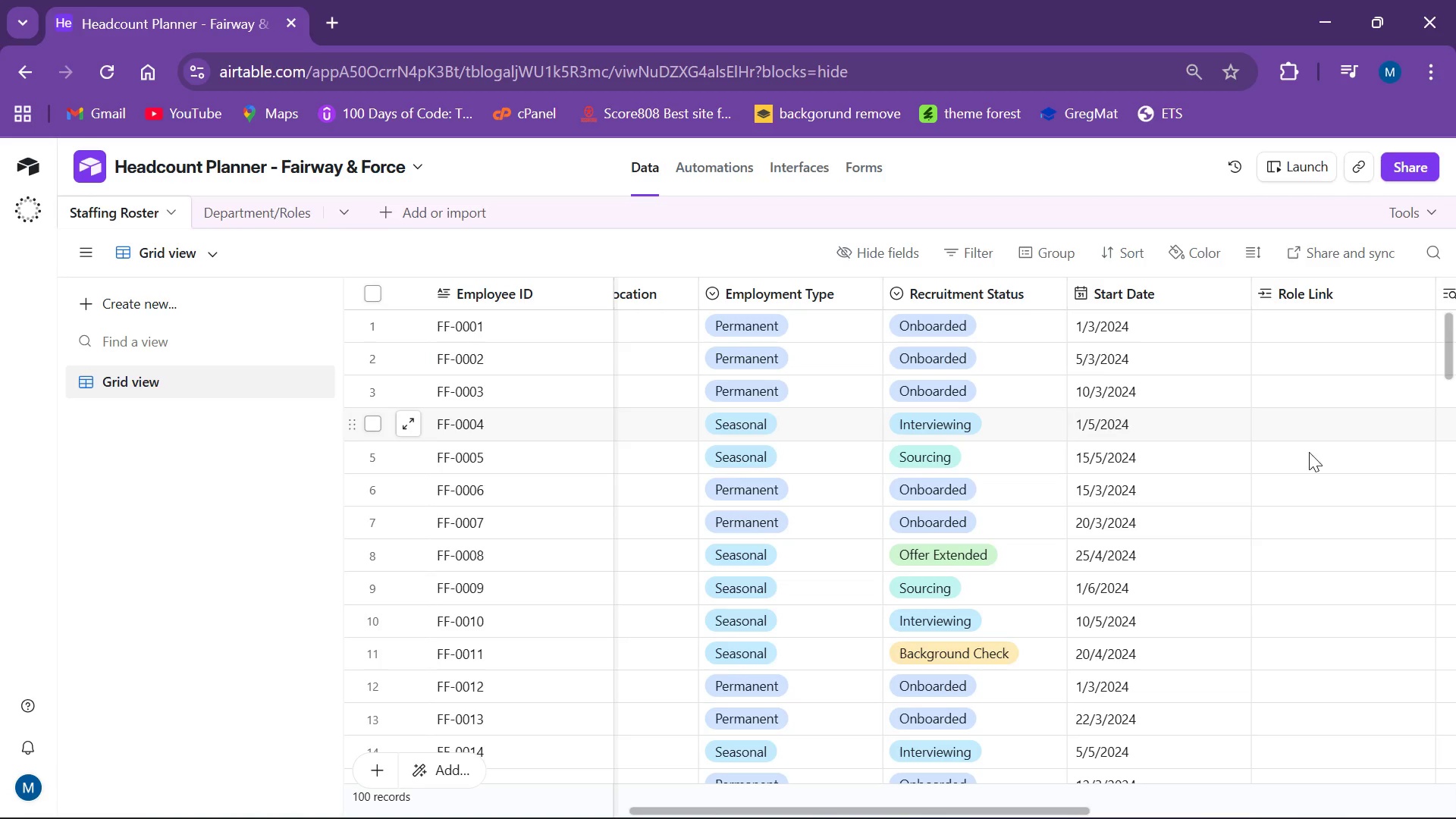 
scroll: coordinate [1317, 533], scroll_direction: down, amount: 1.0
 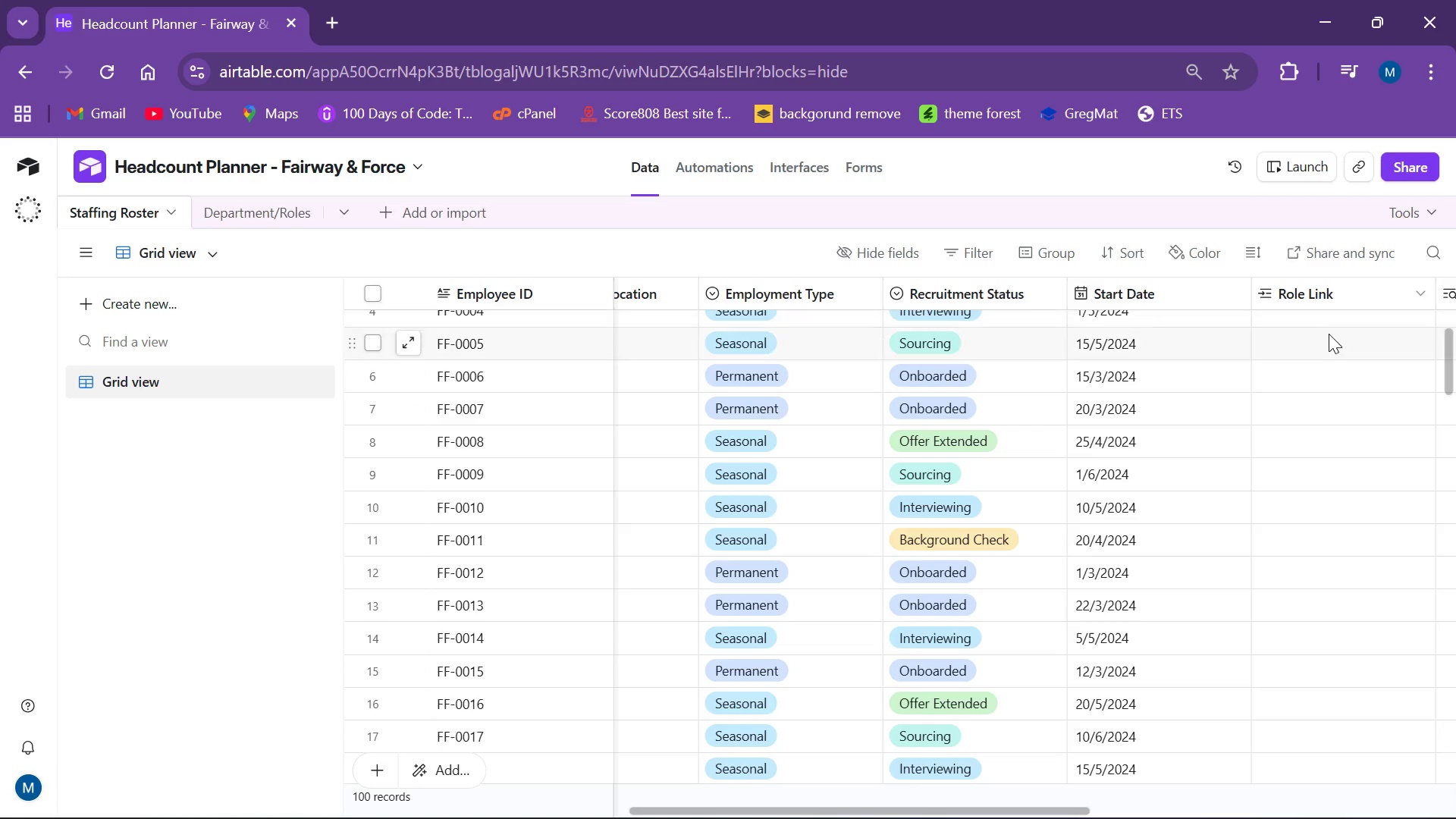 
scroll: coordinate [1332, 397], scroll_direction: up, amount: 2.0
 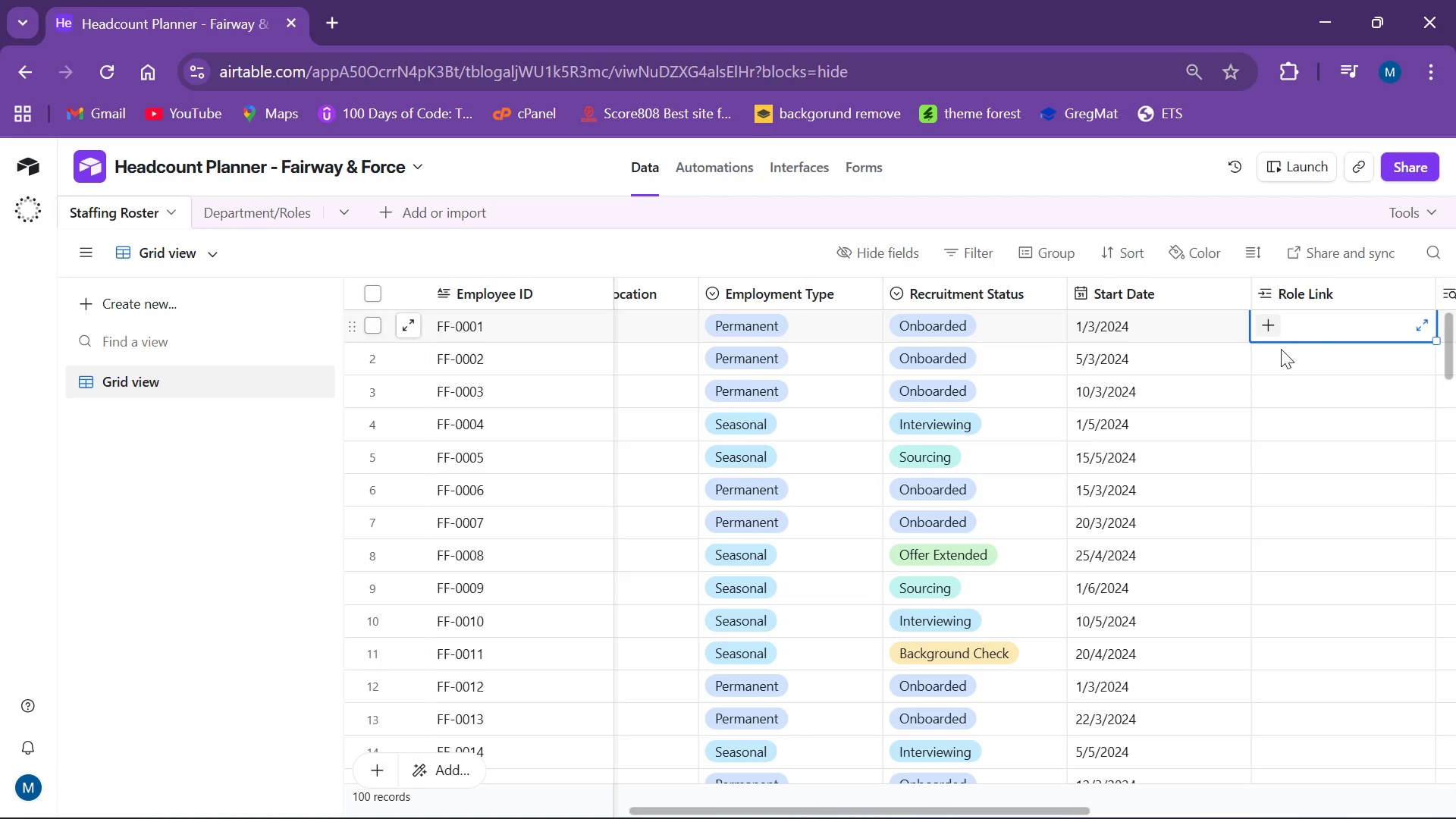 
left_click([1274, 325])
 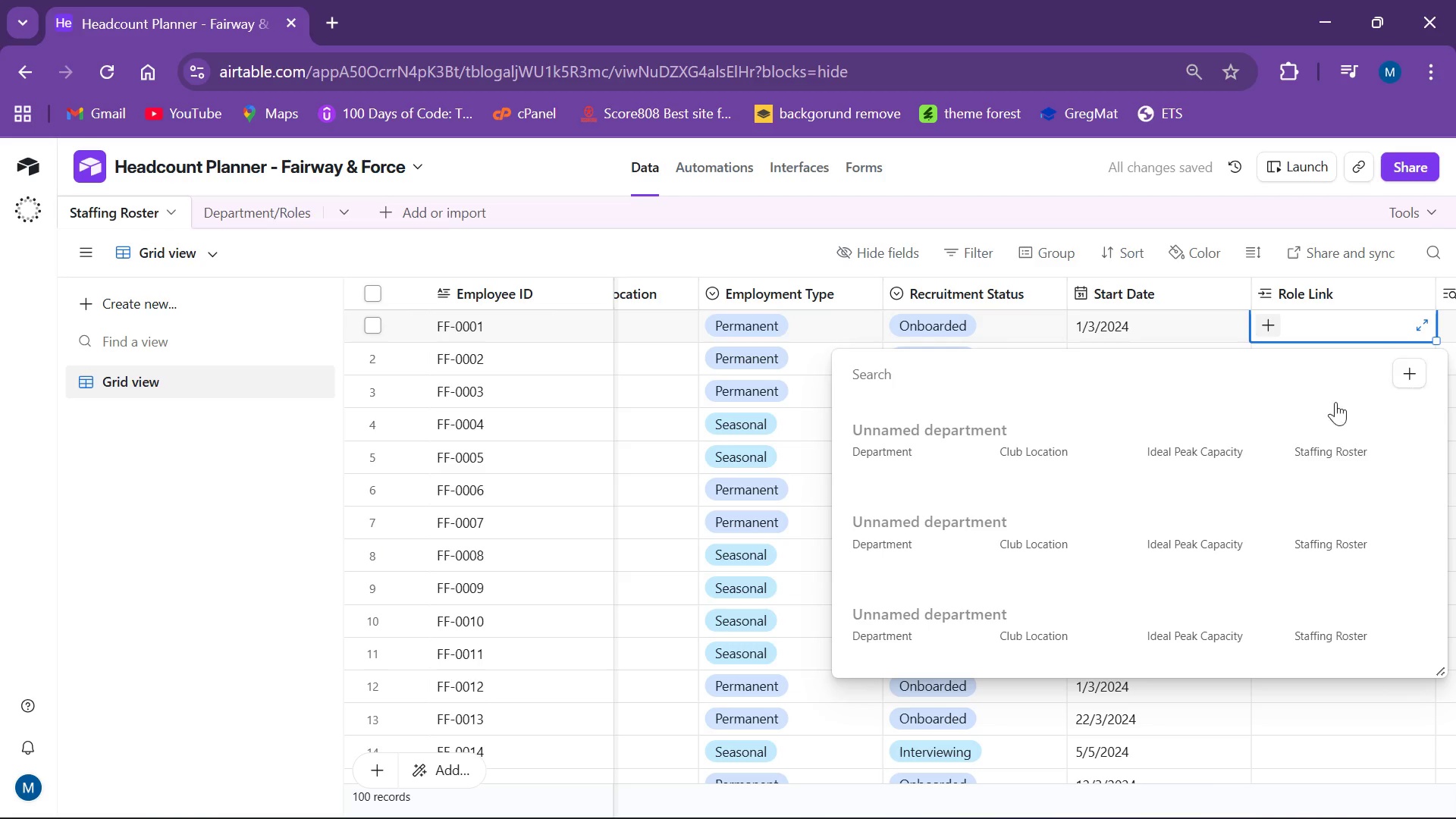 
left_click([261, 517])
 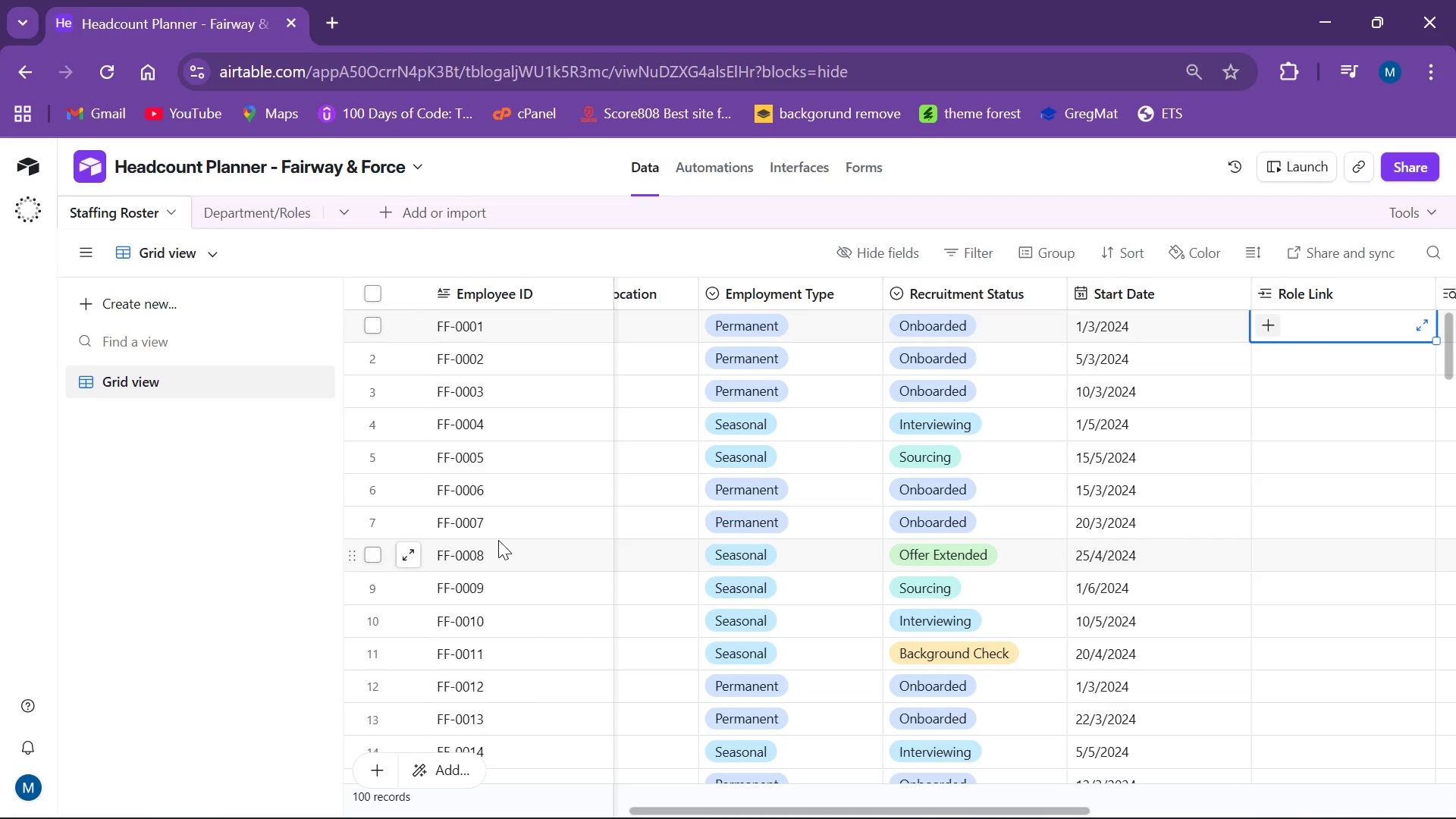 
wait(14.03)
 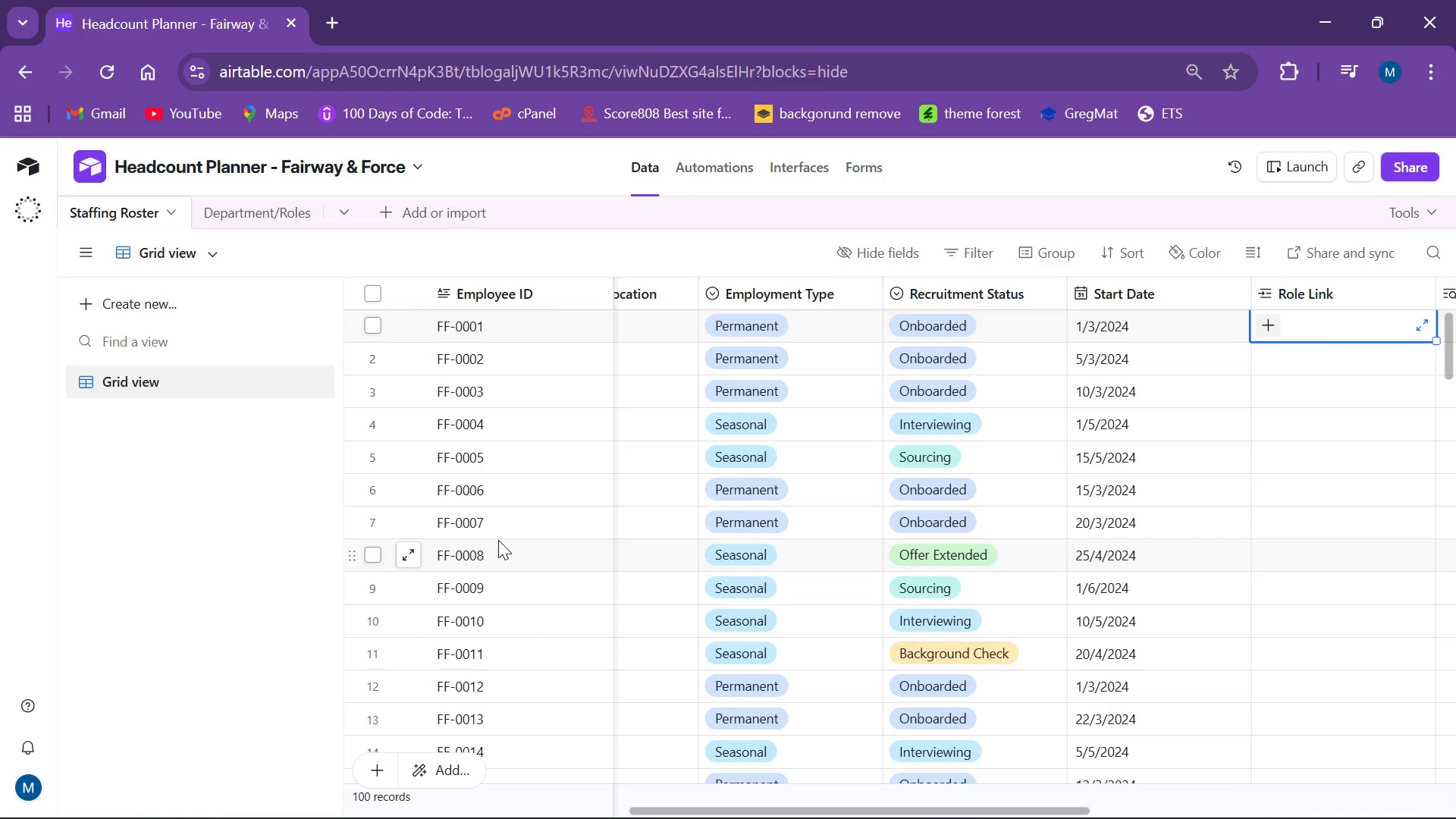 
left_click_drag(start_coordinate=[962, 805], to_coordinate=[977, 818])
 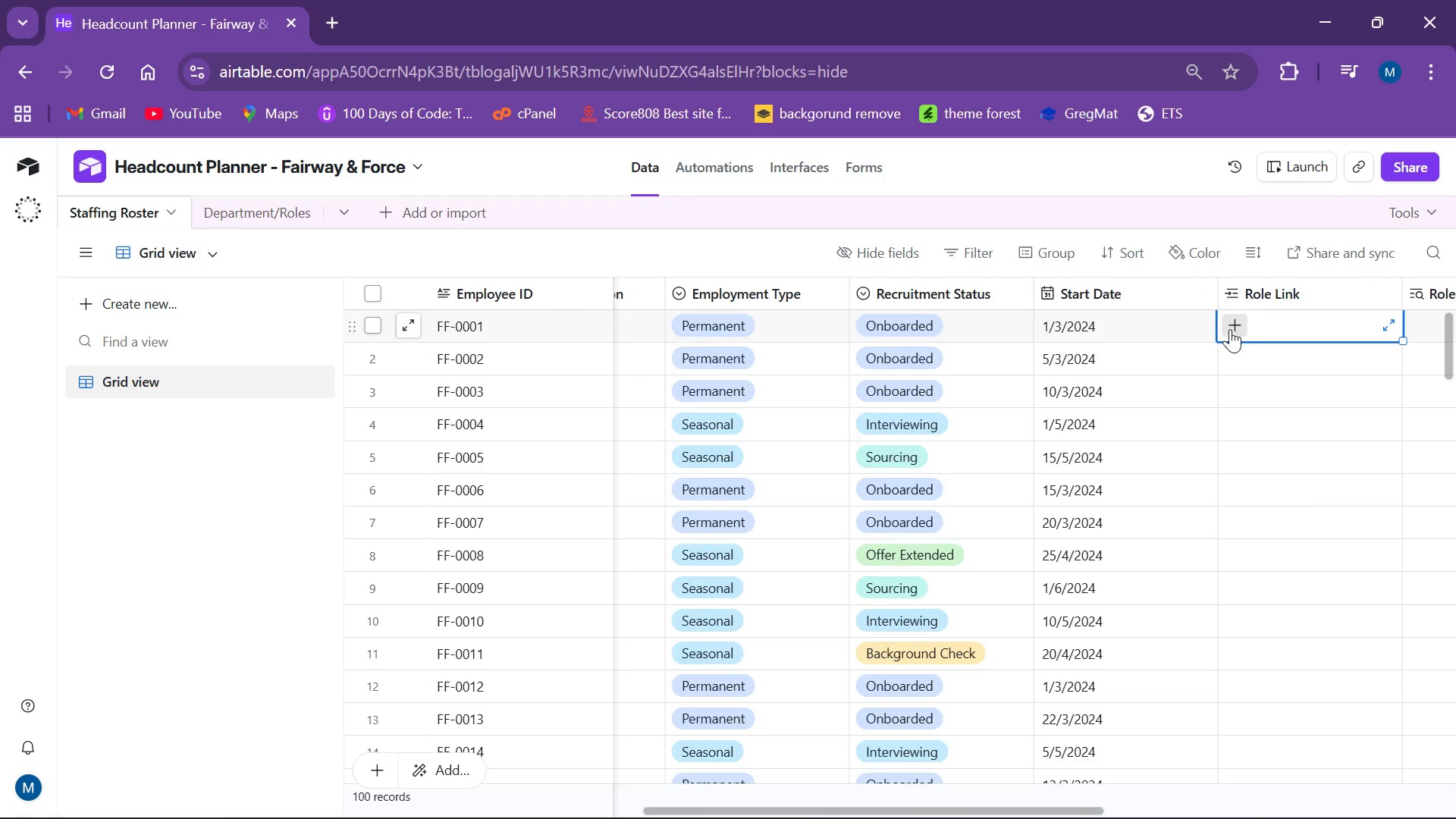 
left_click([1232, 326])
 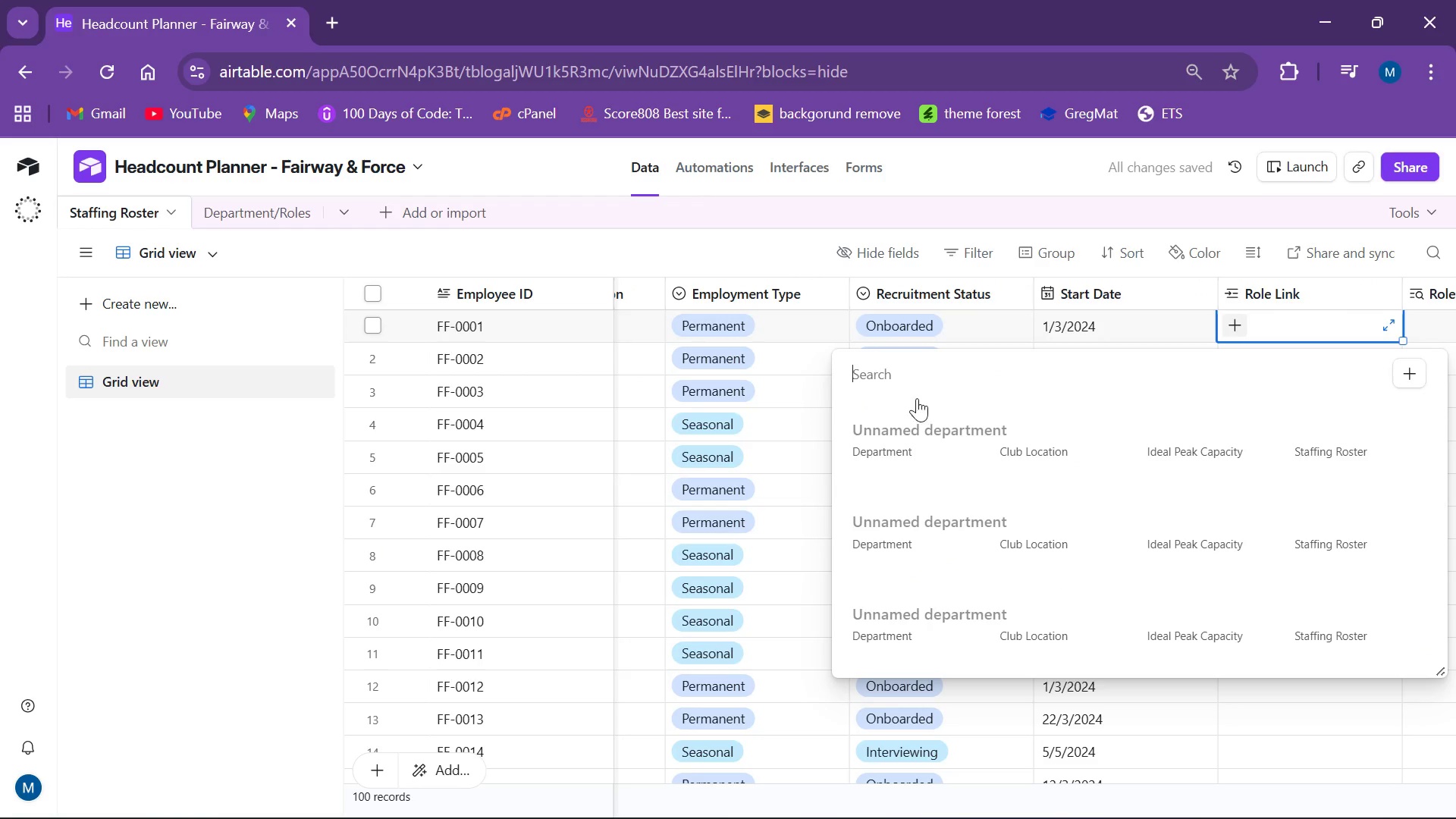 
left_click([902, 445])
 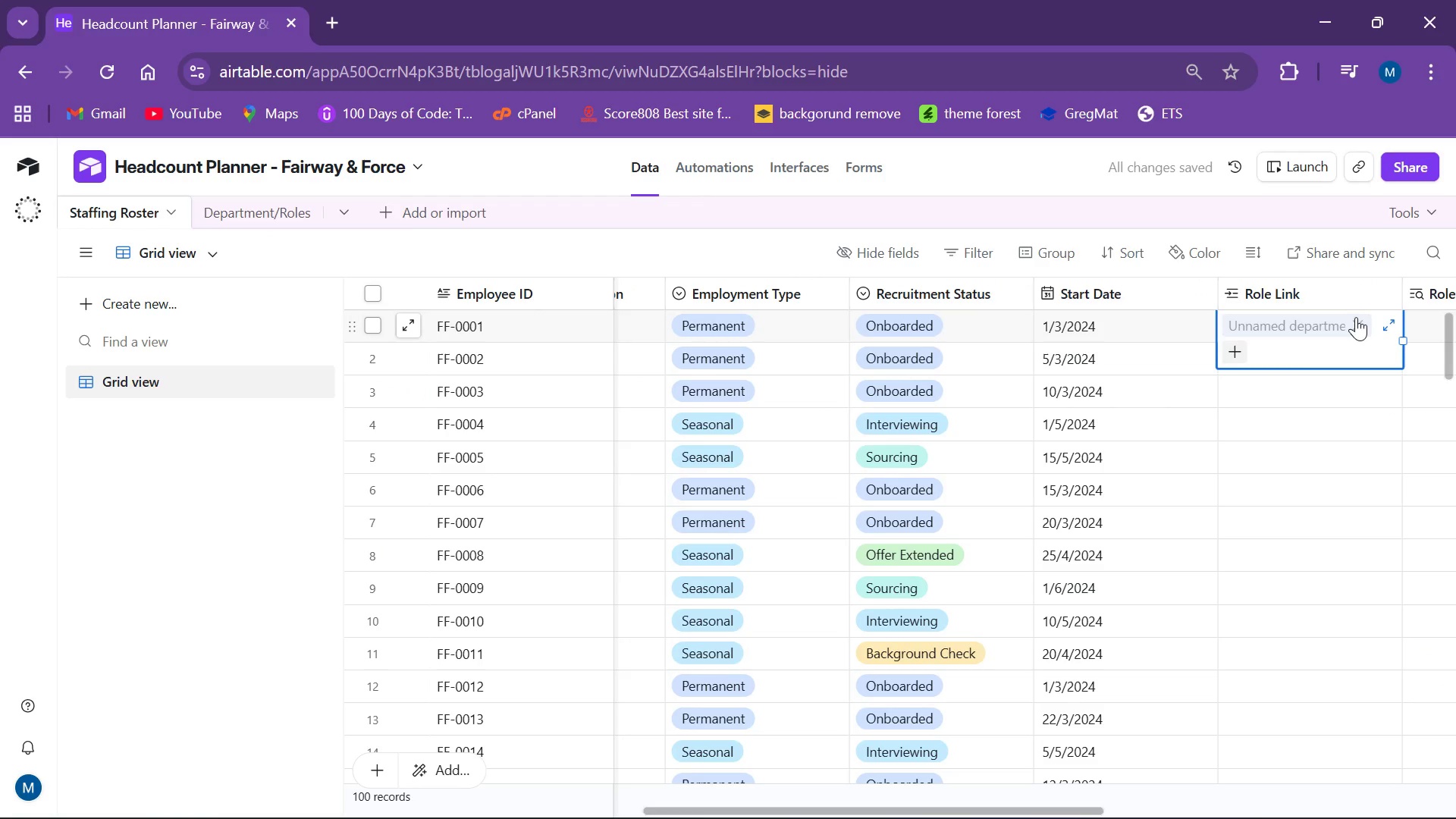 
left_click([1358, 320])
 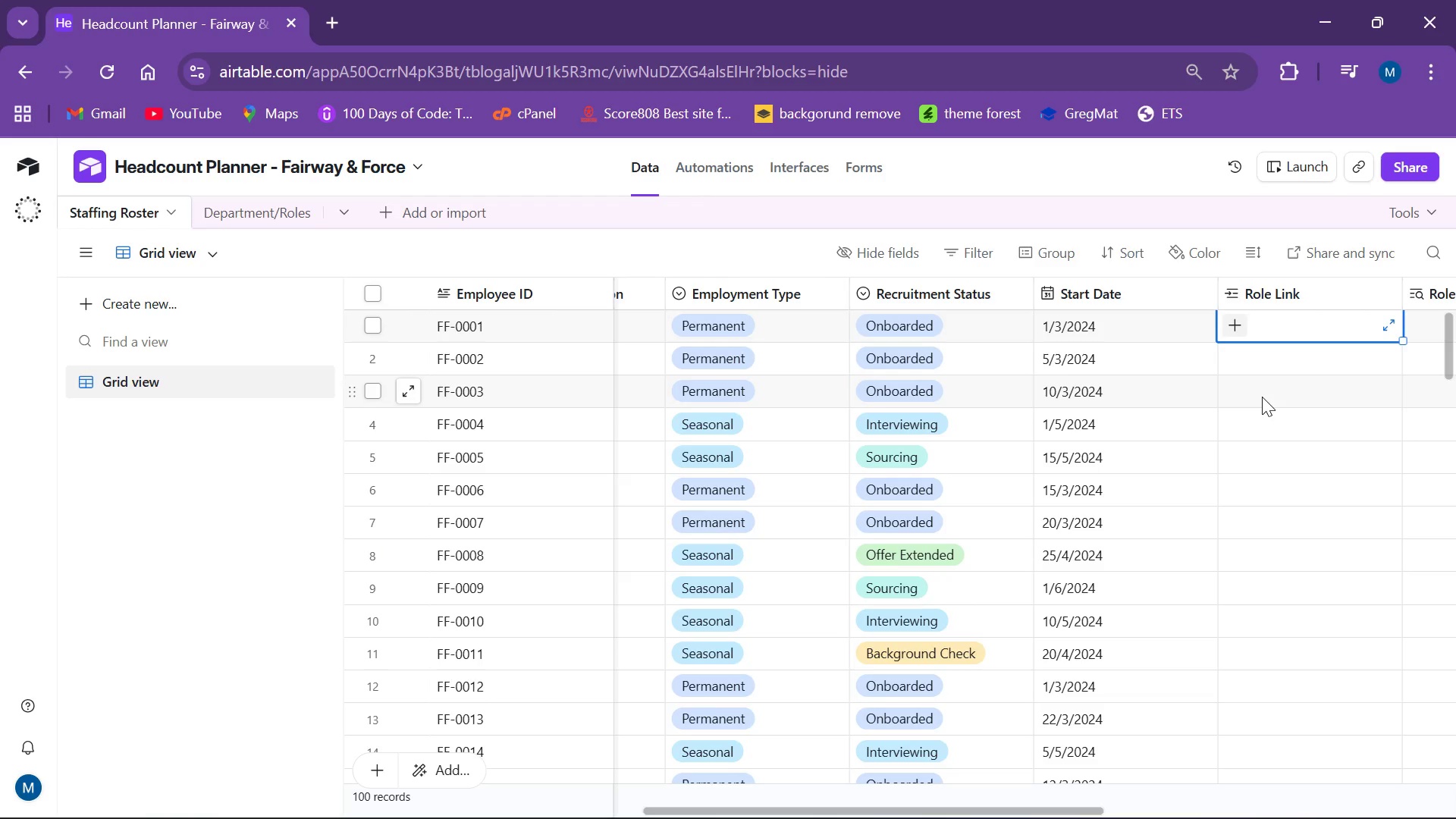 
wait(29.78)
 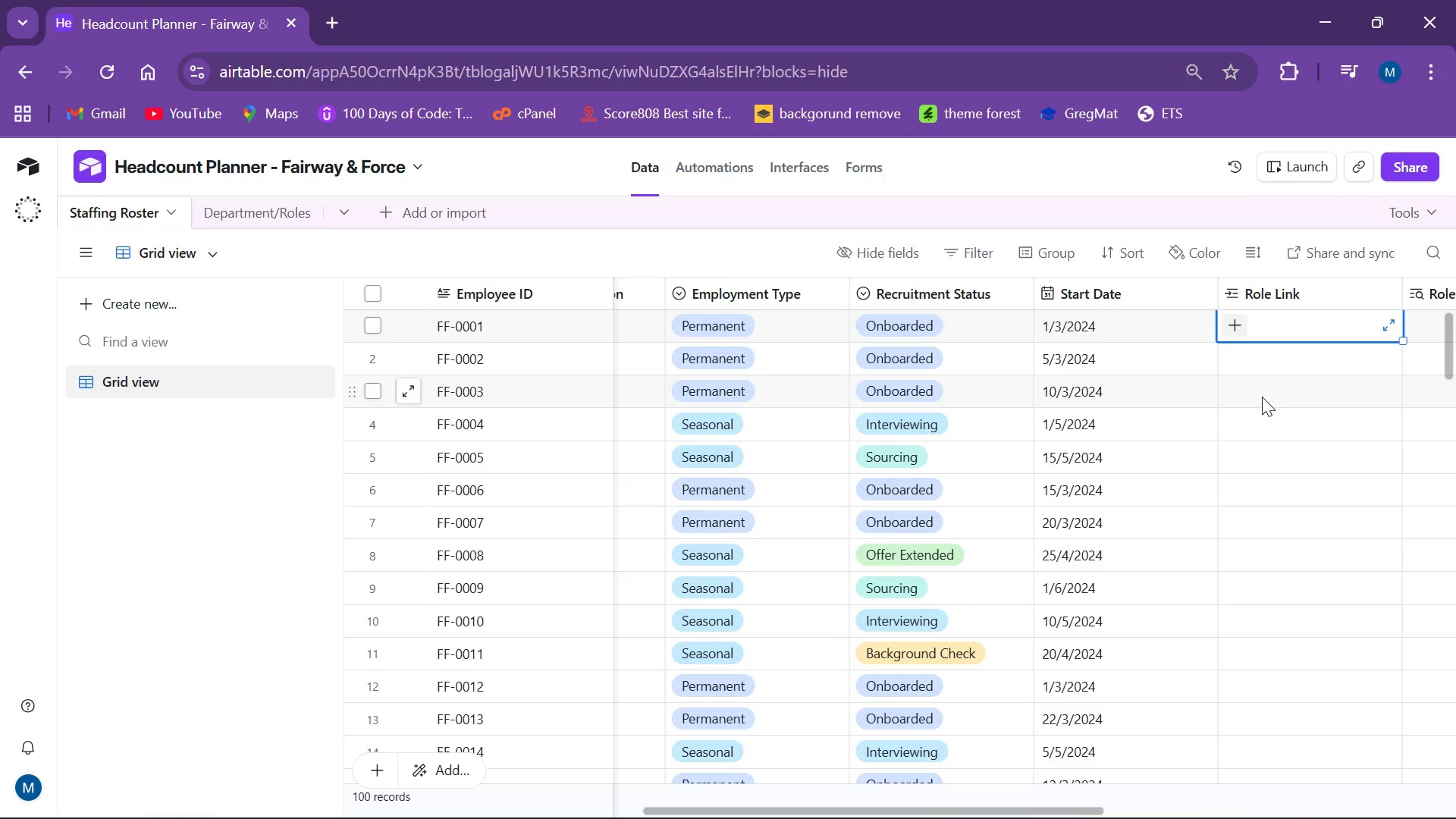 
left_click([267, 213])
 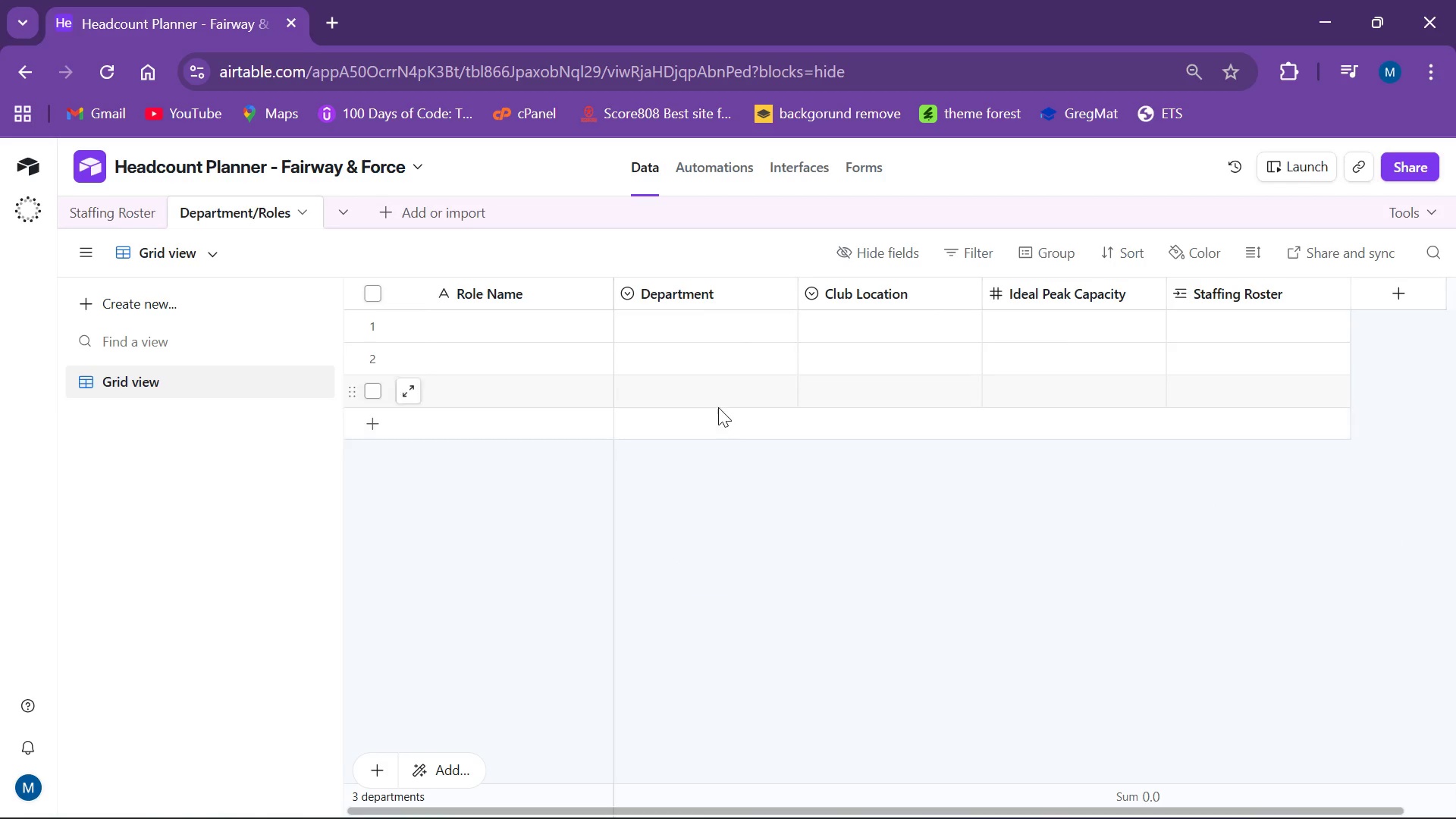 
wait(8.55)
 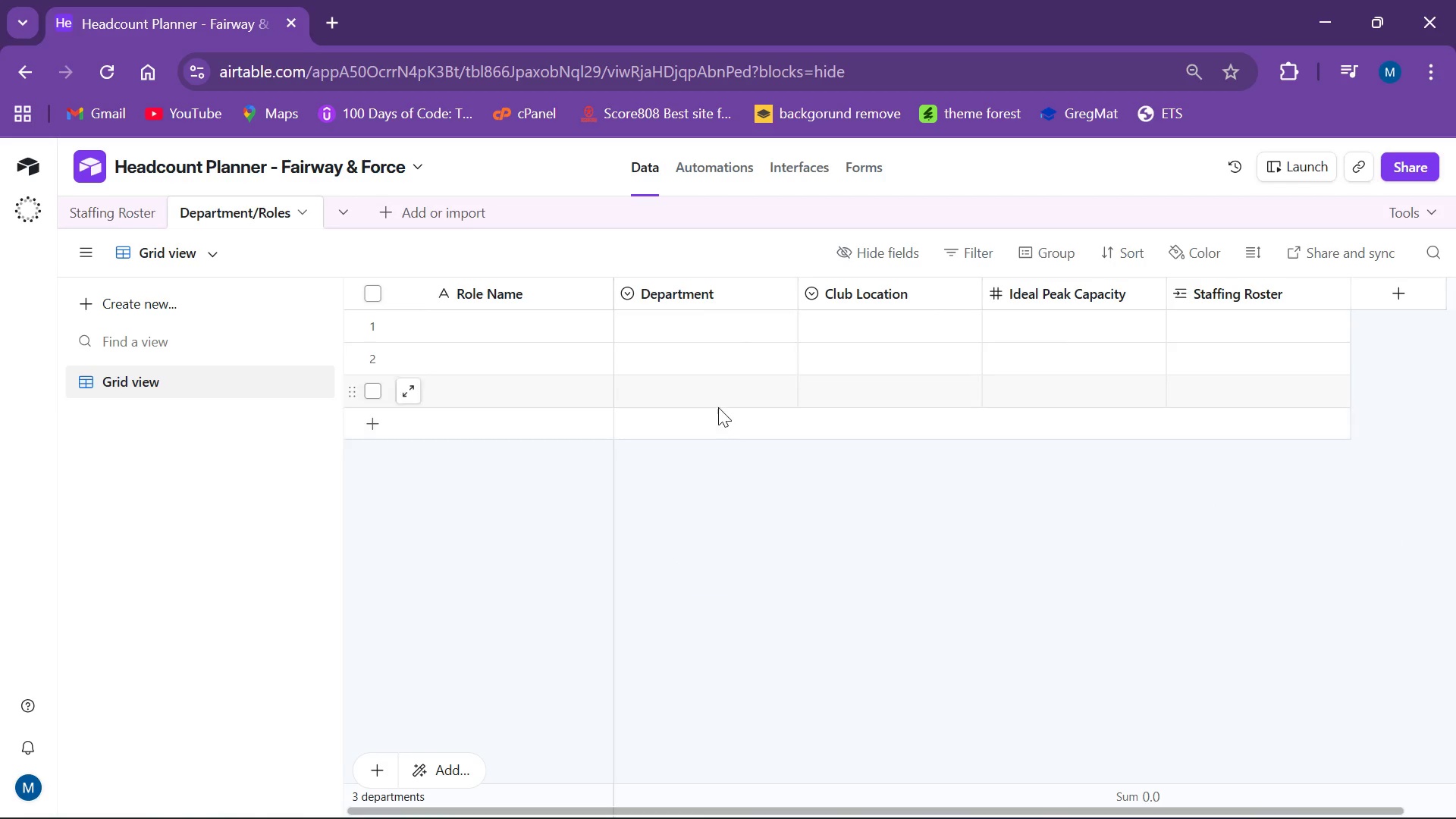 
mouse_move([347, 435])
 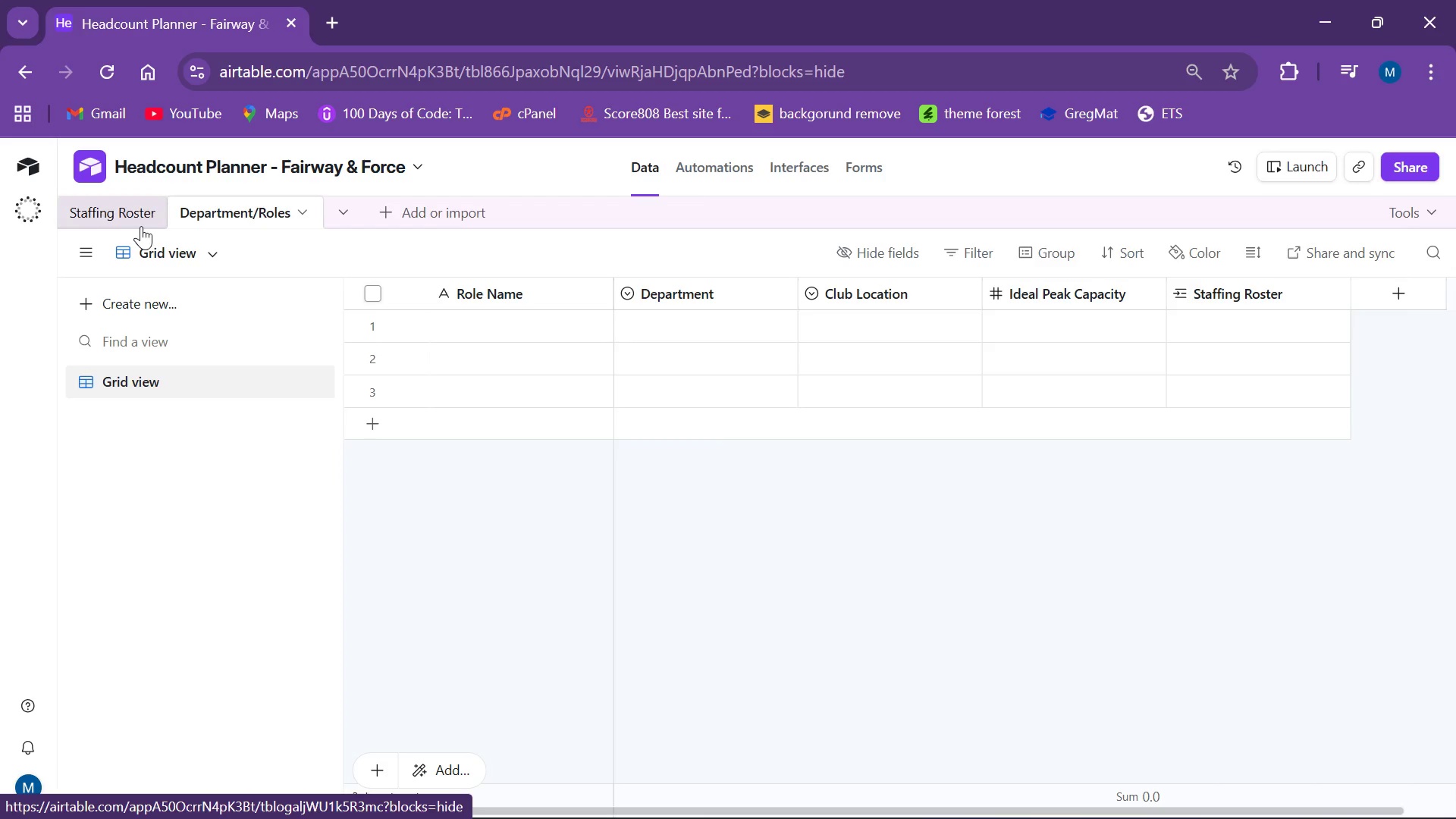 
wait(14.38)
 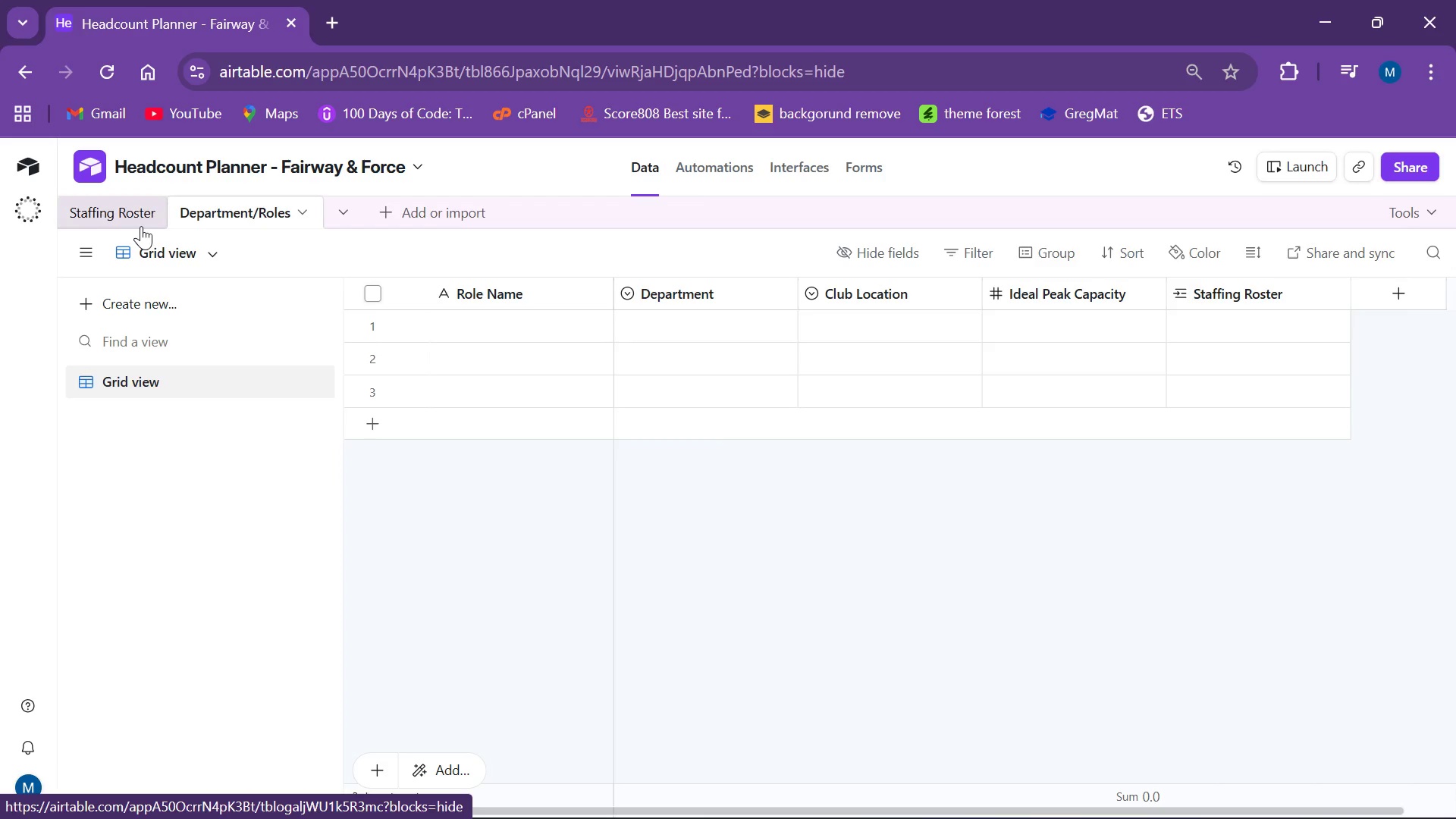 
mouse_move([160, 231])
 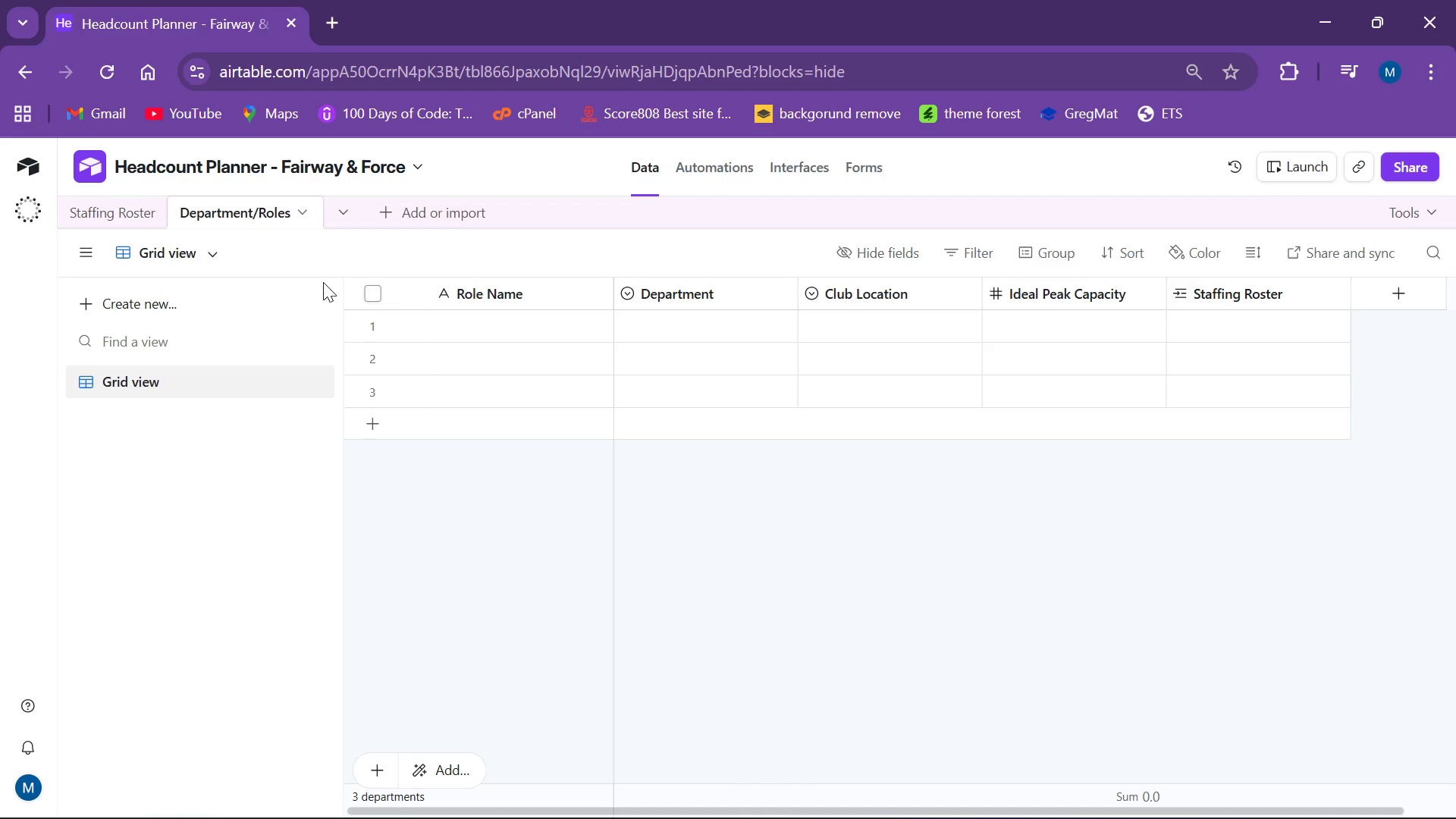 
wait(8.85)
 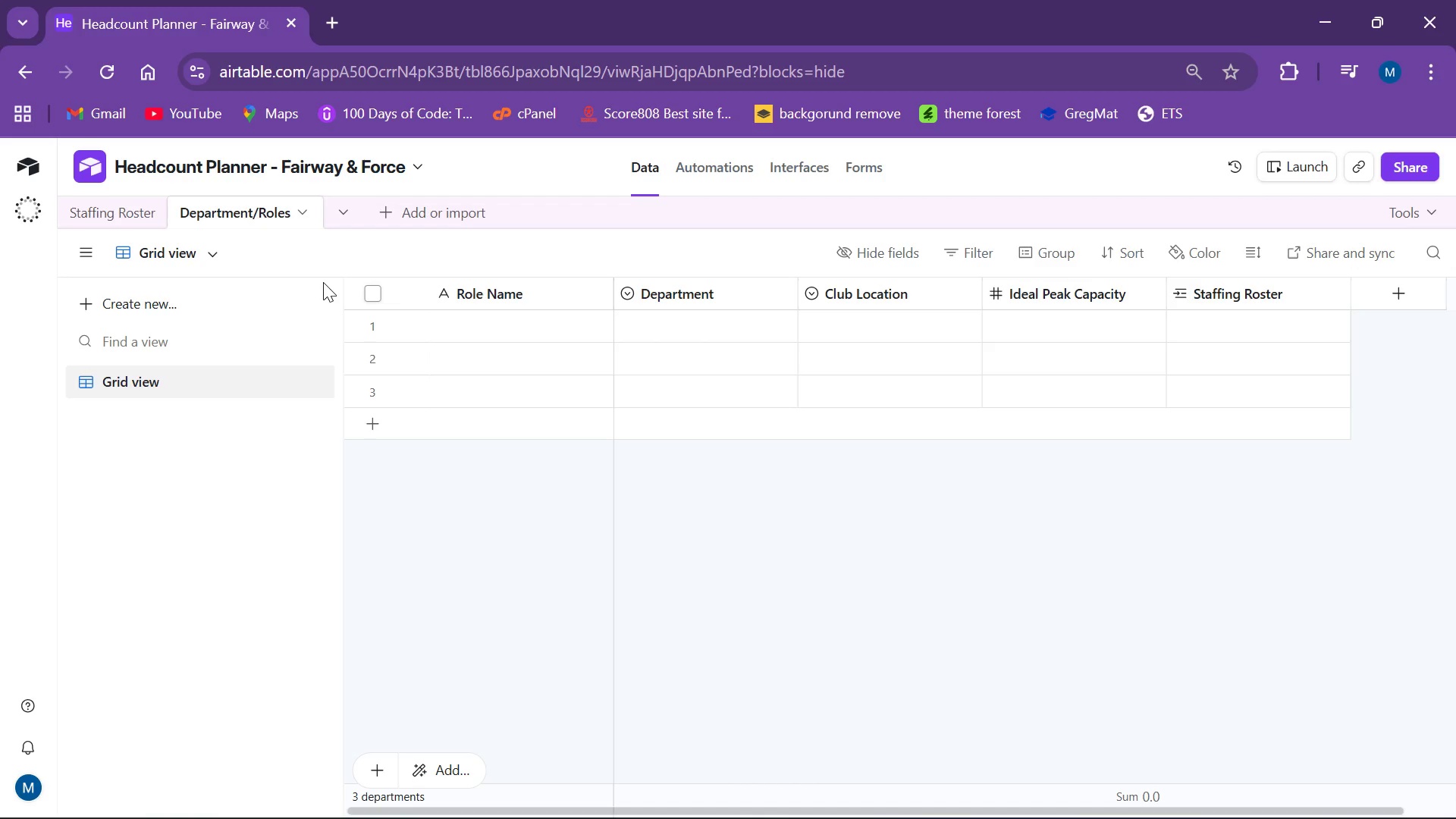 
mouse_move([516, 306])
 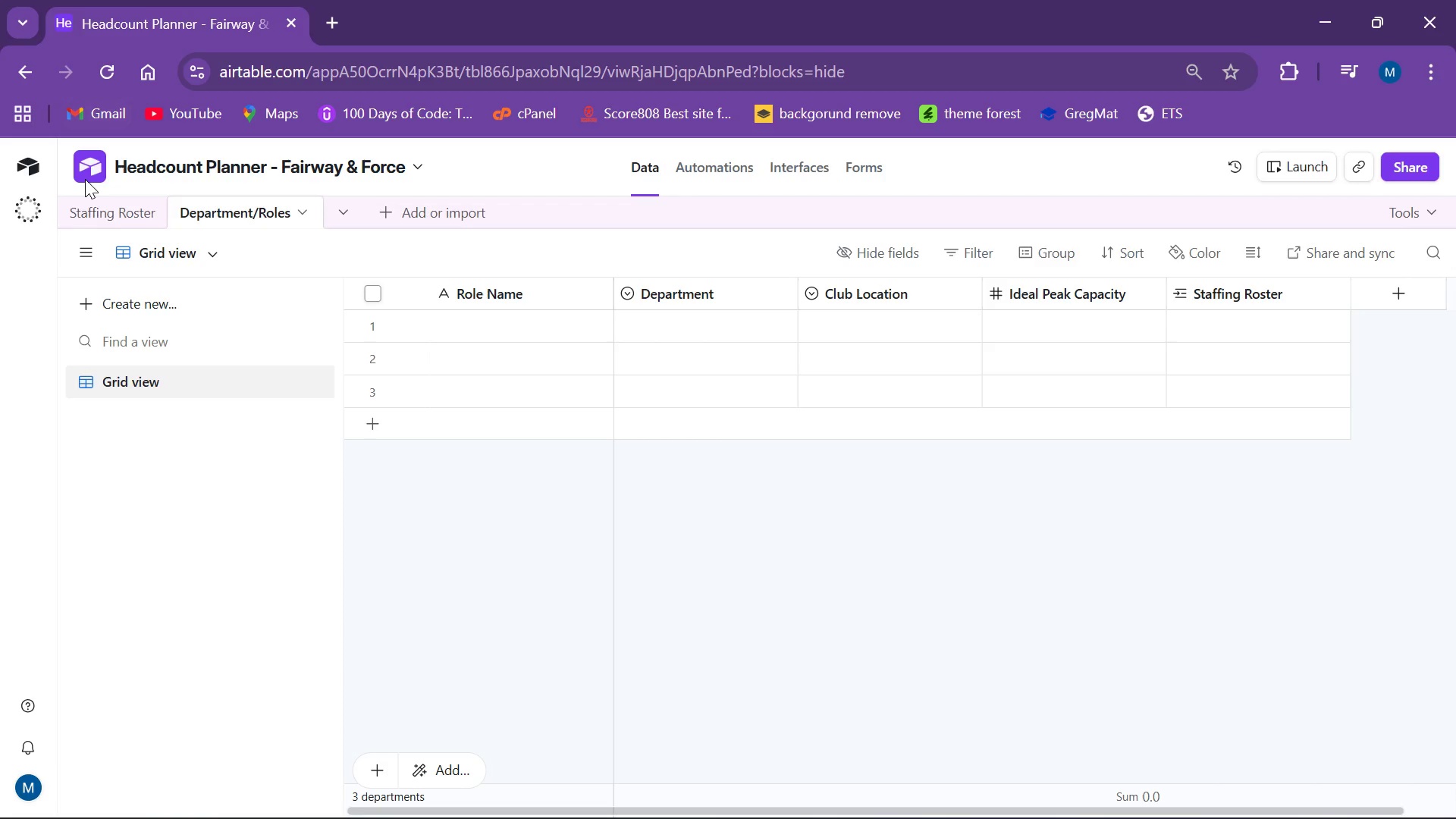 
left_click([77, 212])
 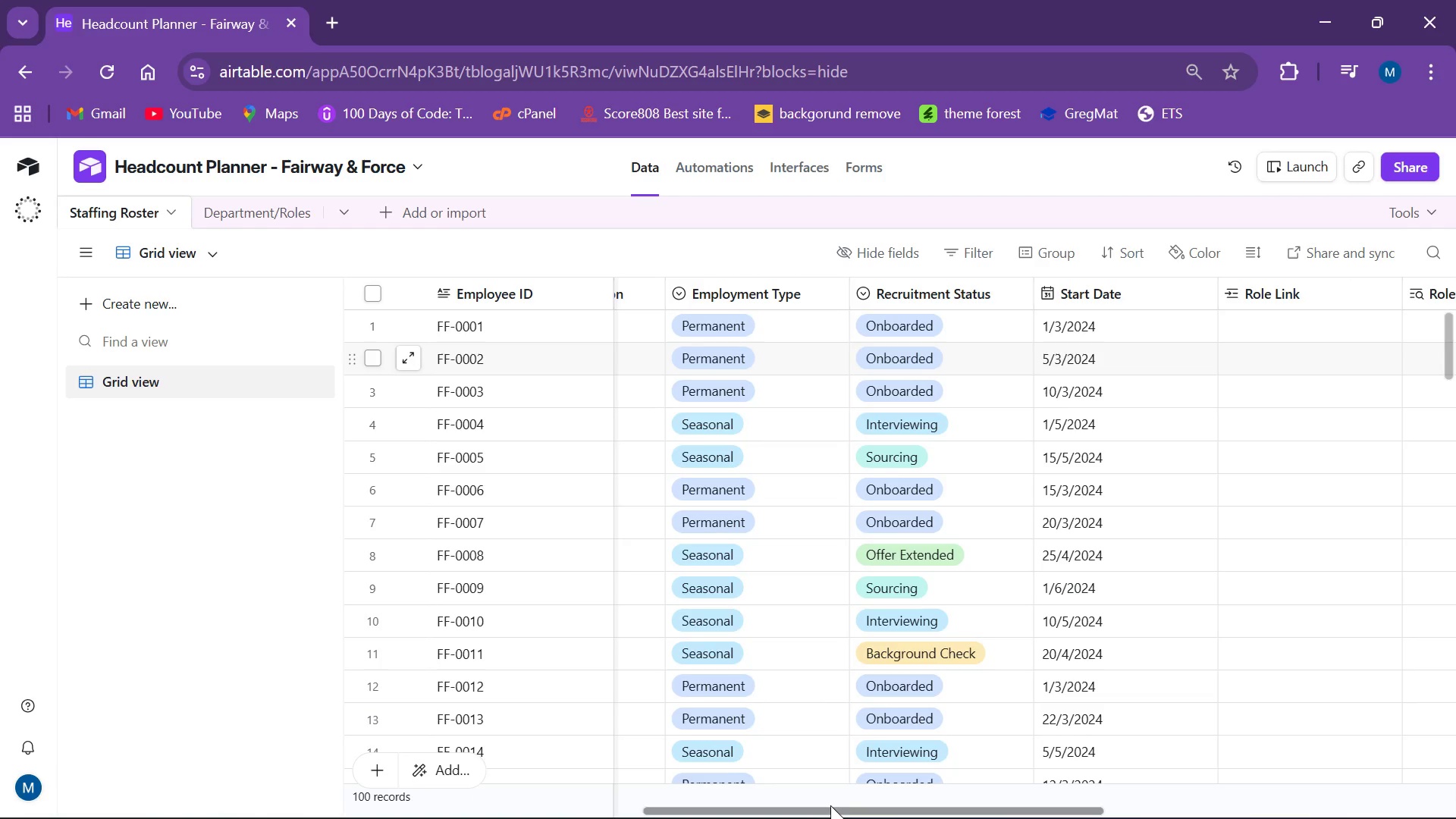 
left_click_drag(start_coordinate=[830, 807], to_coordinate=[590, 812])
 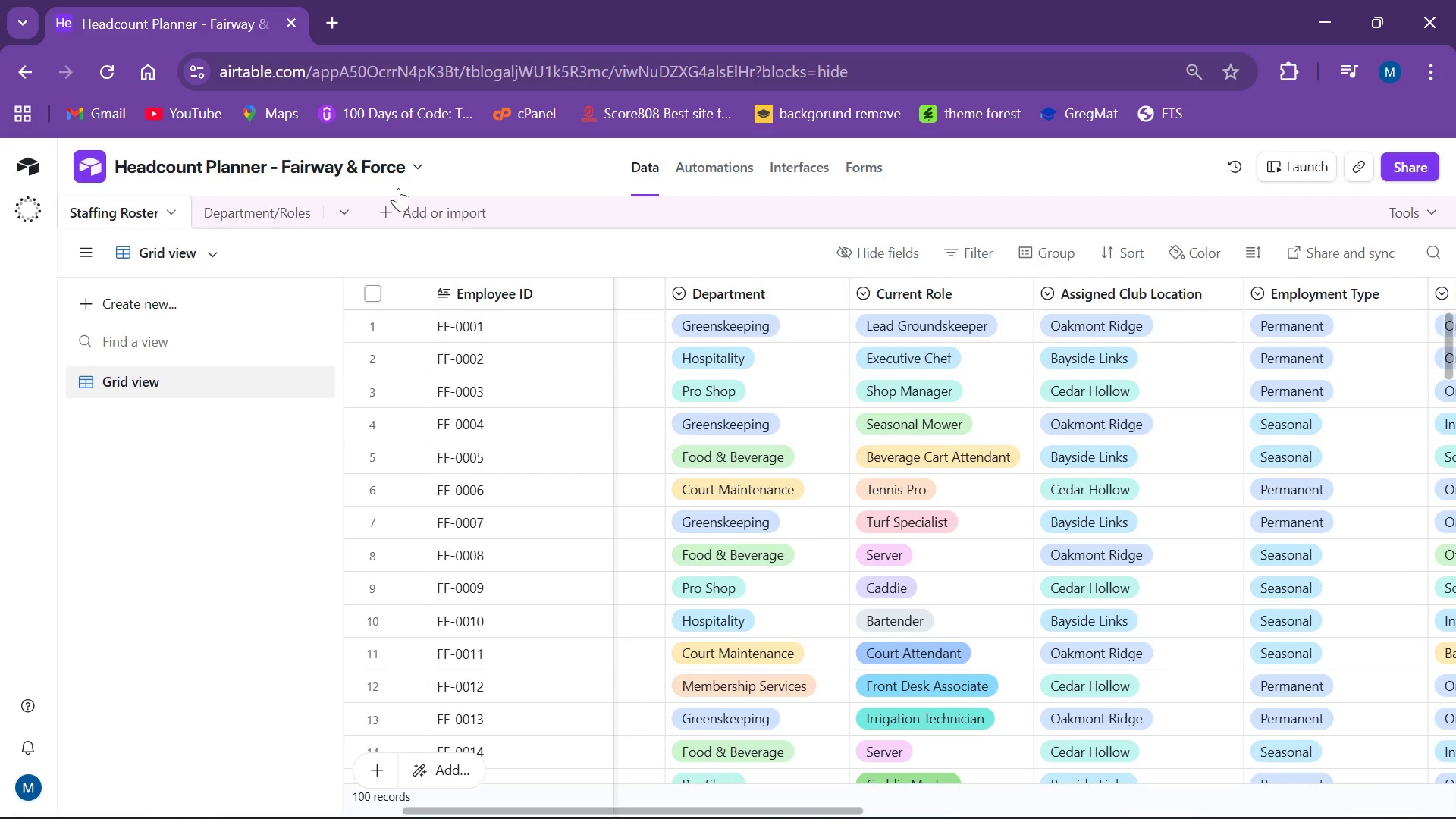 
left_click([265, 219])
 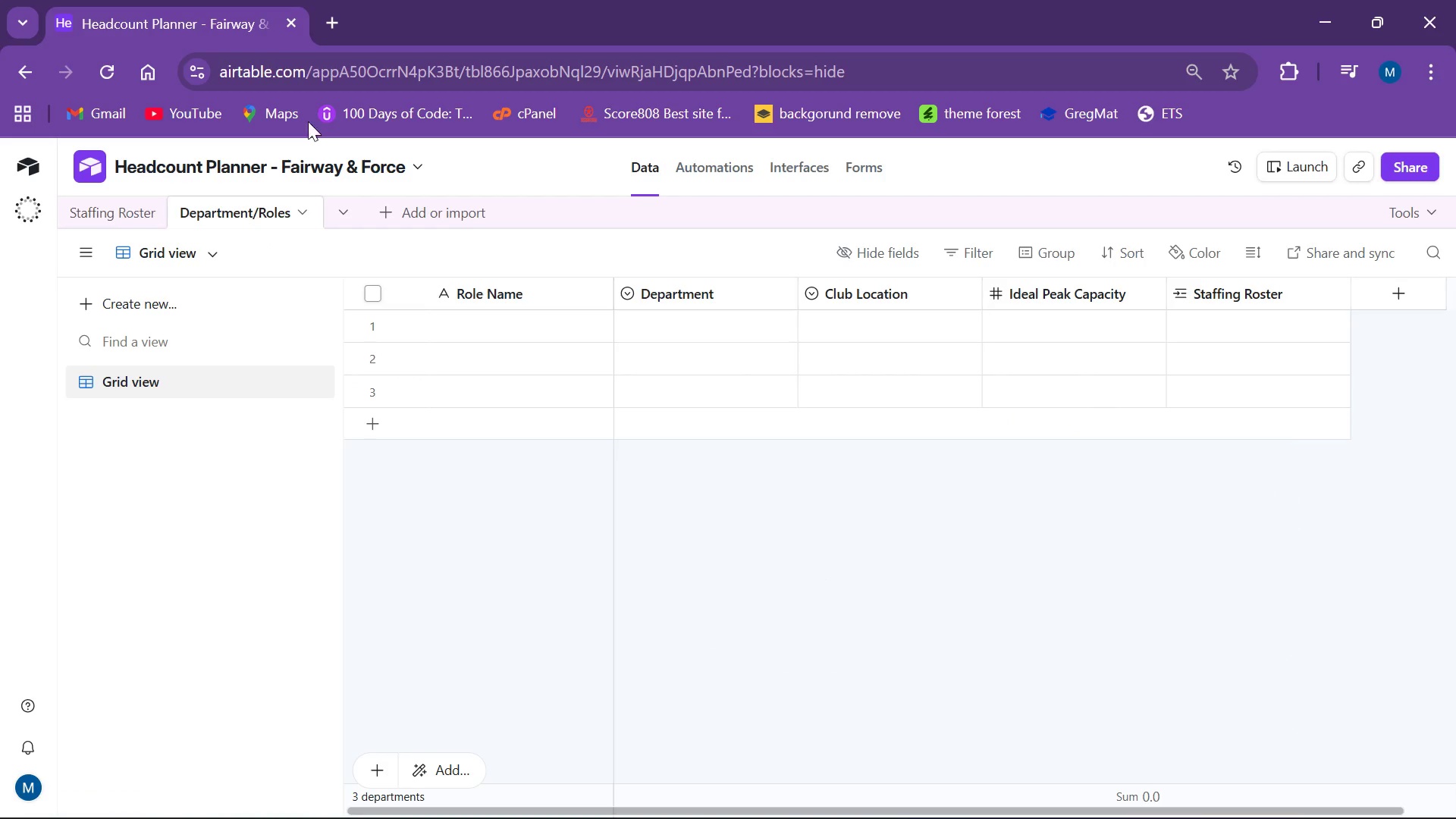 
left_click([129, 201])
 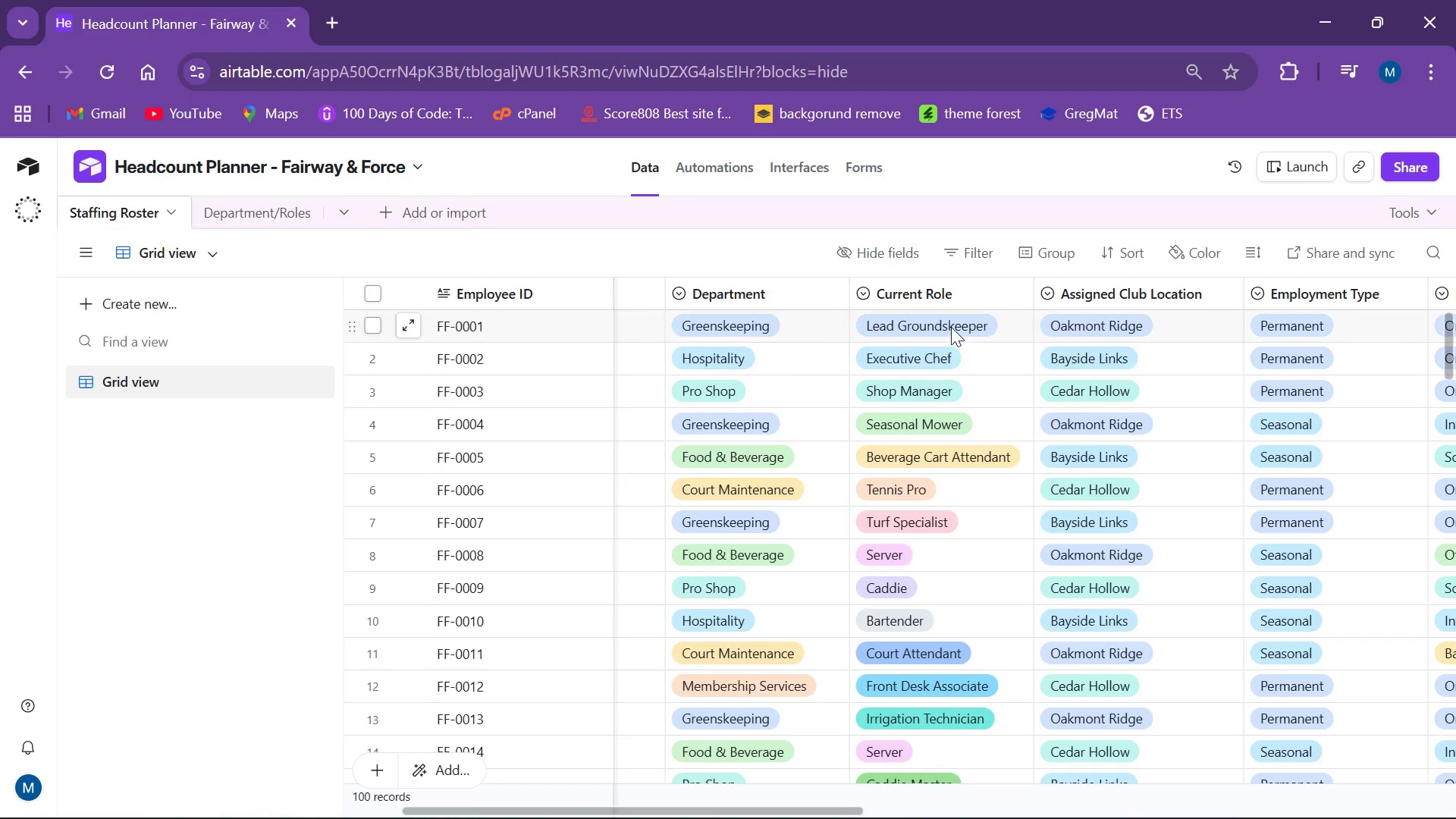 
left_click([264, 209])
 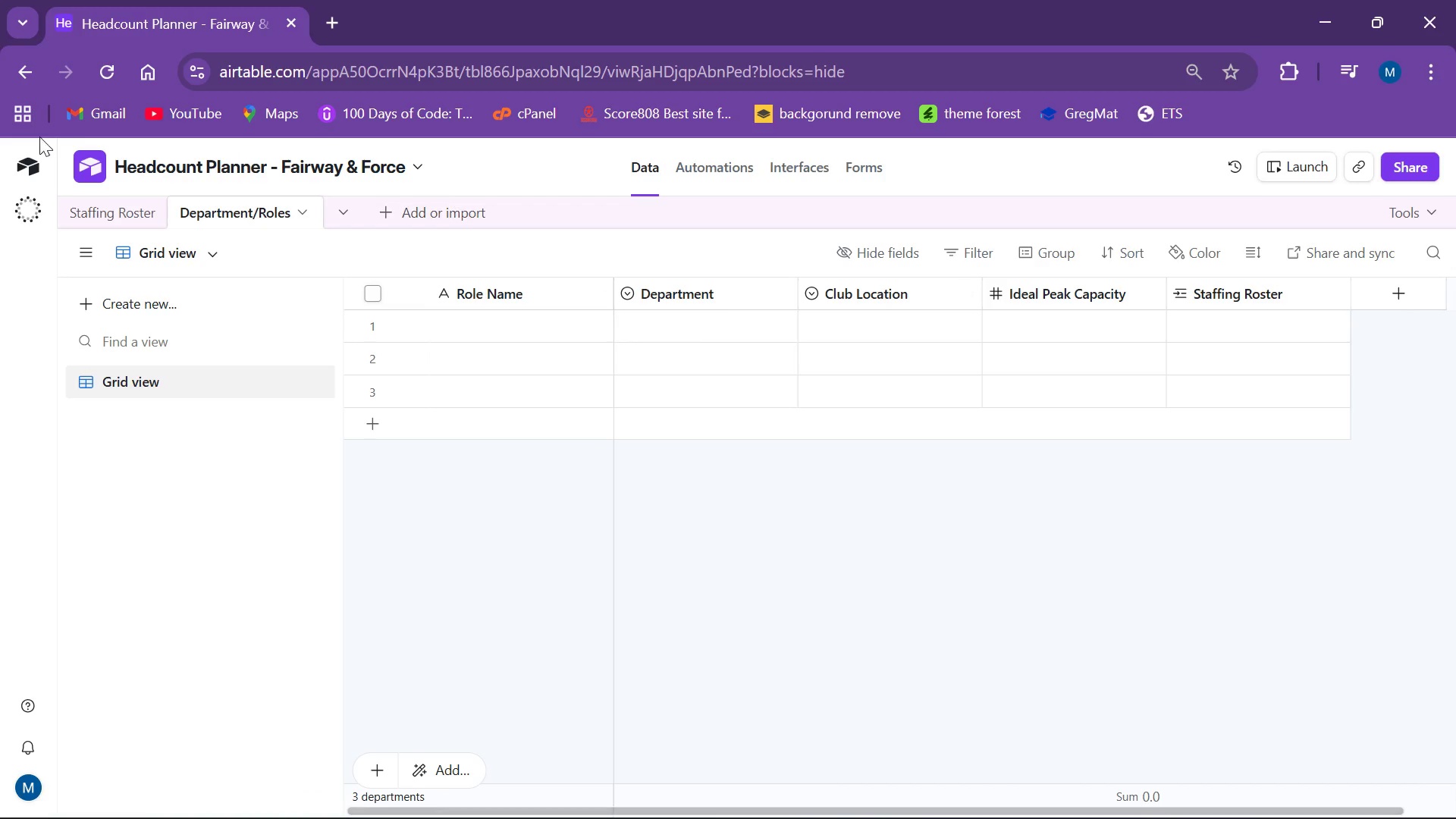 
left_click([141, 209])
 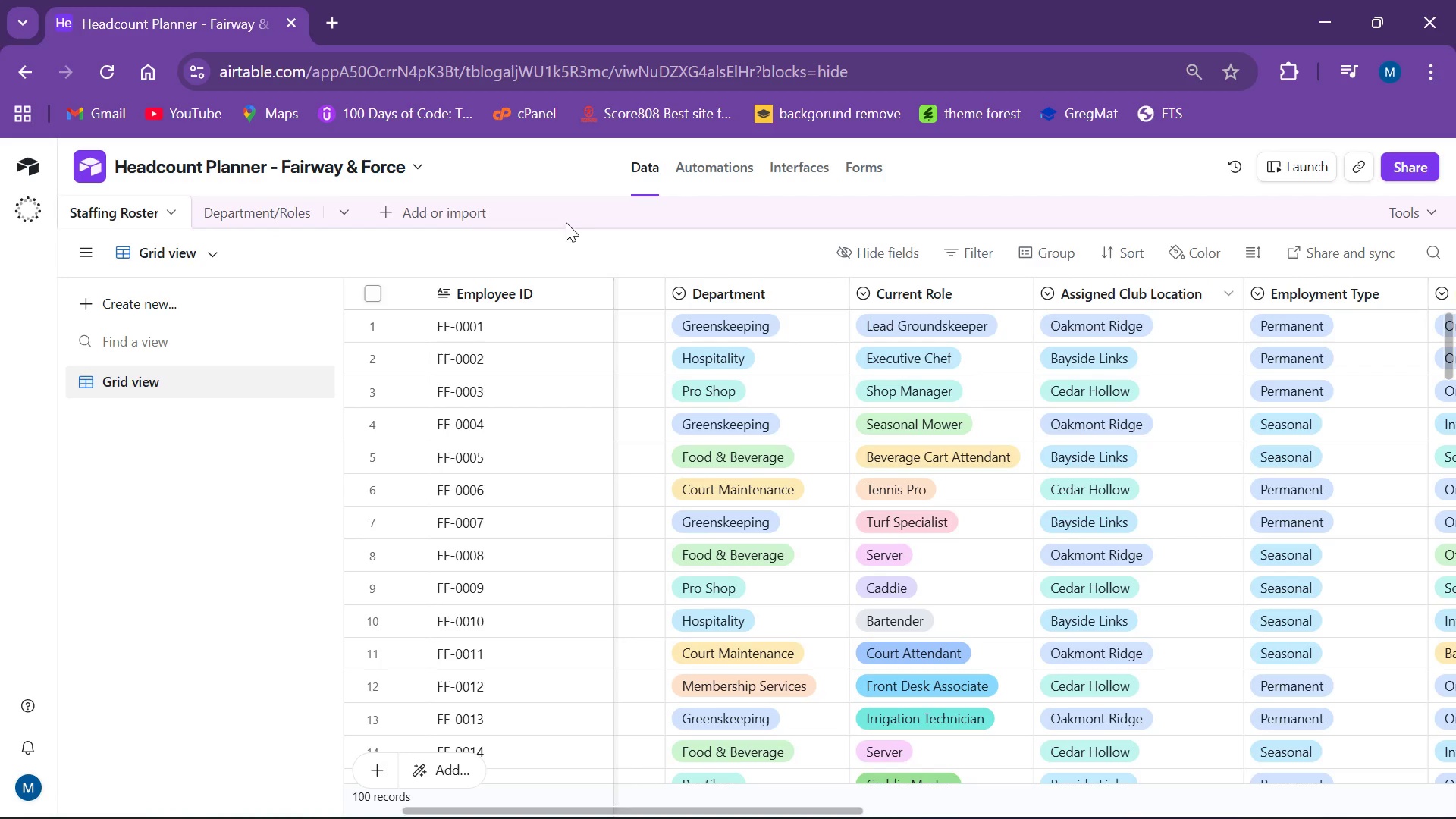 
left_click([278, 217])
 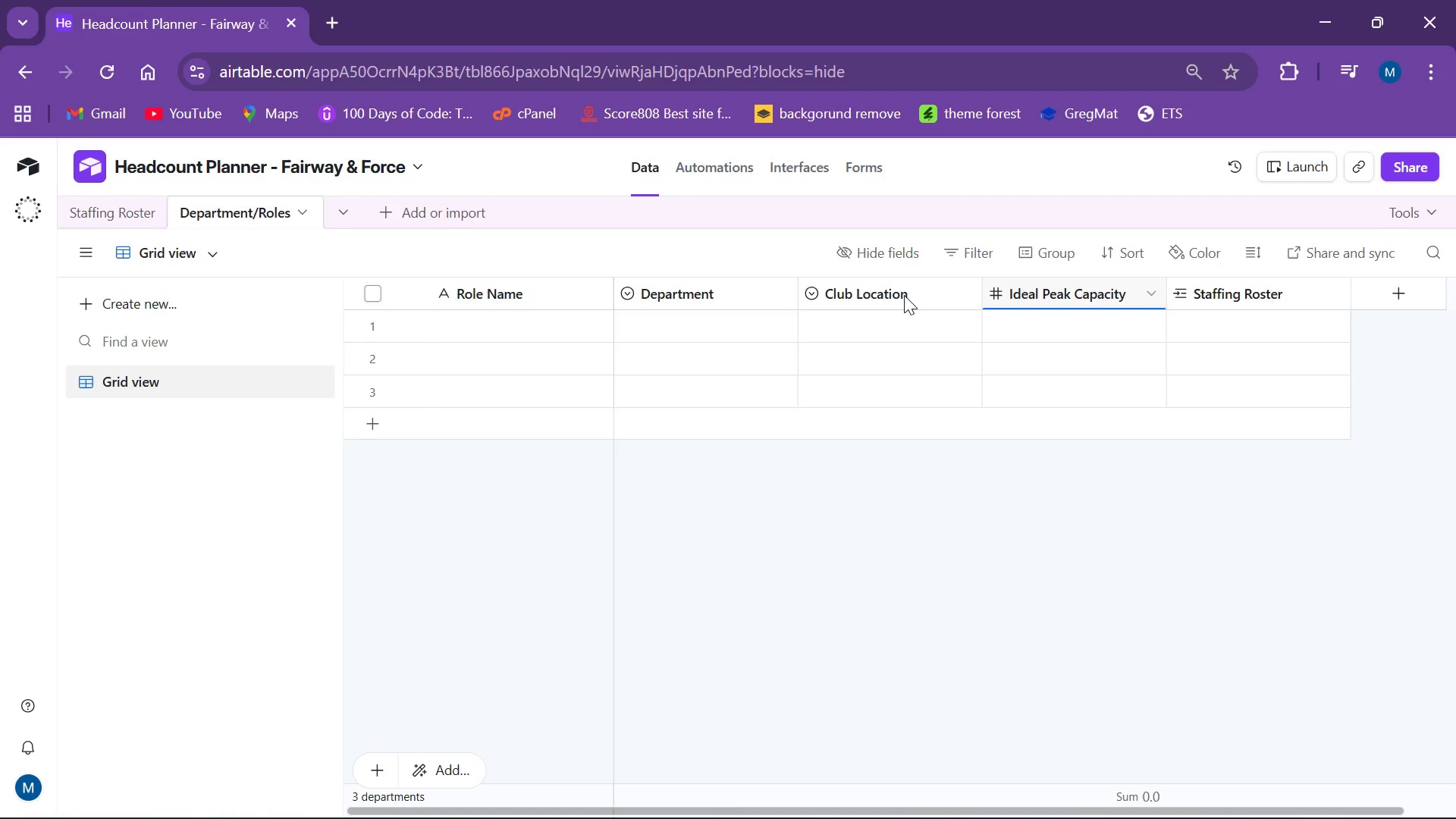 
left_click([83, 212])
 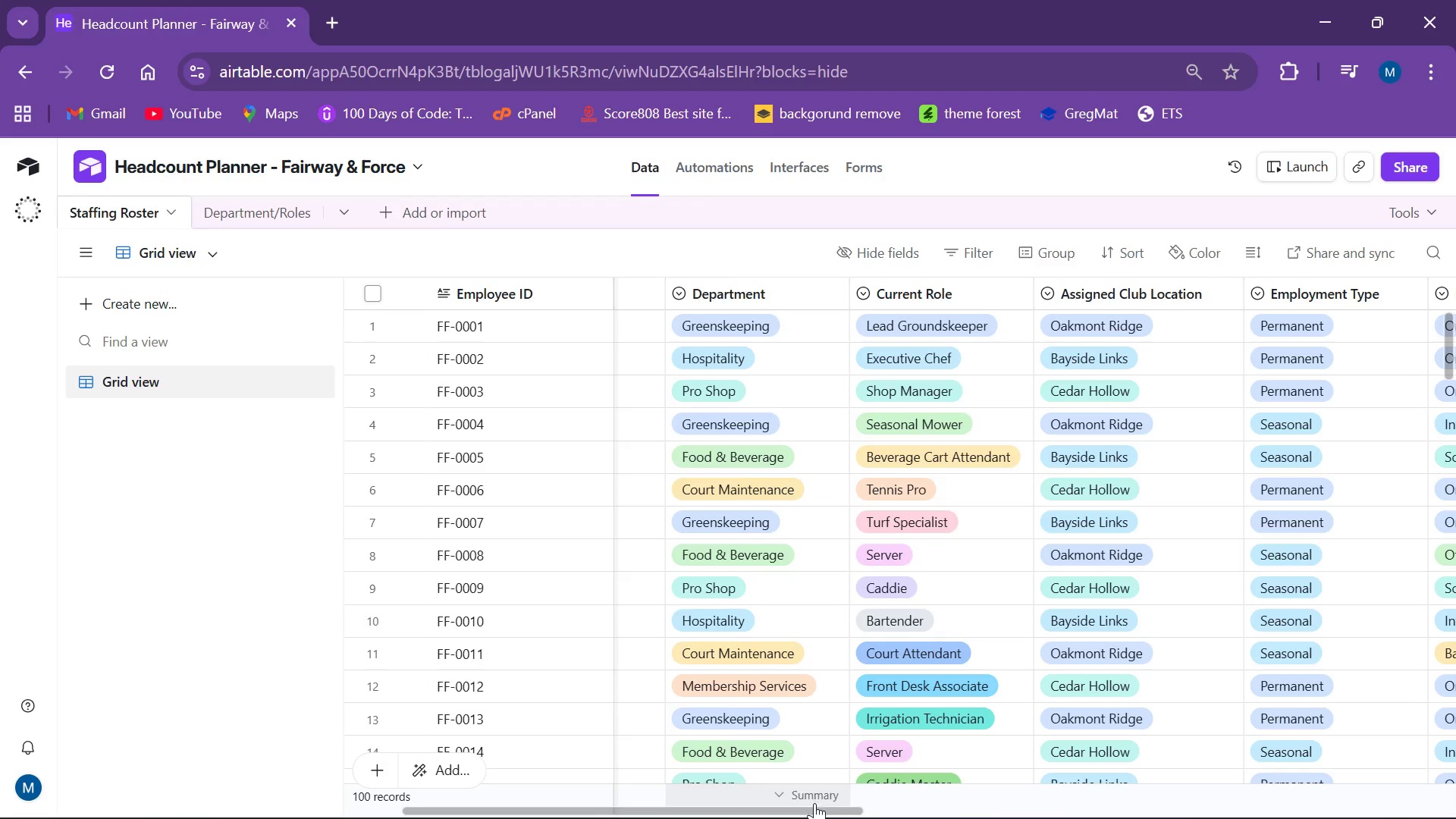 
left_click_drag(start_coordinate=[803, 807], to_coordinate=[599, 798])
 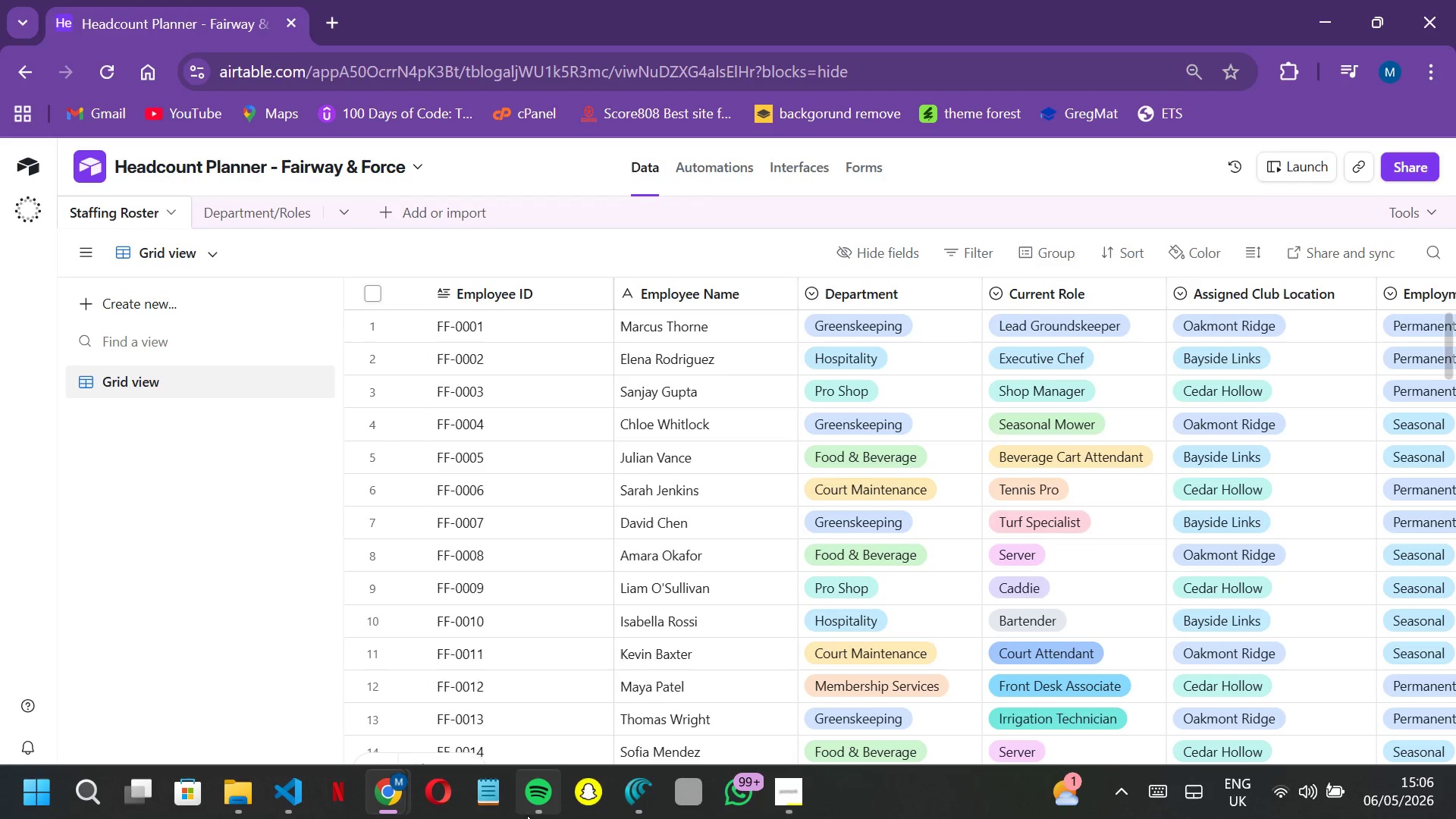 
wait(18.71)
 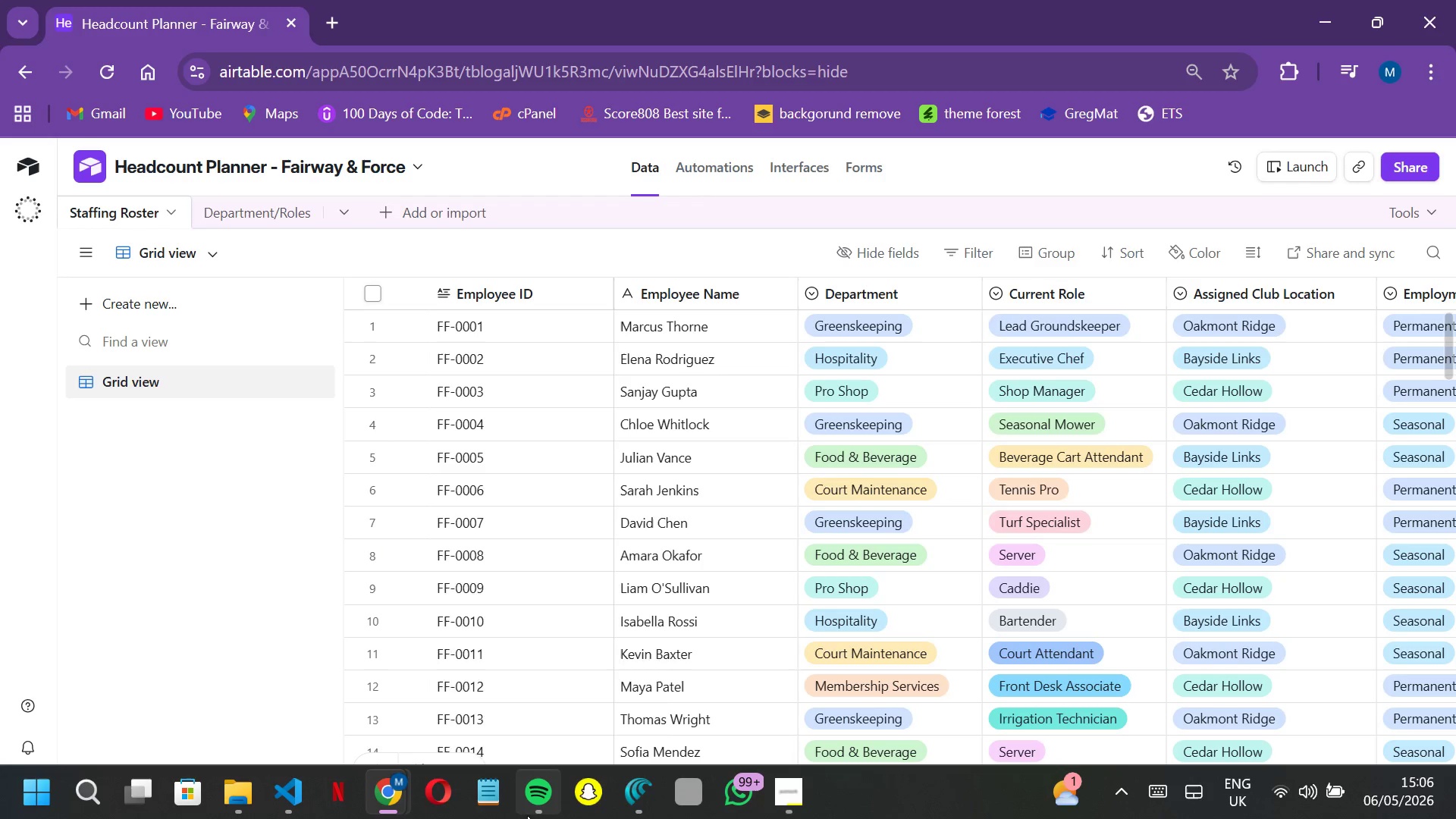 
mouse_move([652, 818])
 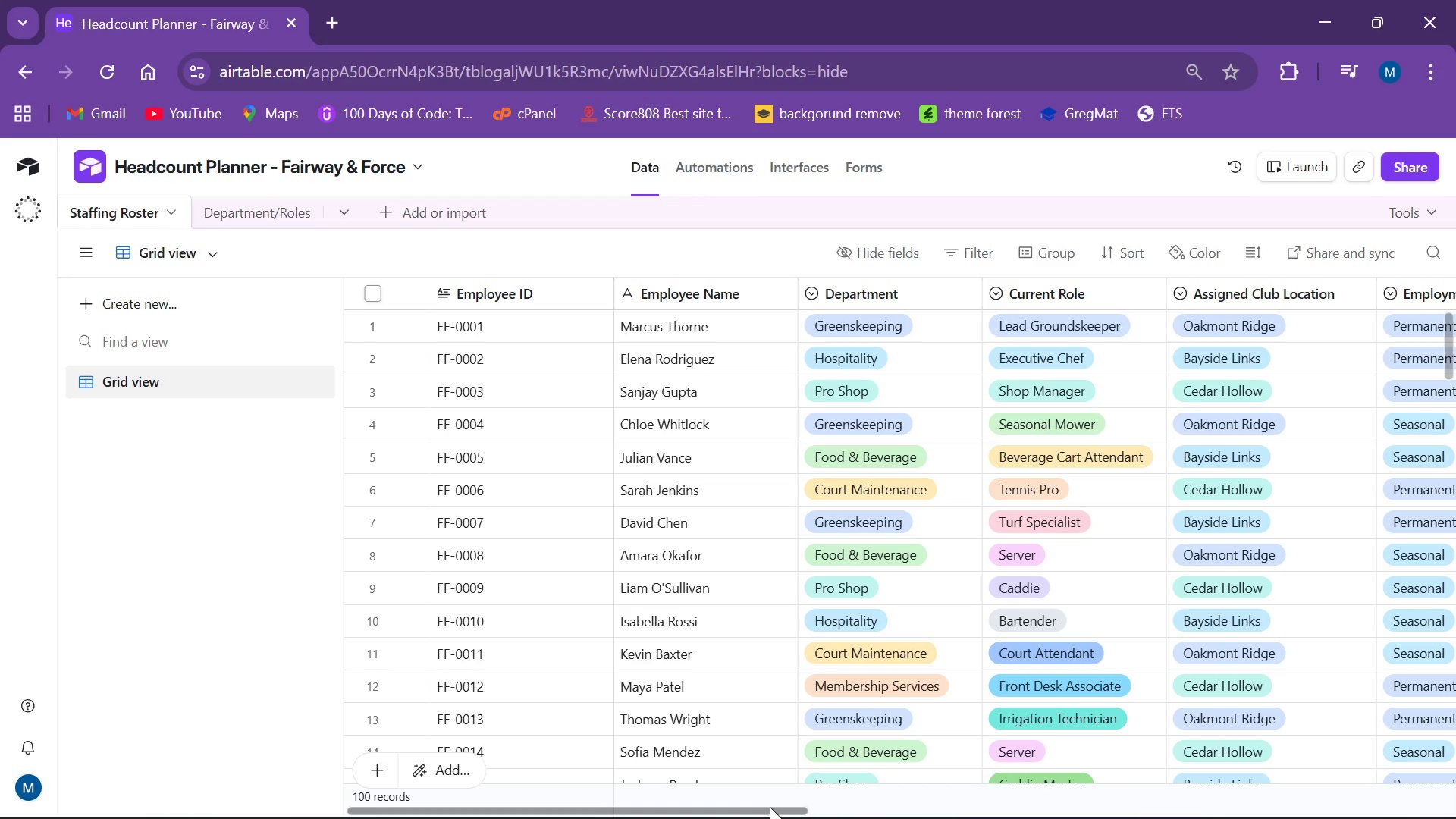 
wait(30.14)
 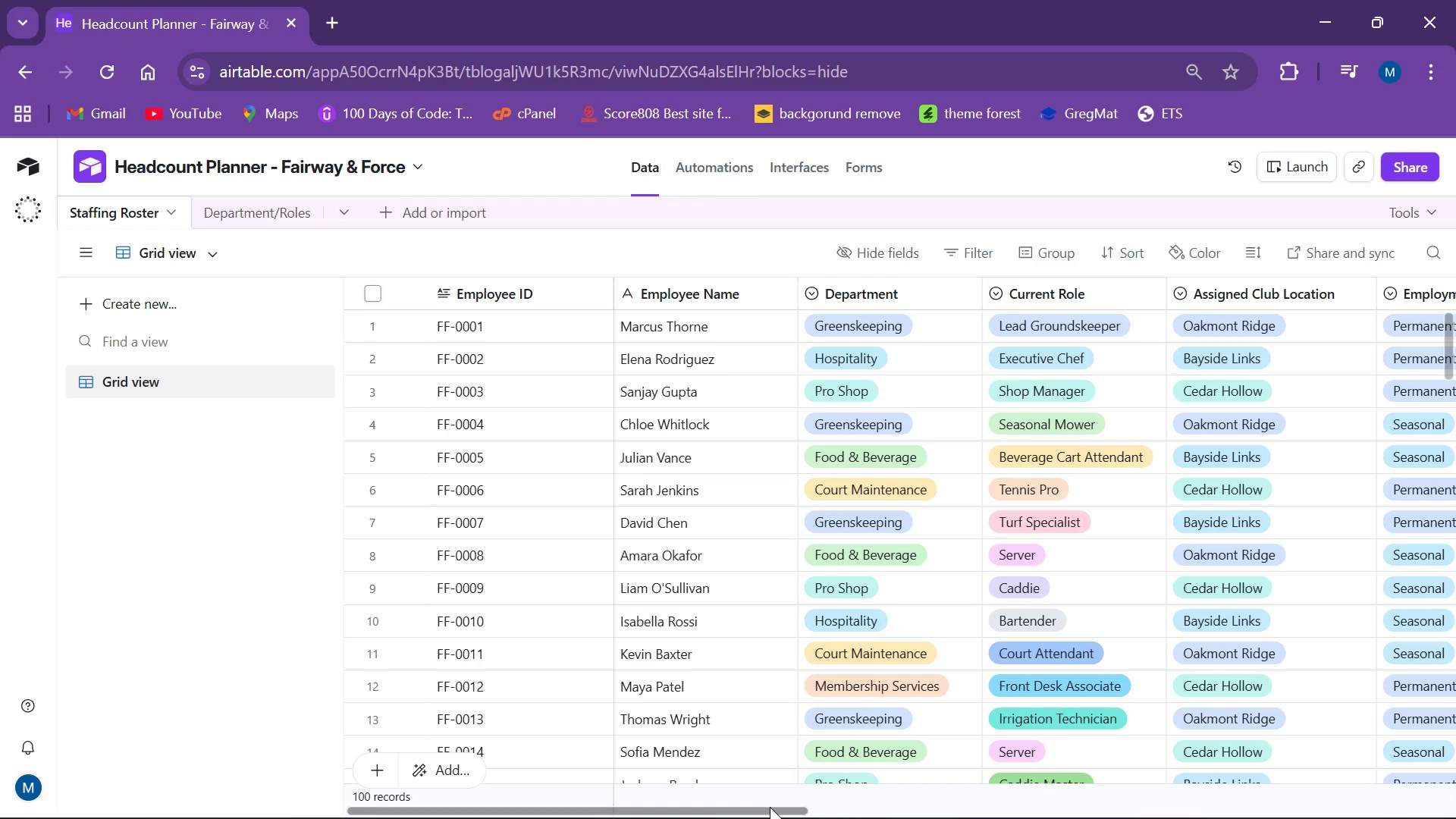 
scroll: coordinate [776, 659], scroll_direction: down, amount: 1.0
 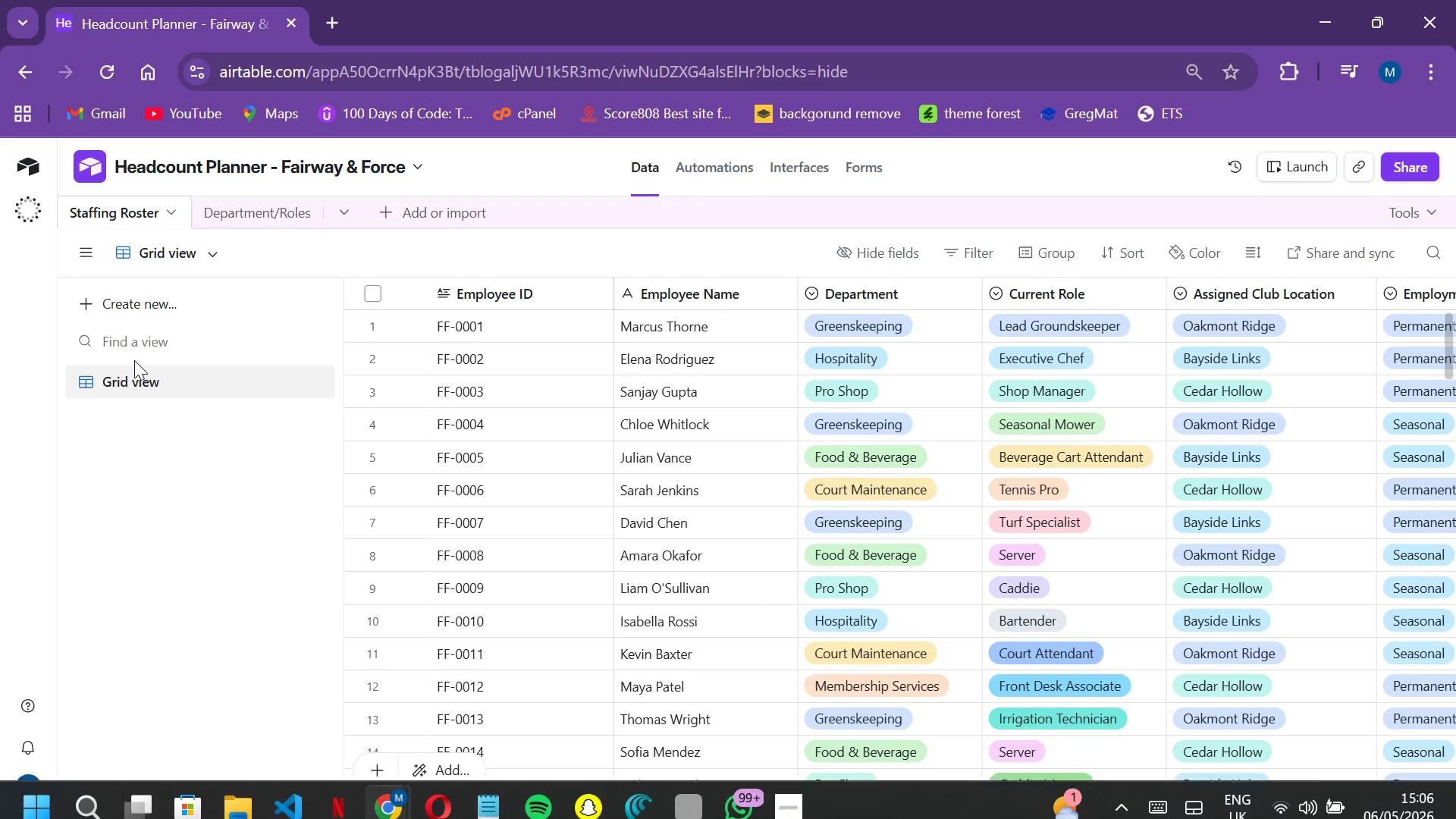 
left_click([150, 381])
 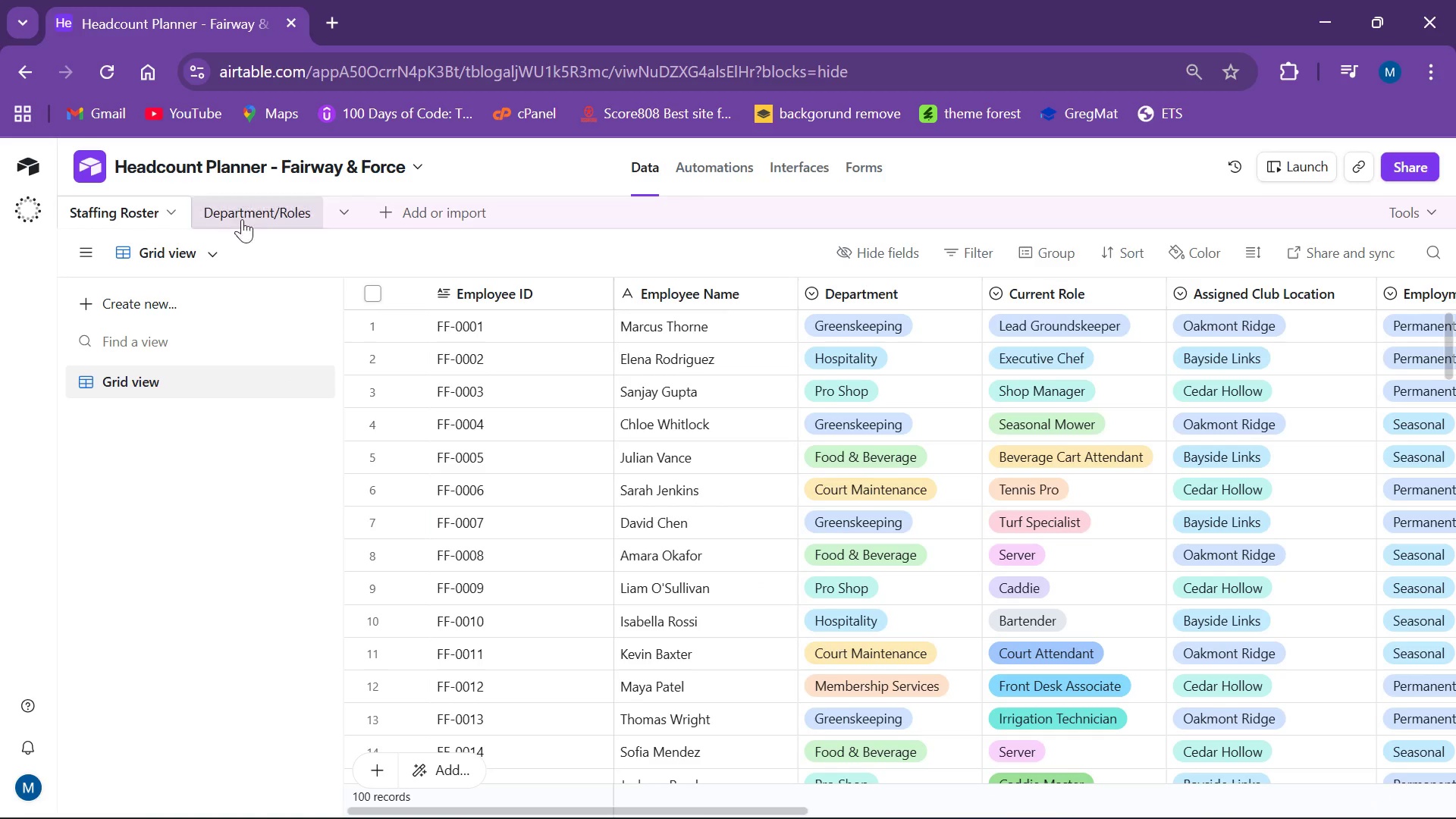 
left_click([256, 204])
 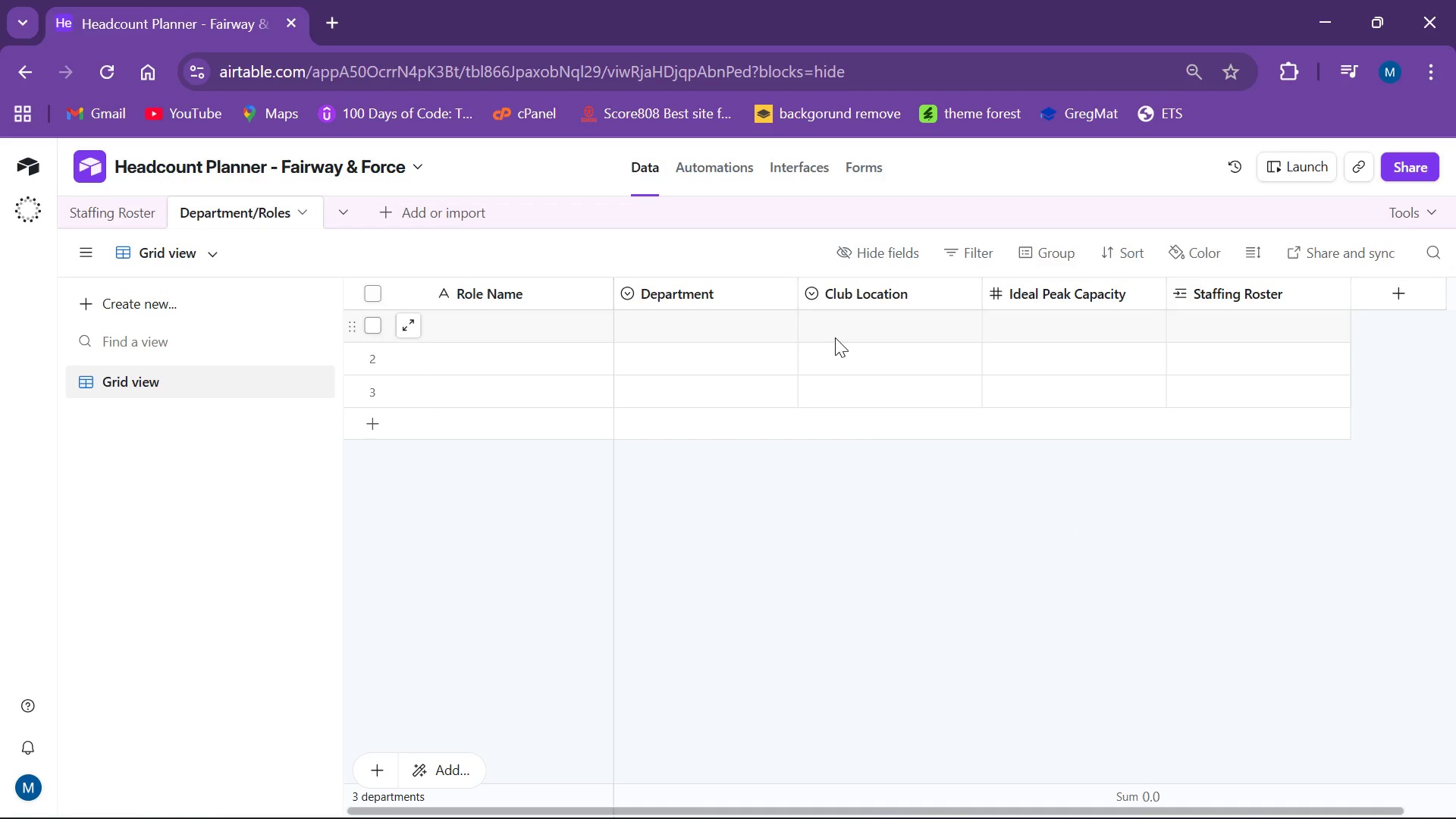 
wait(47.17)
 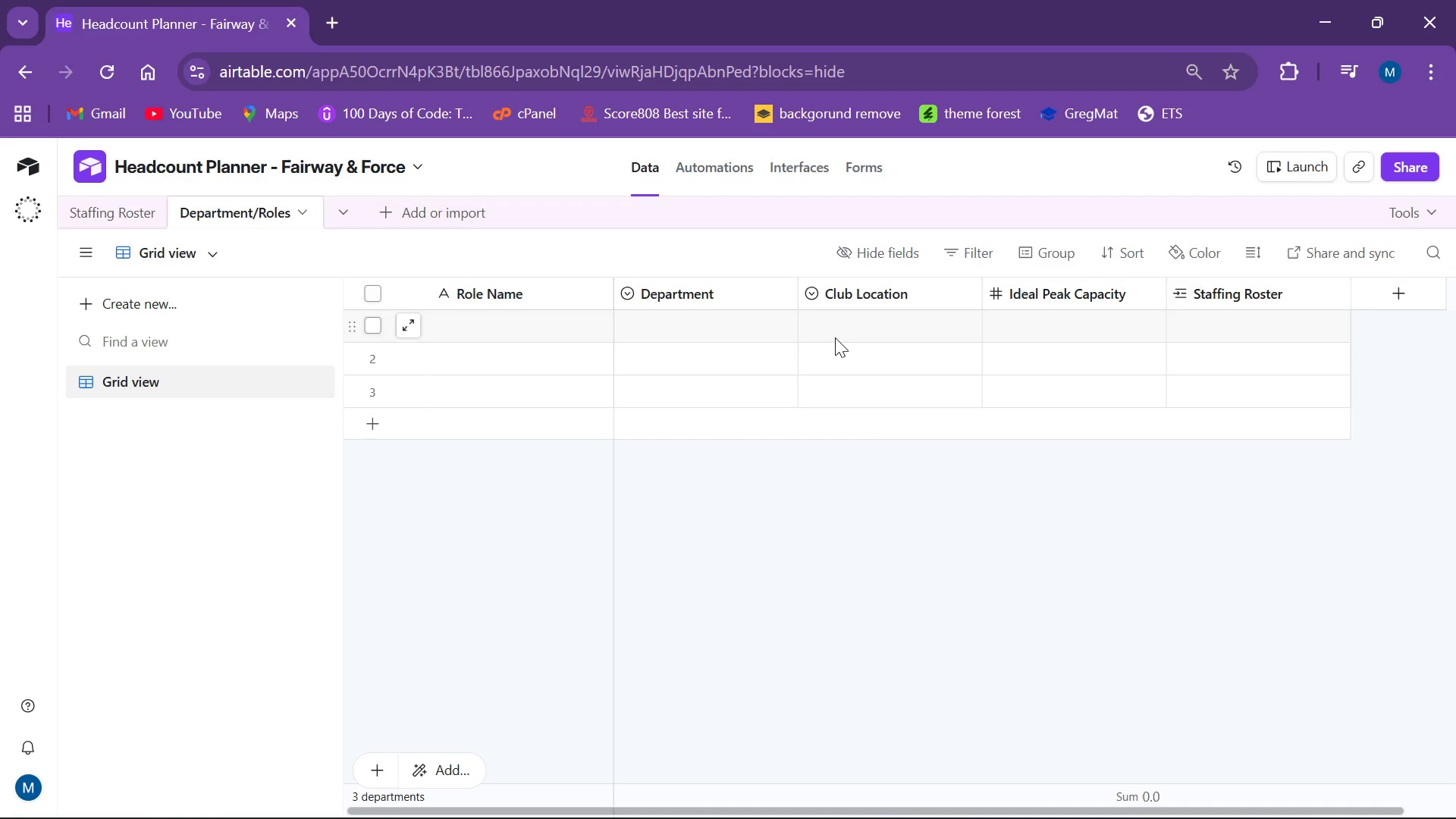 
left_click([92, 206])
 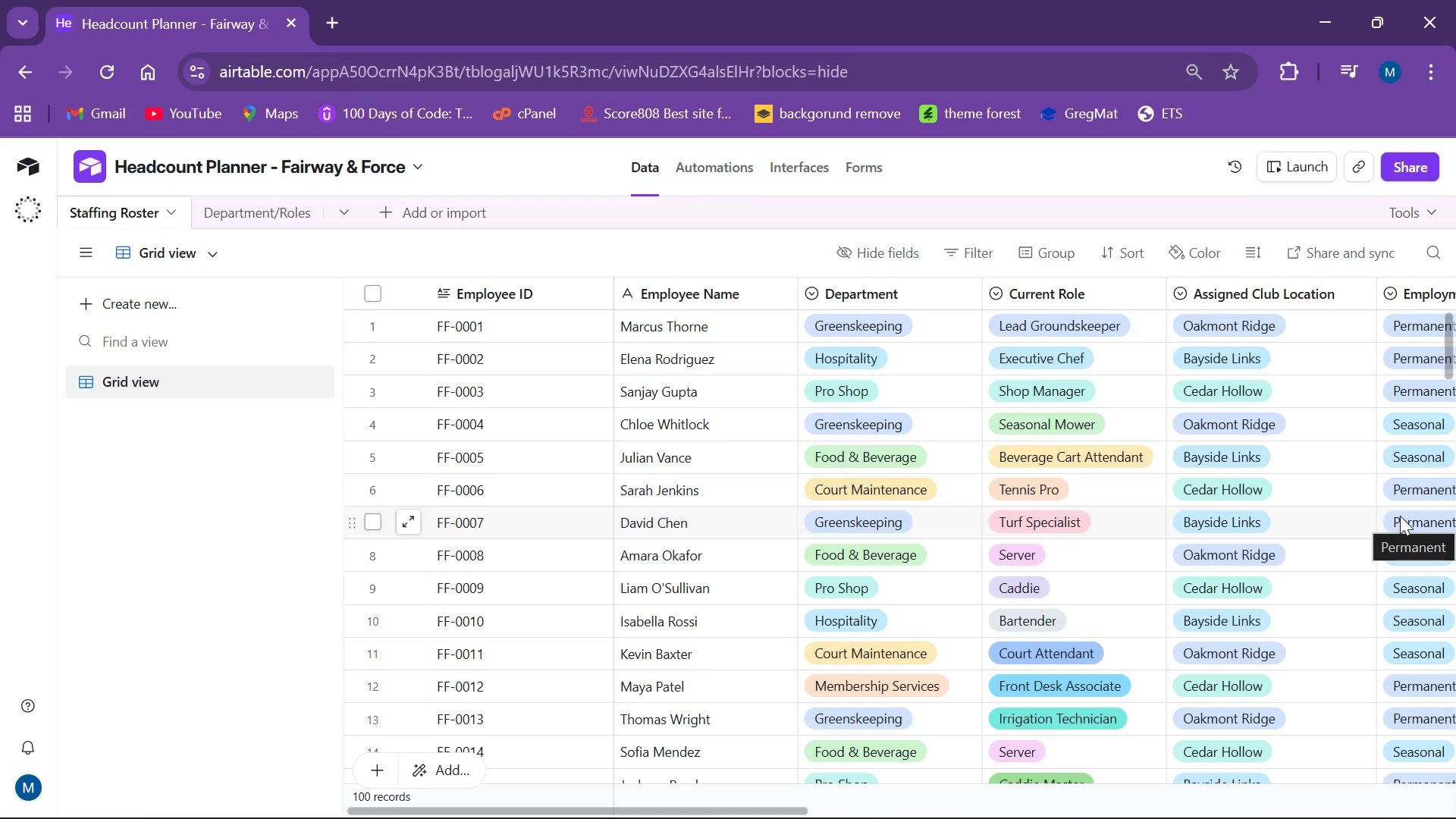 
wait(46.56)
 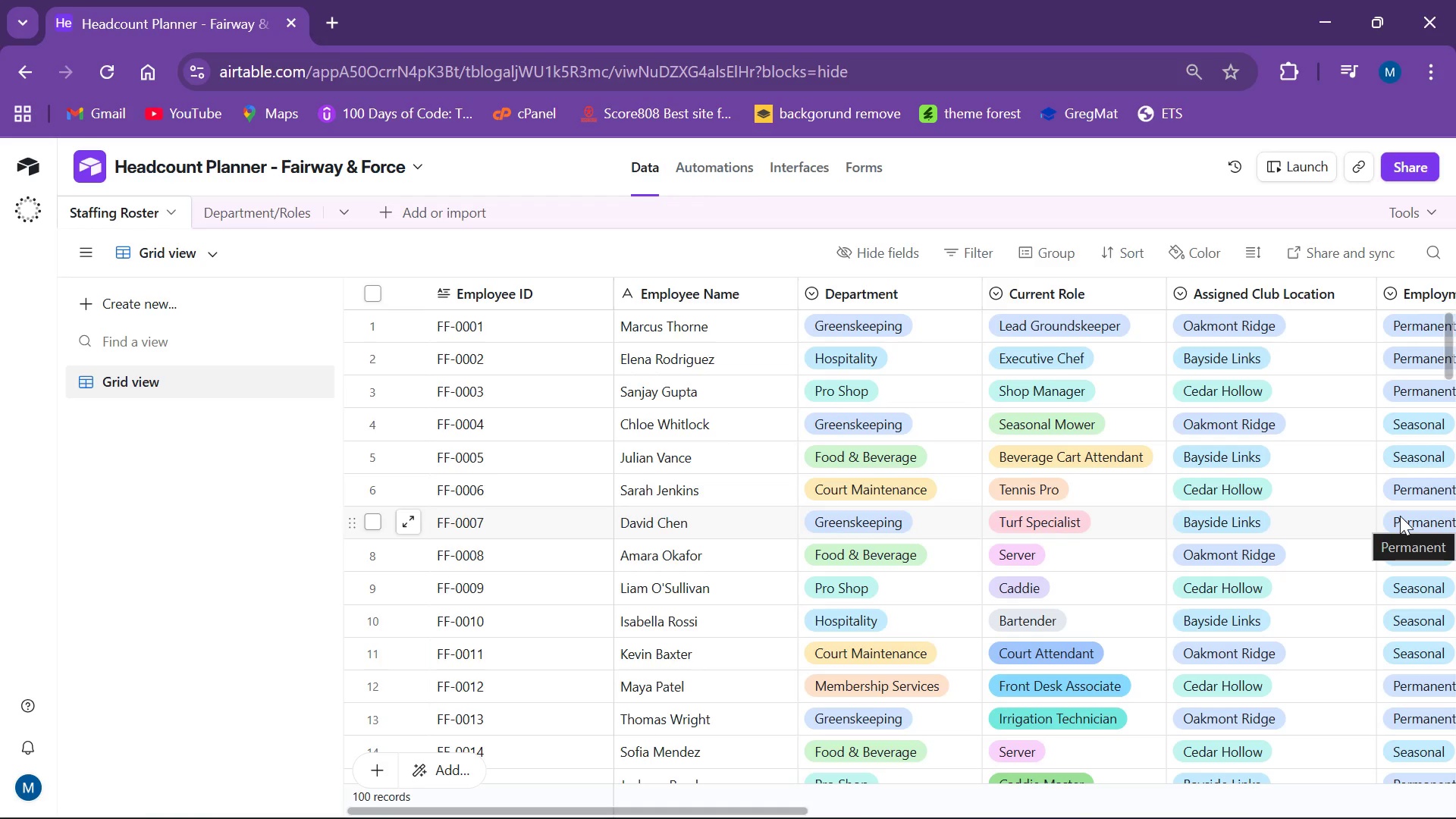 
scroll: coordinate [823, 553], scroll_direction: down, amount: 3.0
 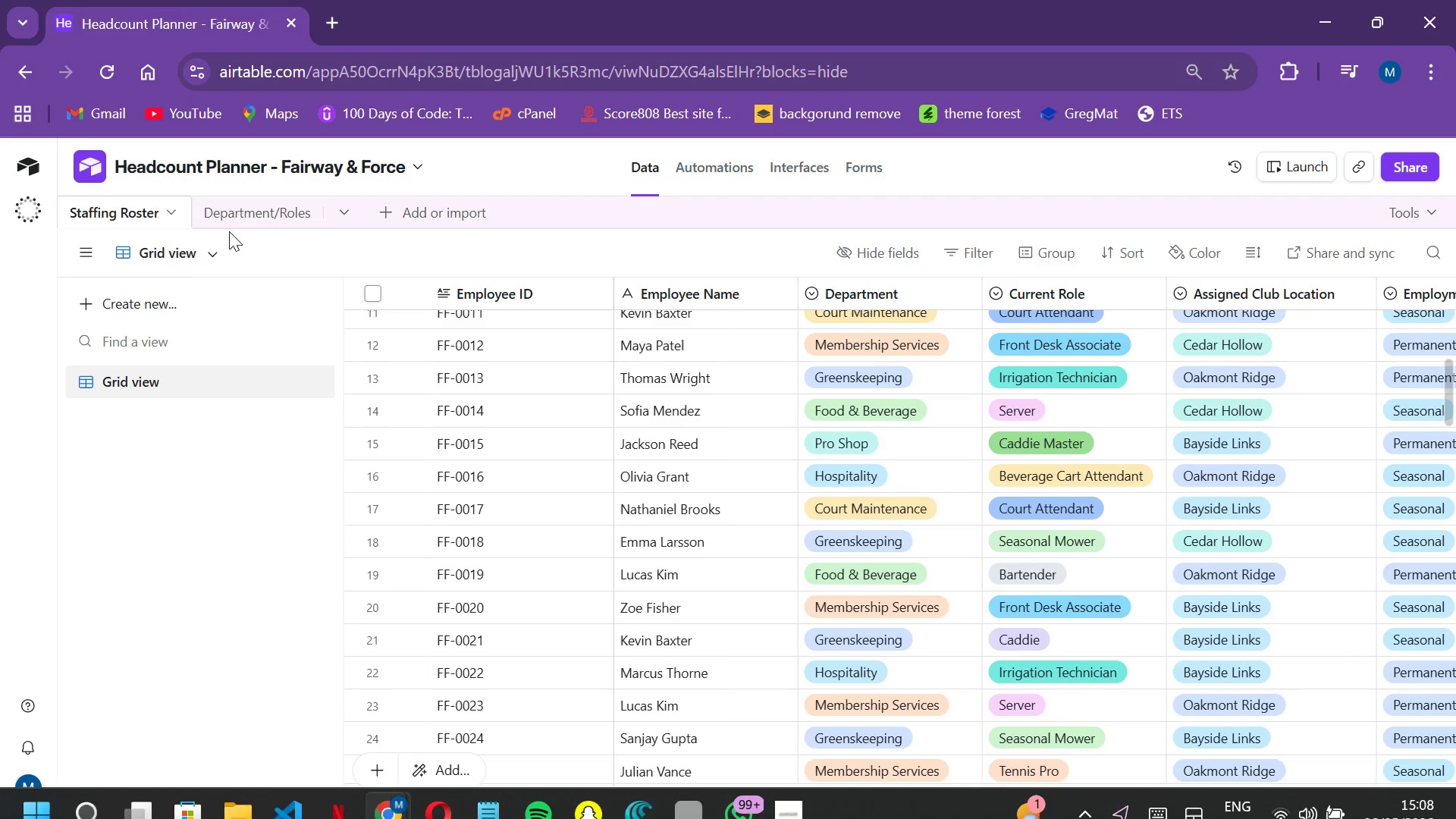 
left_click([265, 227])
 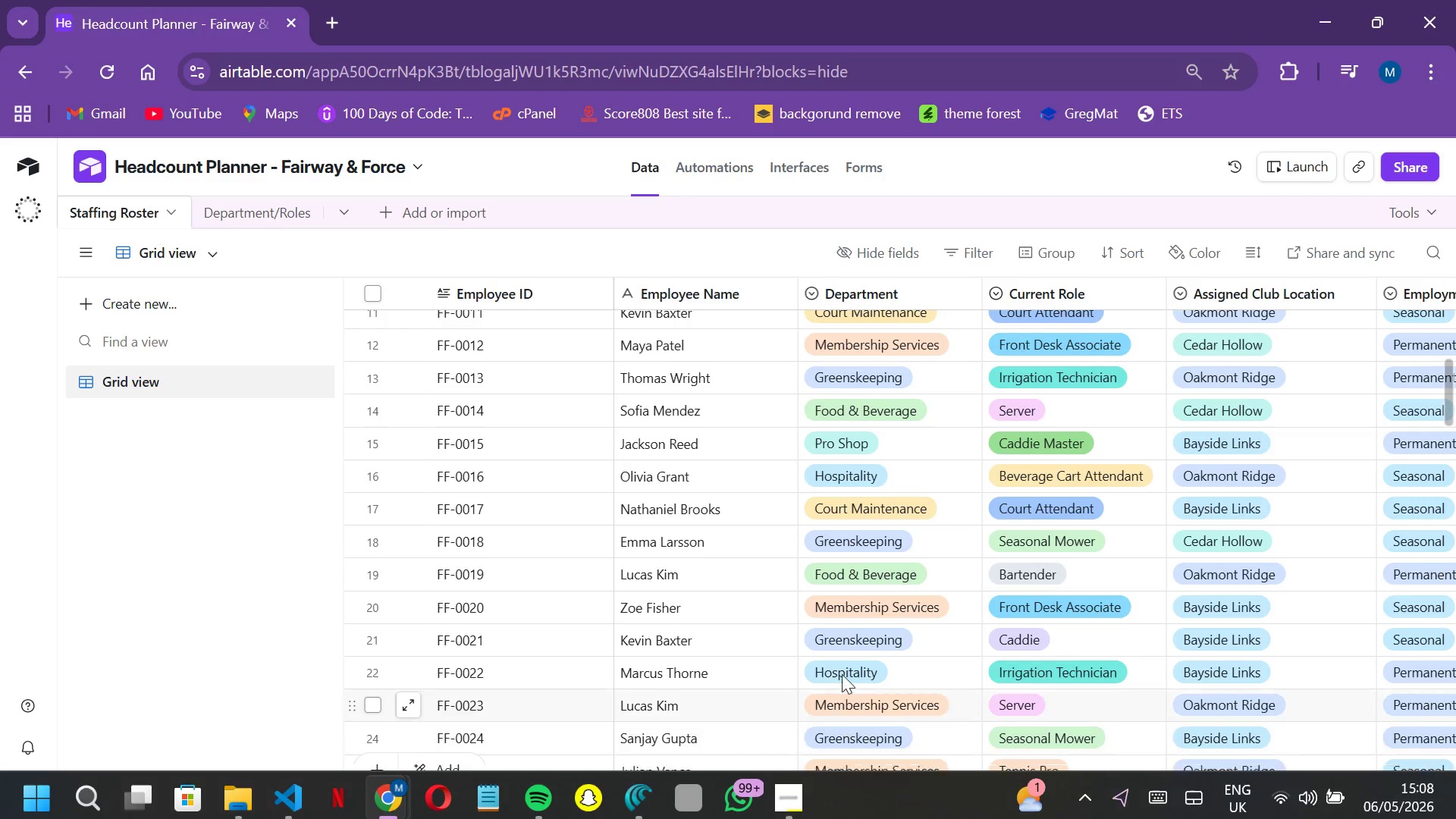 
left_click_drag(start_coordinate=[783, 805], to_coordinate=[1020, 786])
 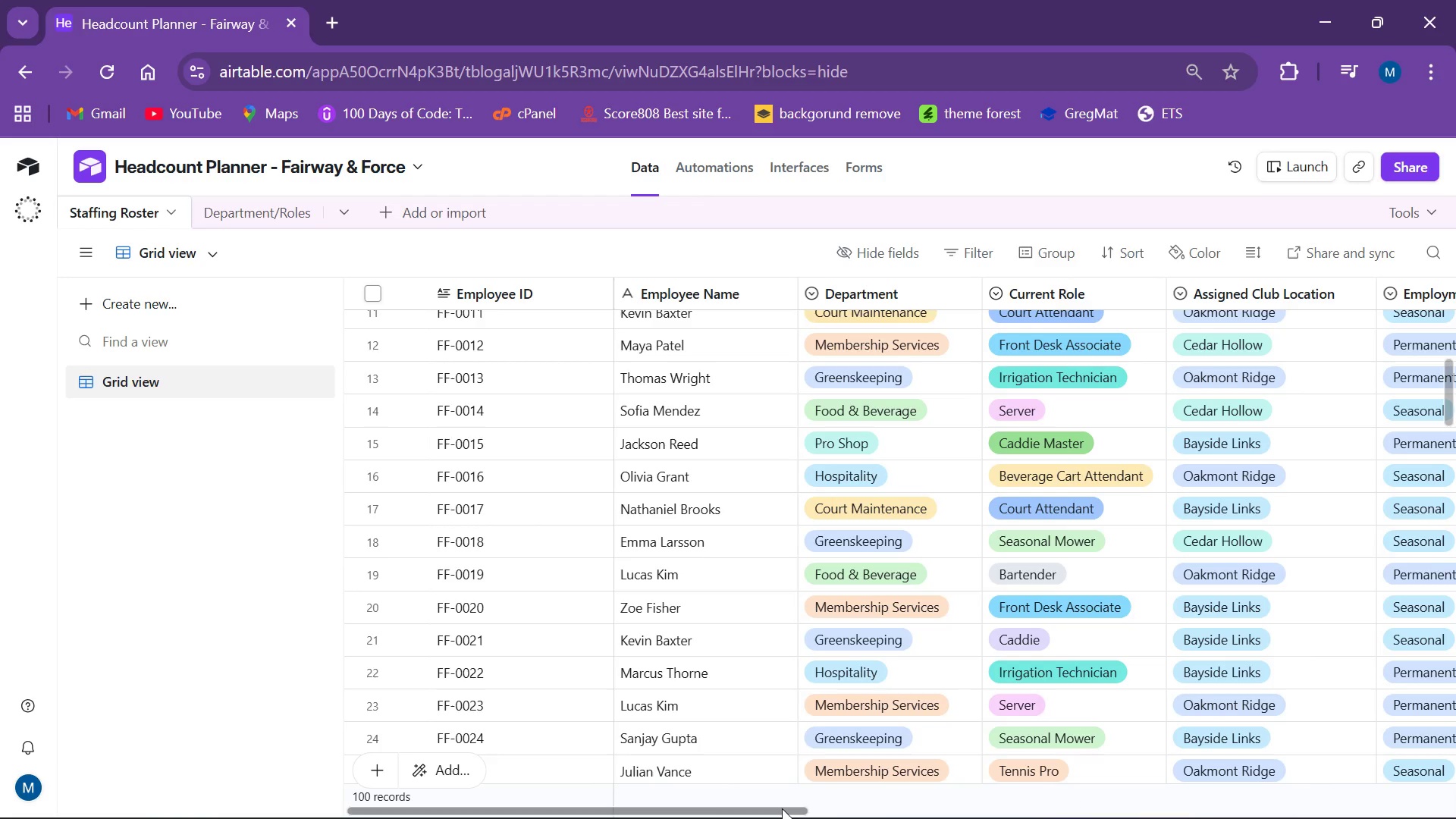 
left_click_drag(start_coordinate=[781, 808], to_coordinate=[1084, 813])
 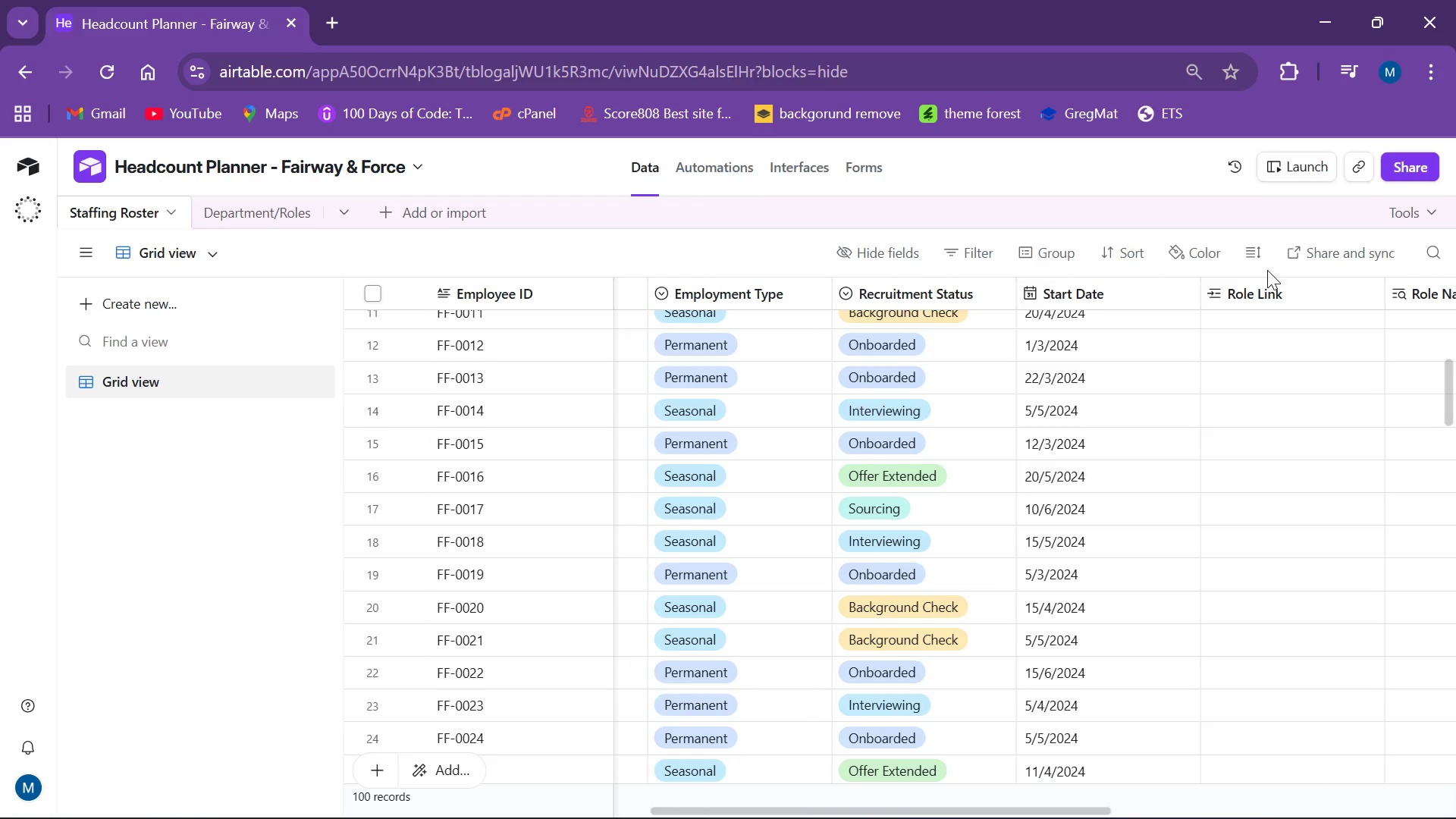 
left_click([1269, 284])
 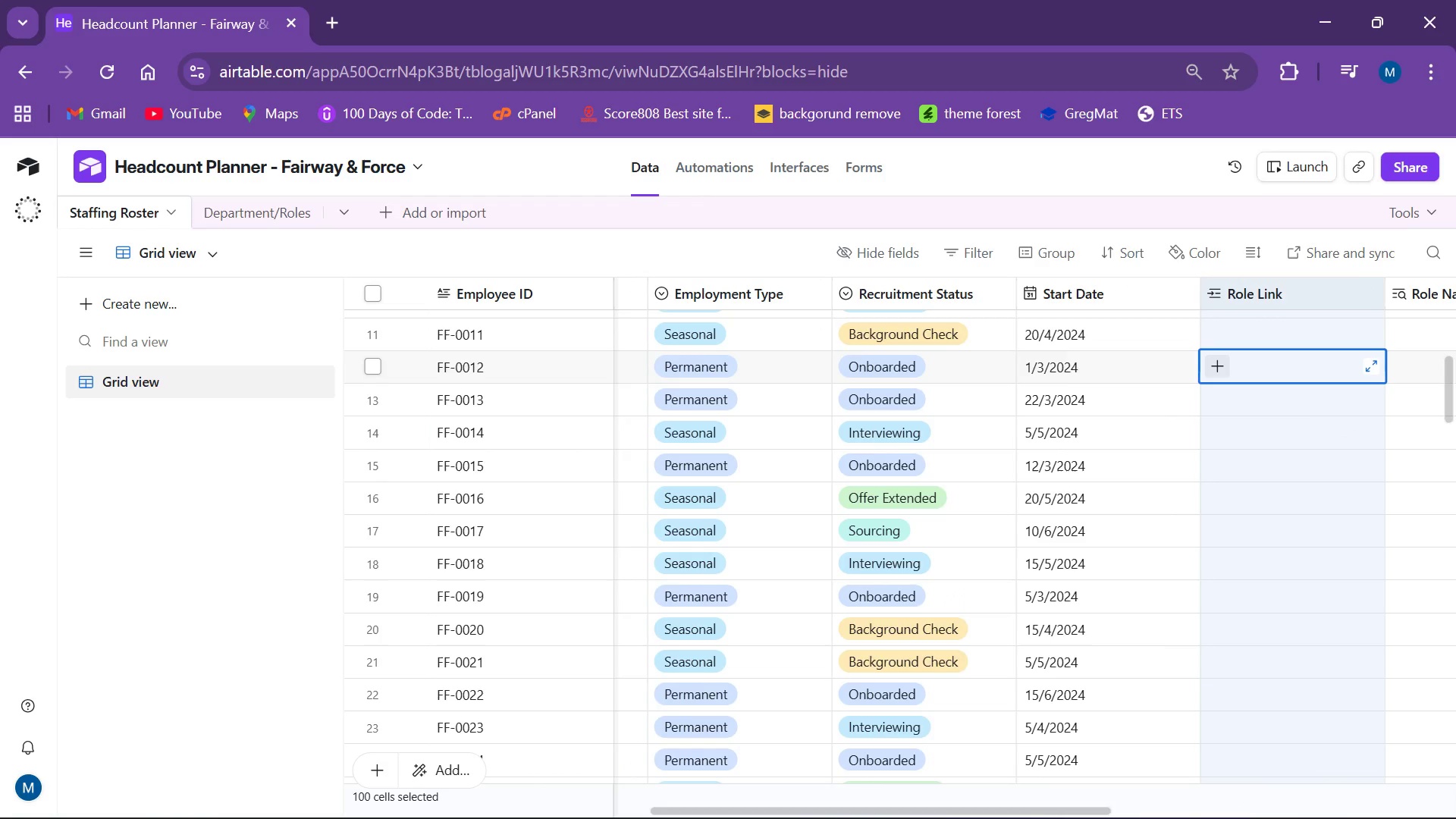 
left_click_drag(start_coordinate=[1037, 806], to_coordinate=[1190, 817])
 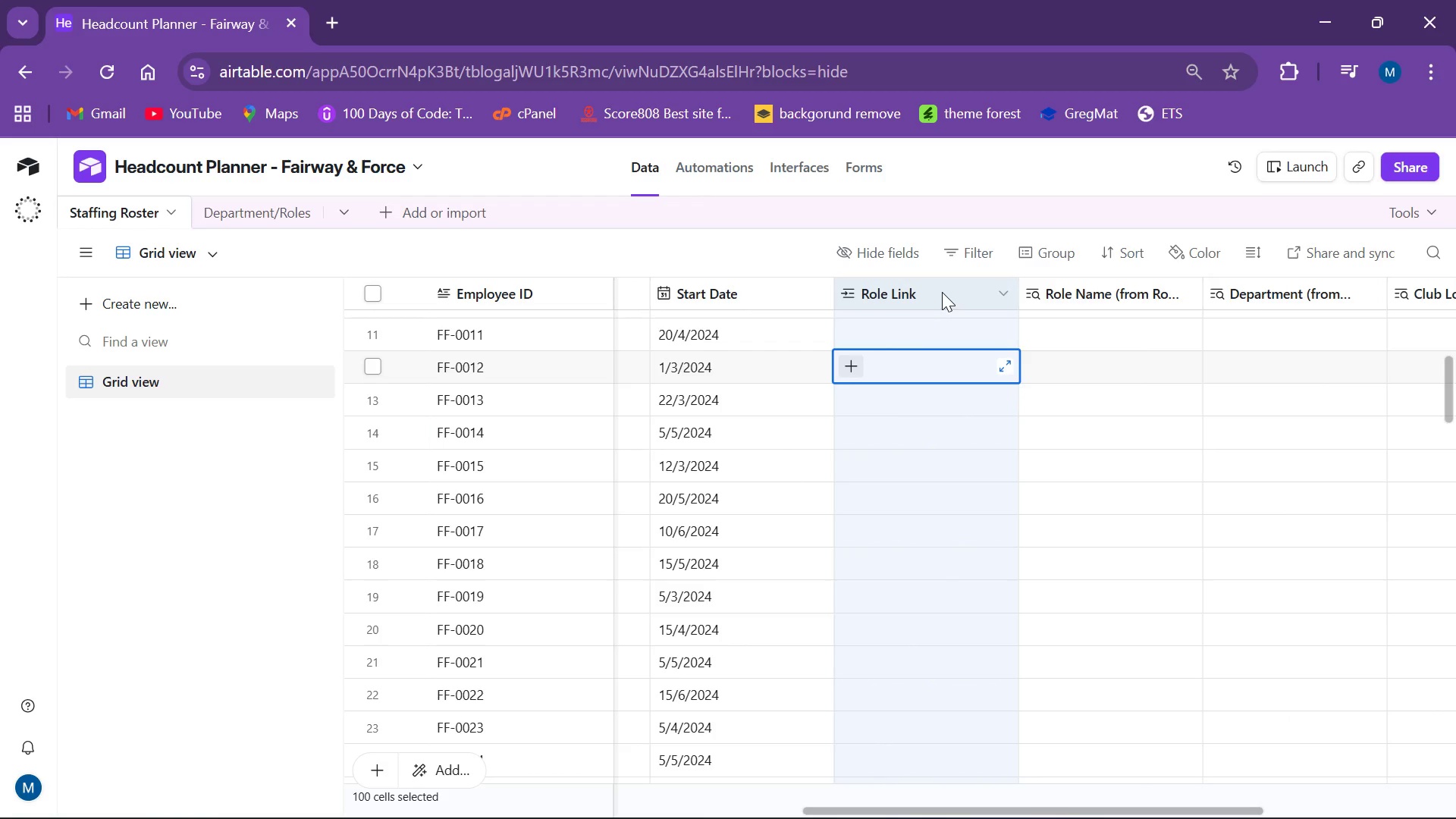 
right_click([942, 292])
 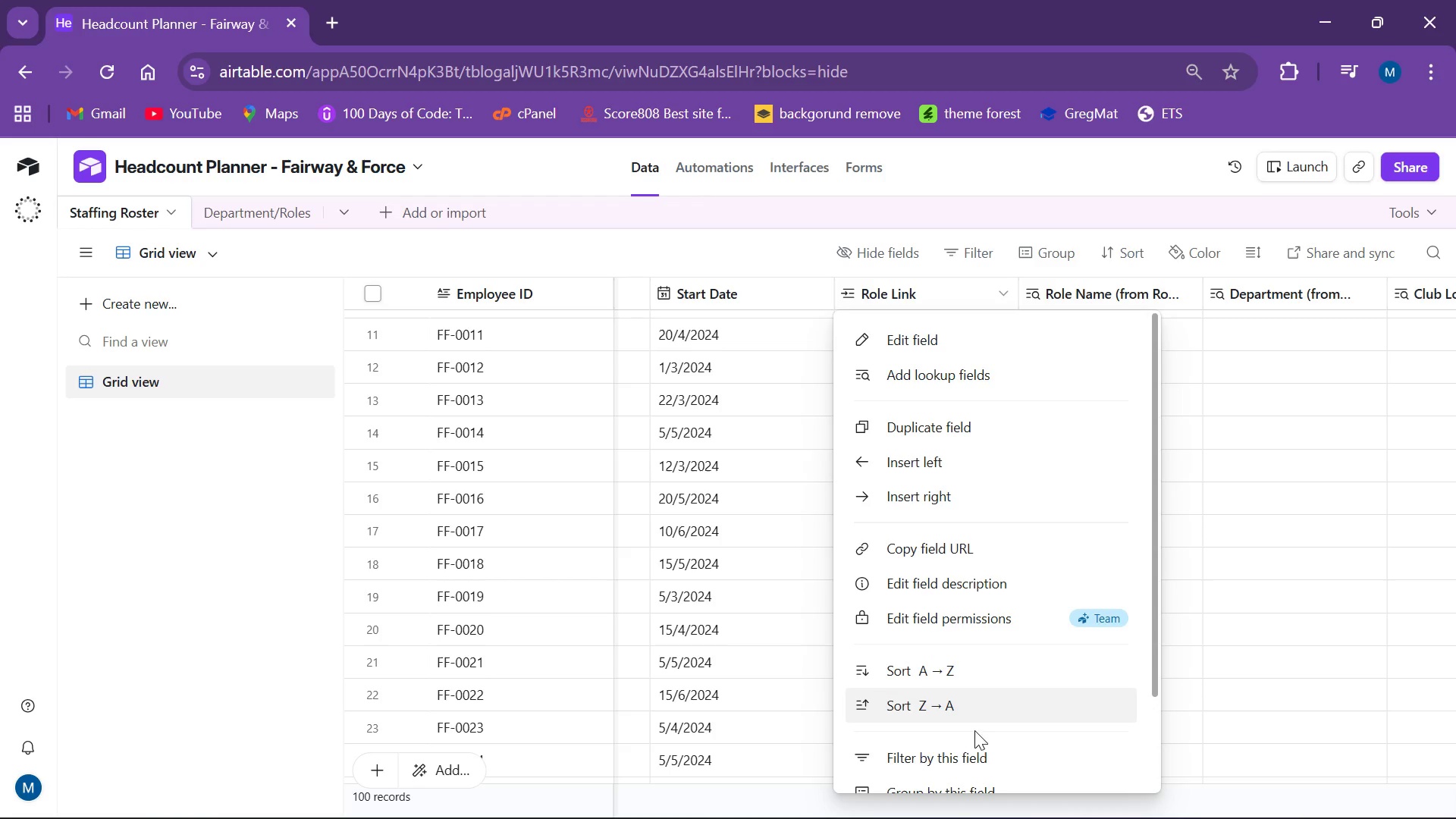 
scroll: coordinate [910, 610], scroll_direction: down, amount: 7.0
 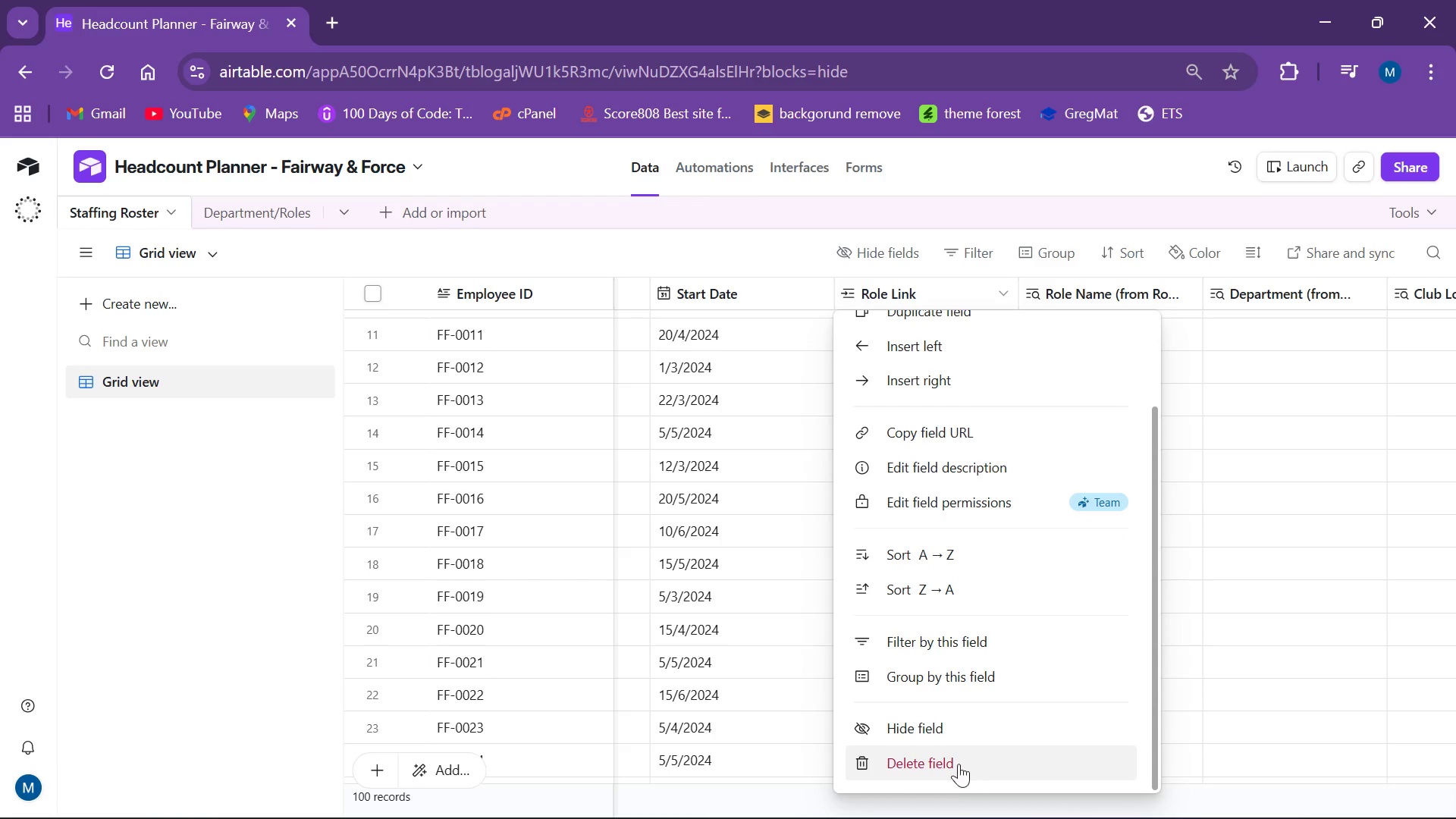 
left_click([958, 762])
 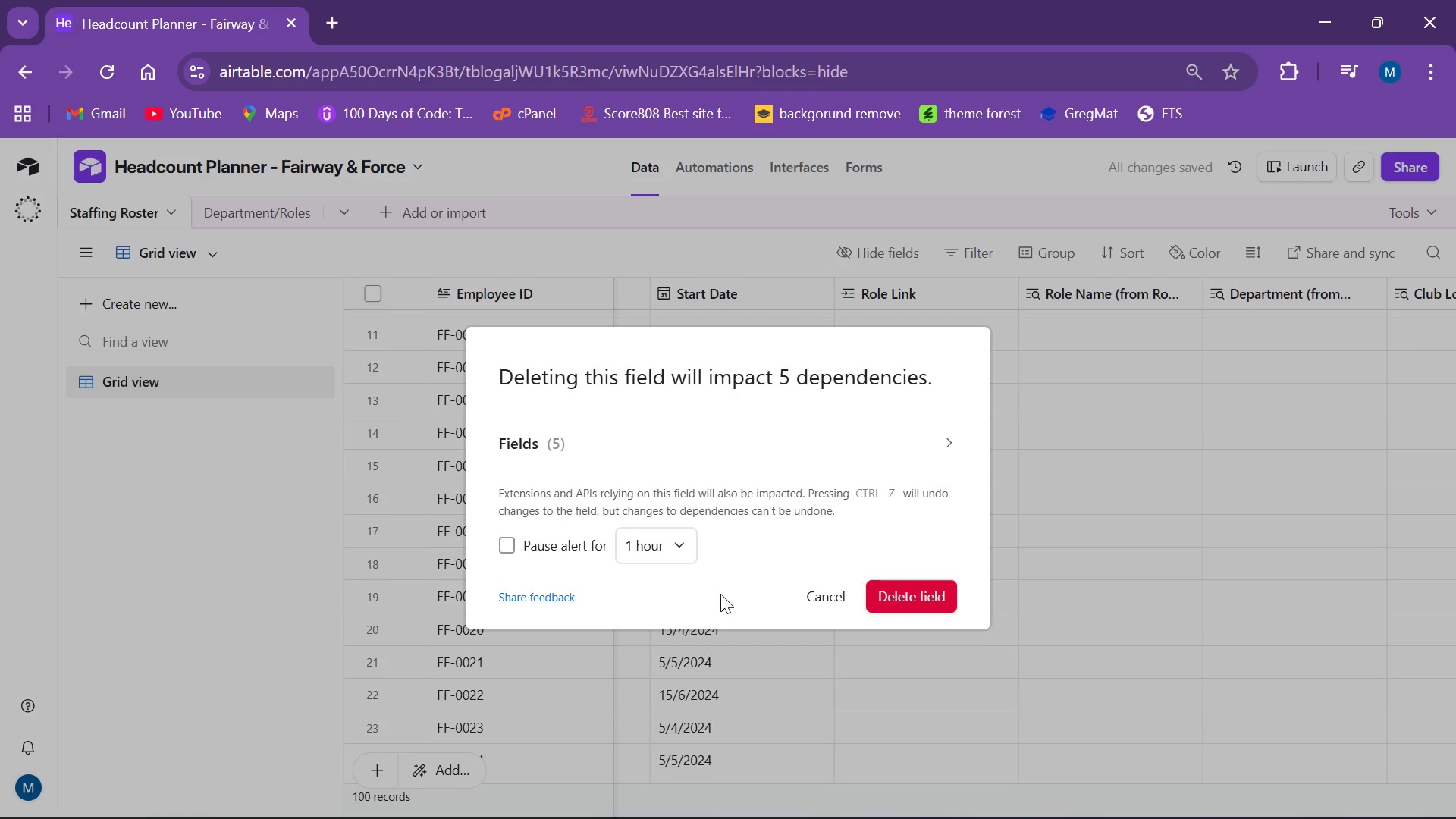 
left_click([919, 592])
 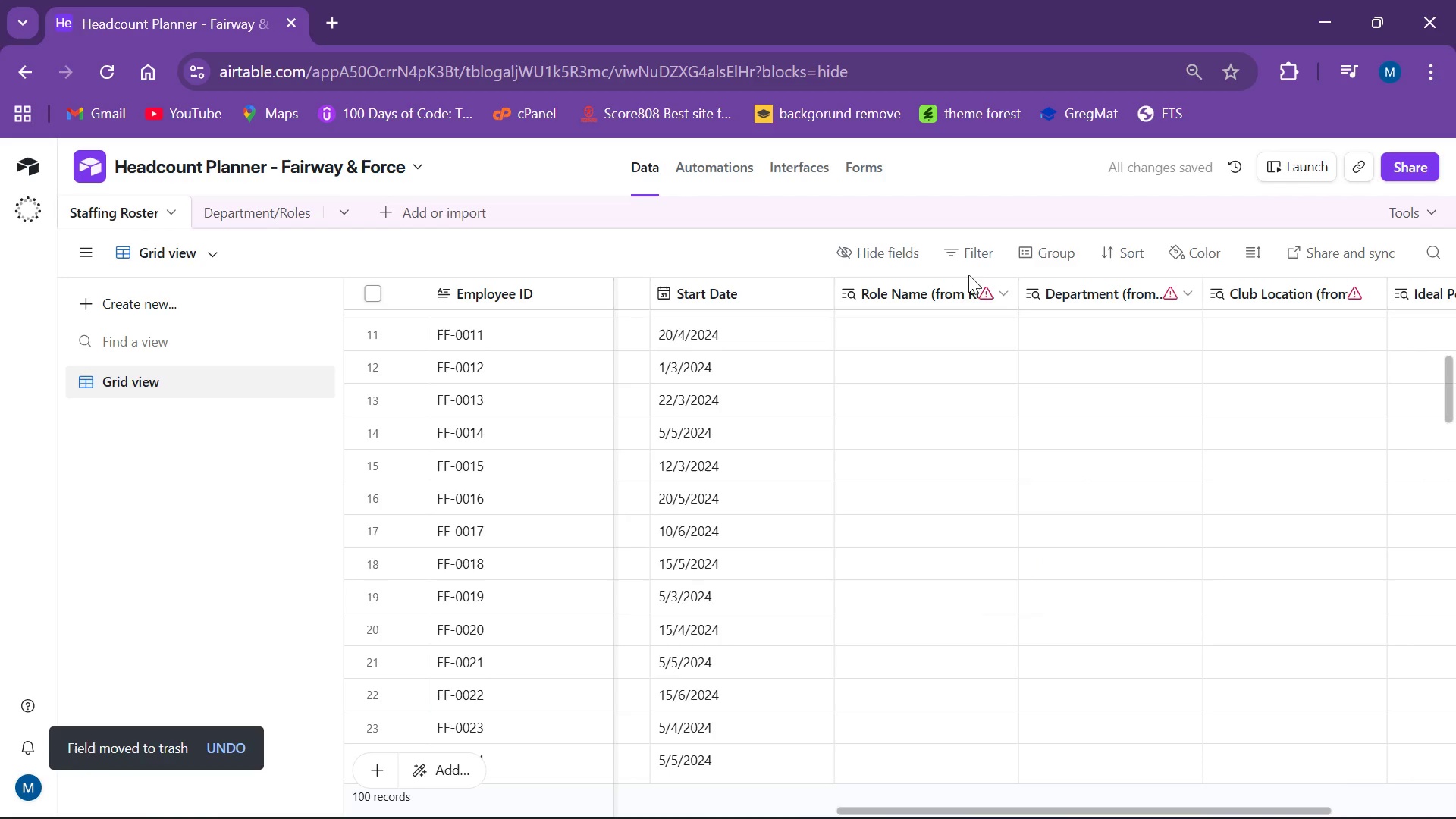 
left_click([940, 287])
 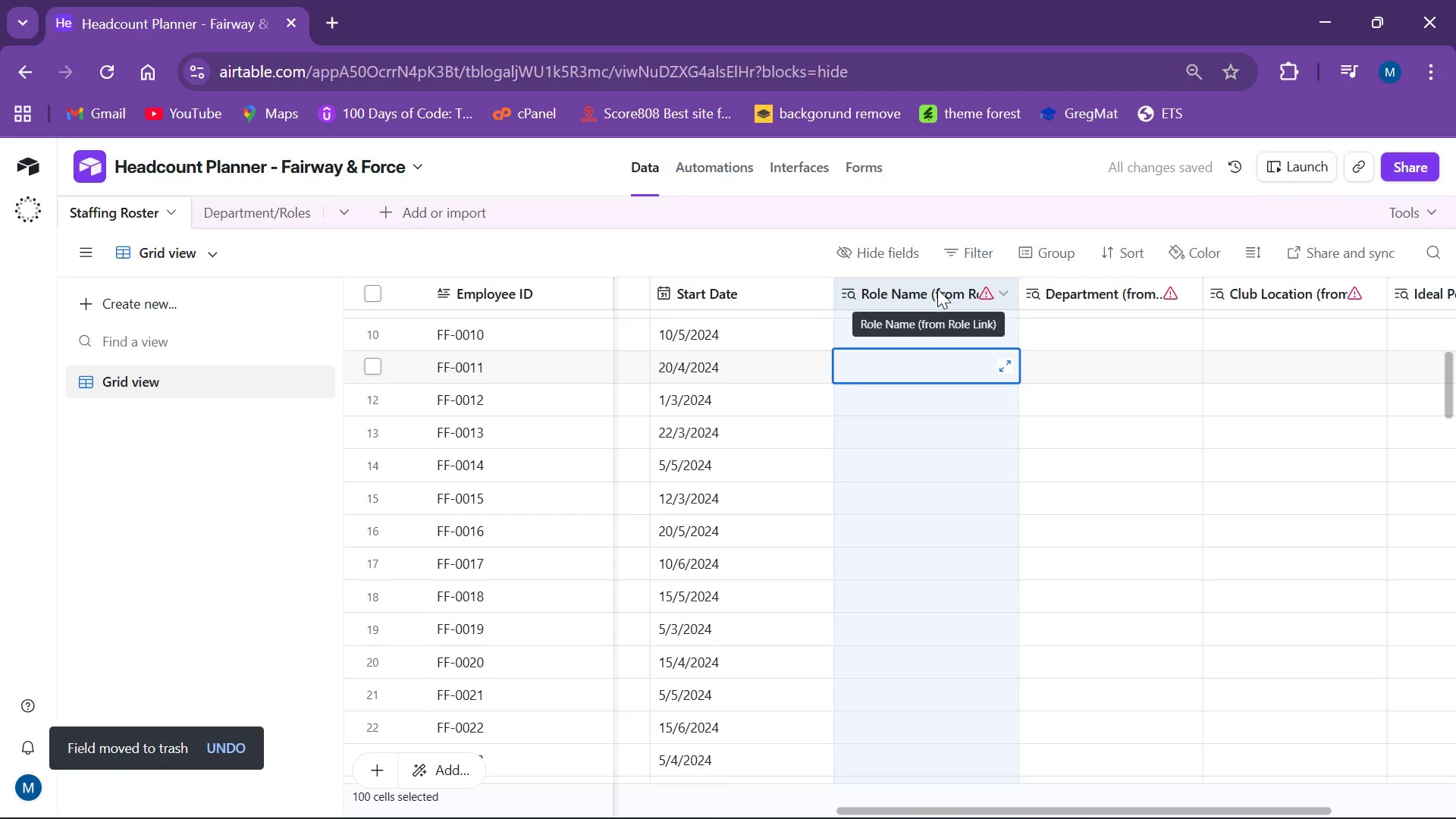 
right_click([937, 289])
 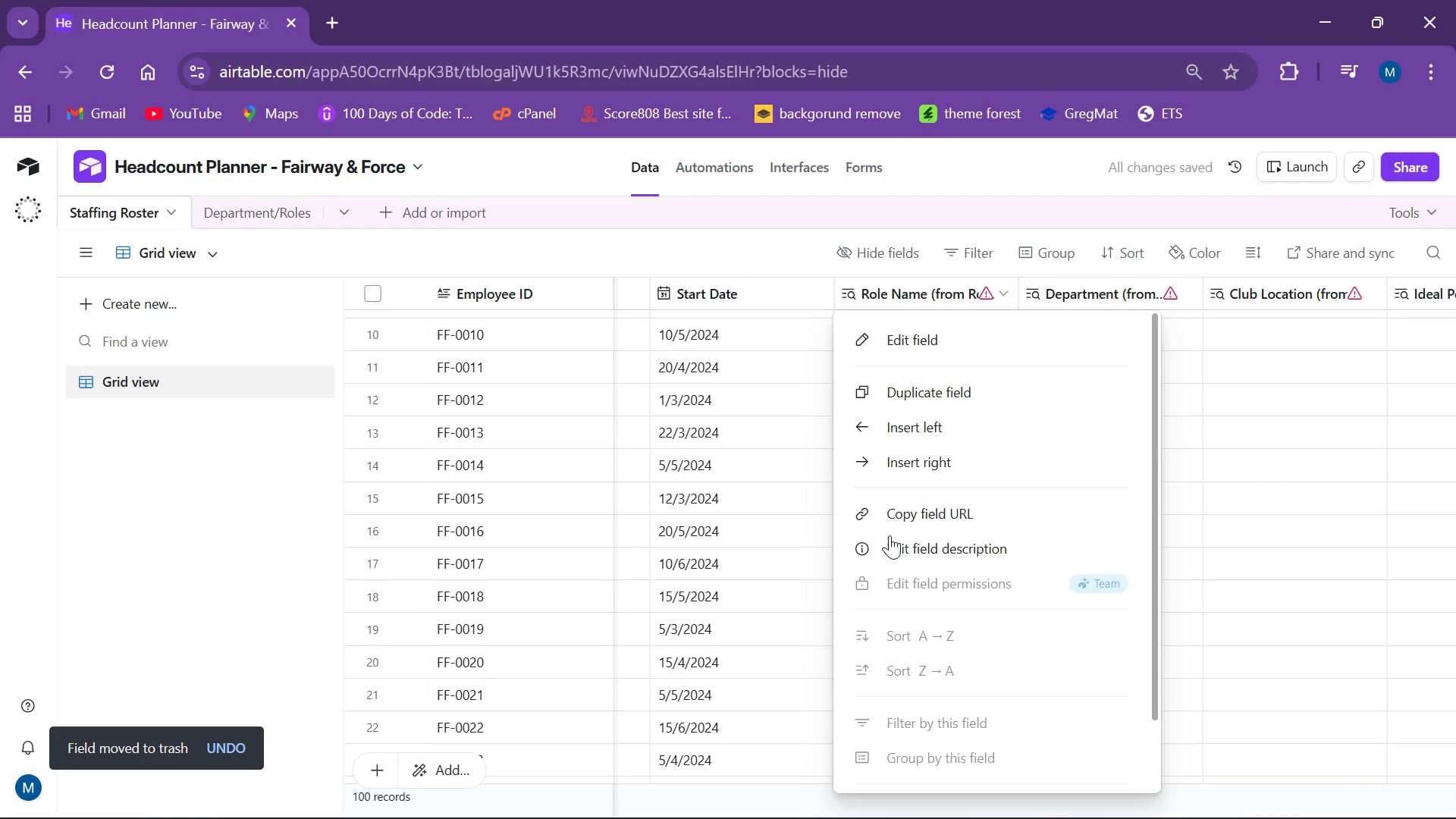 
scroll: coordinate [987, 557], scroll_direction: down, amount: 4.0
 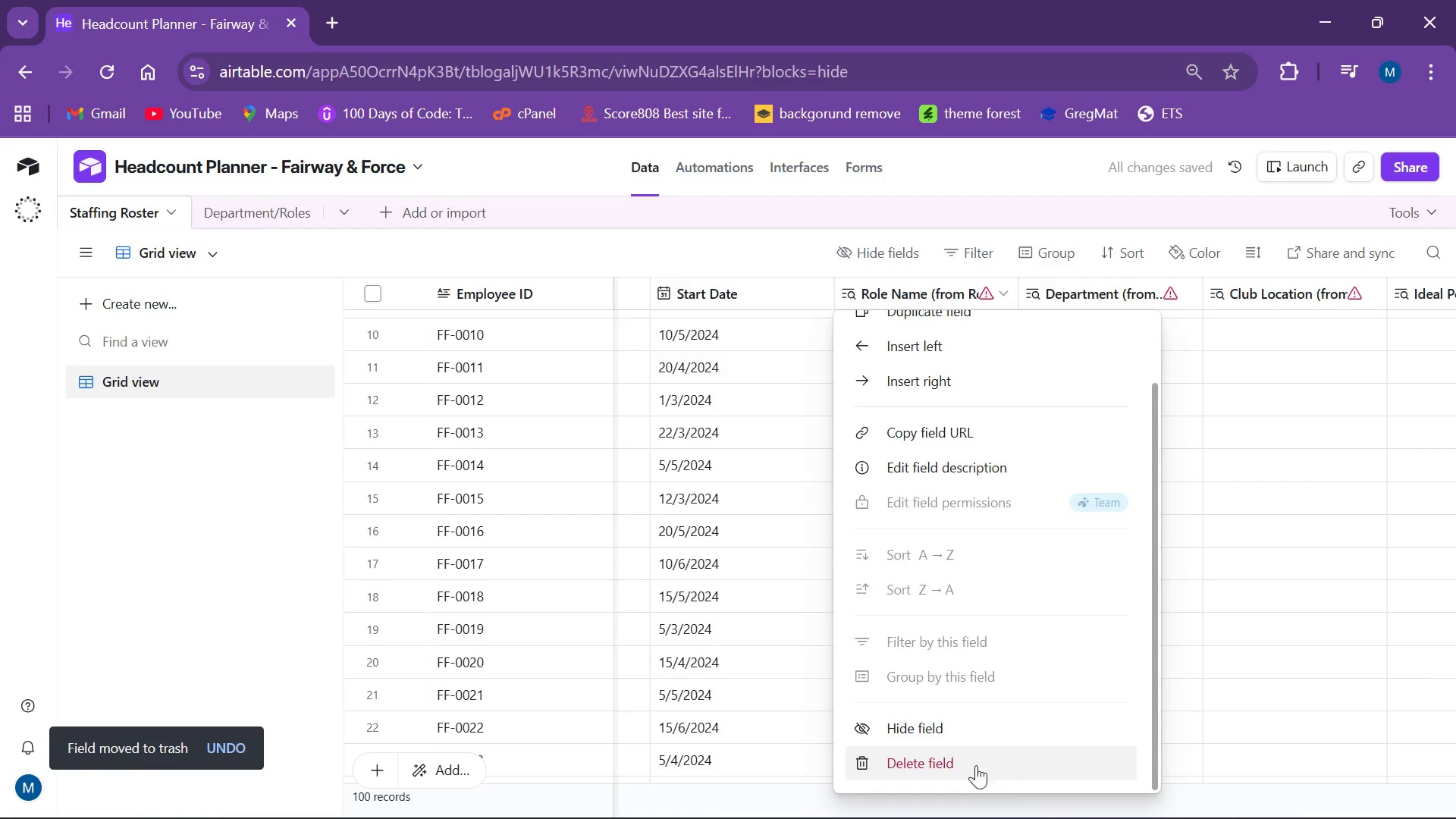 
left_click([970, 759])
 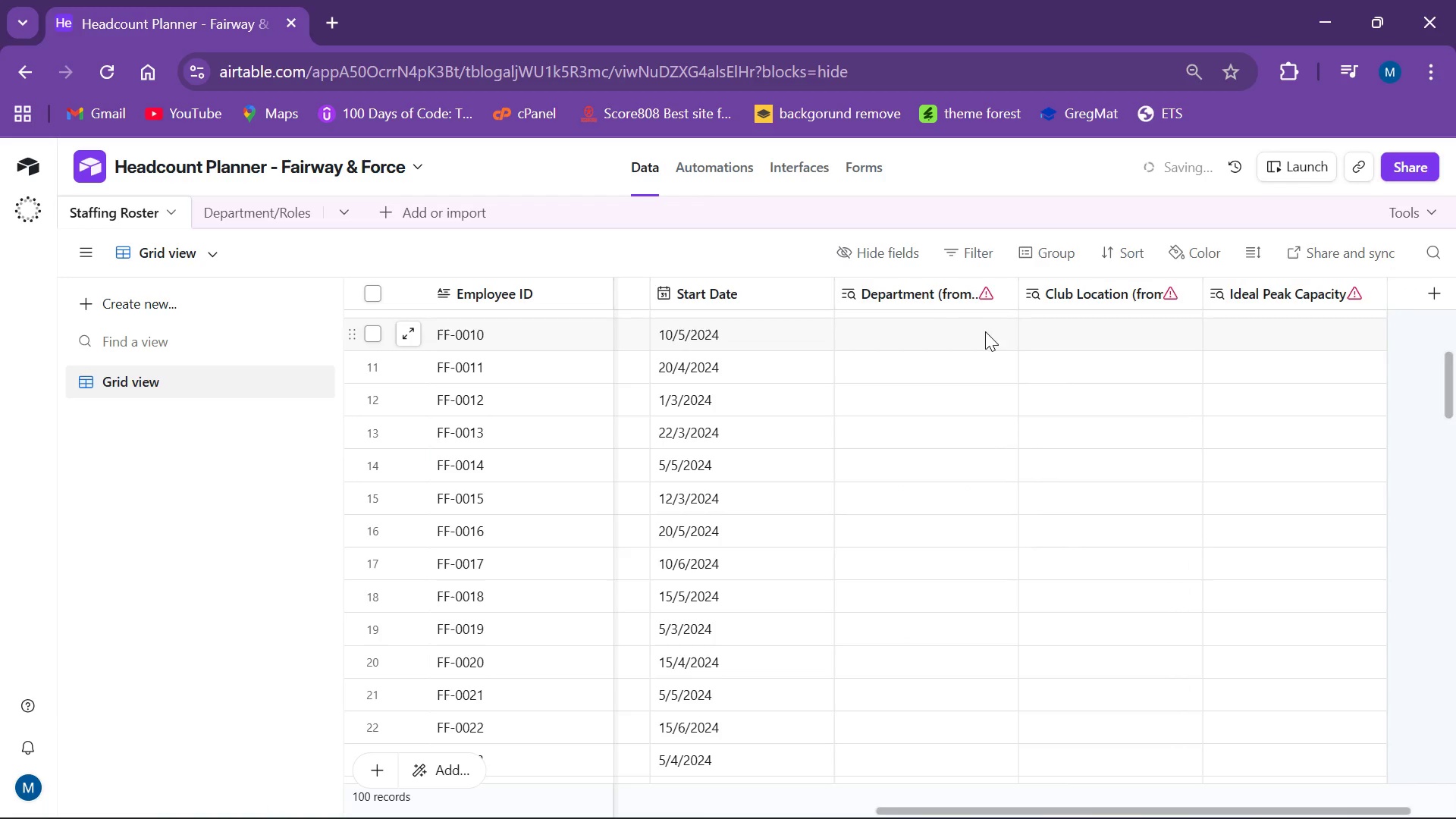 
right_click([932, 290])
 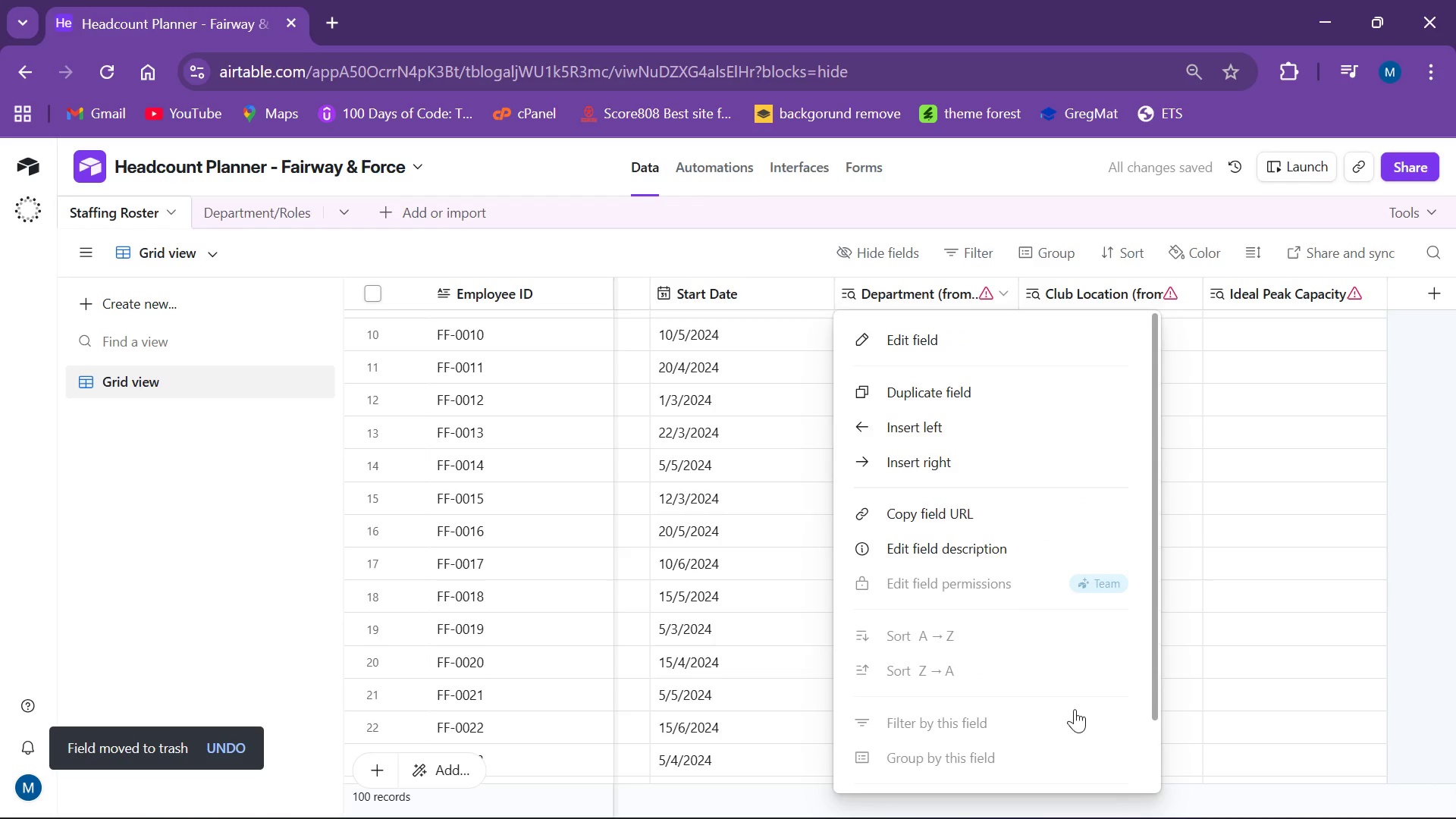 
scroll: coordinate [949, 525], scroll_direction: down, amount: 5.0
 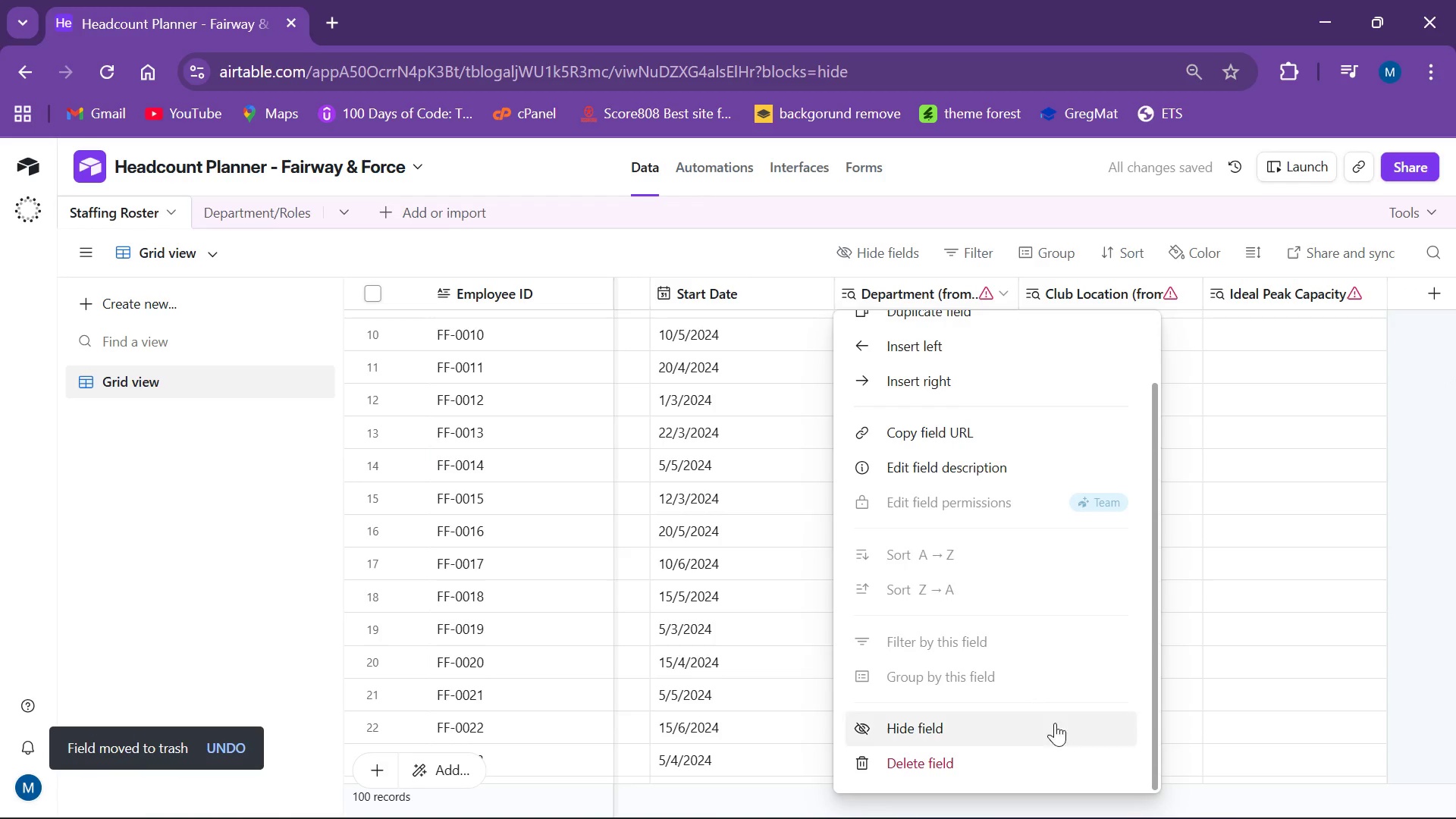 
left_click([944, 767])
 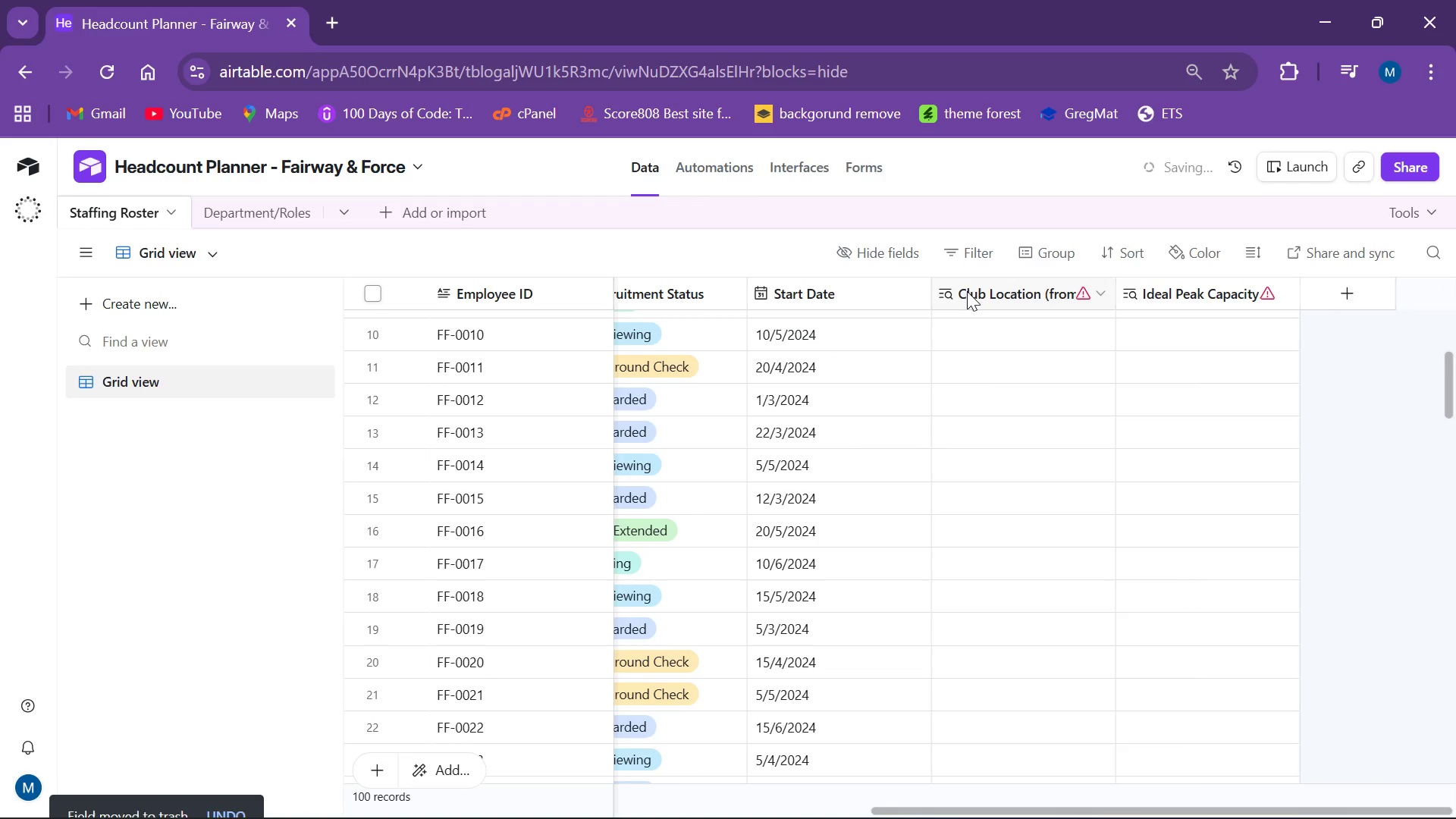 
right_click([1022, 281])
 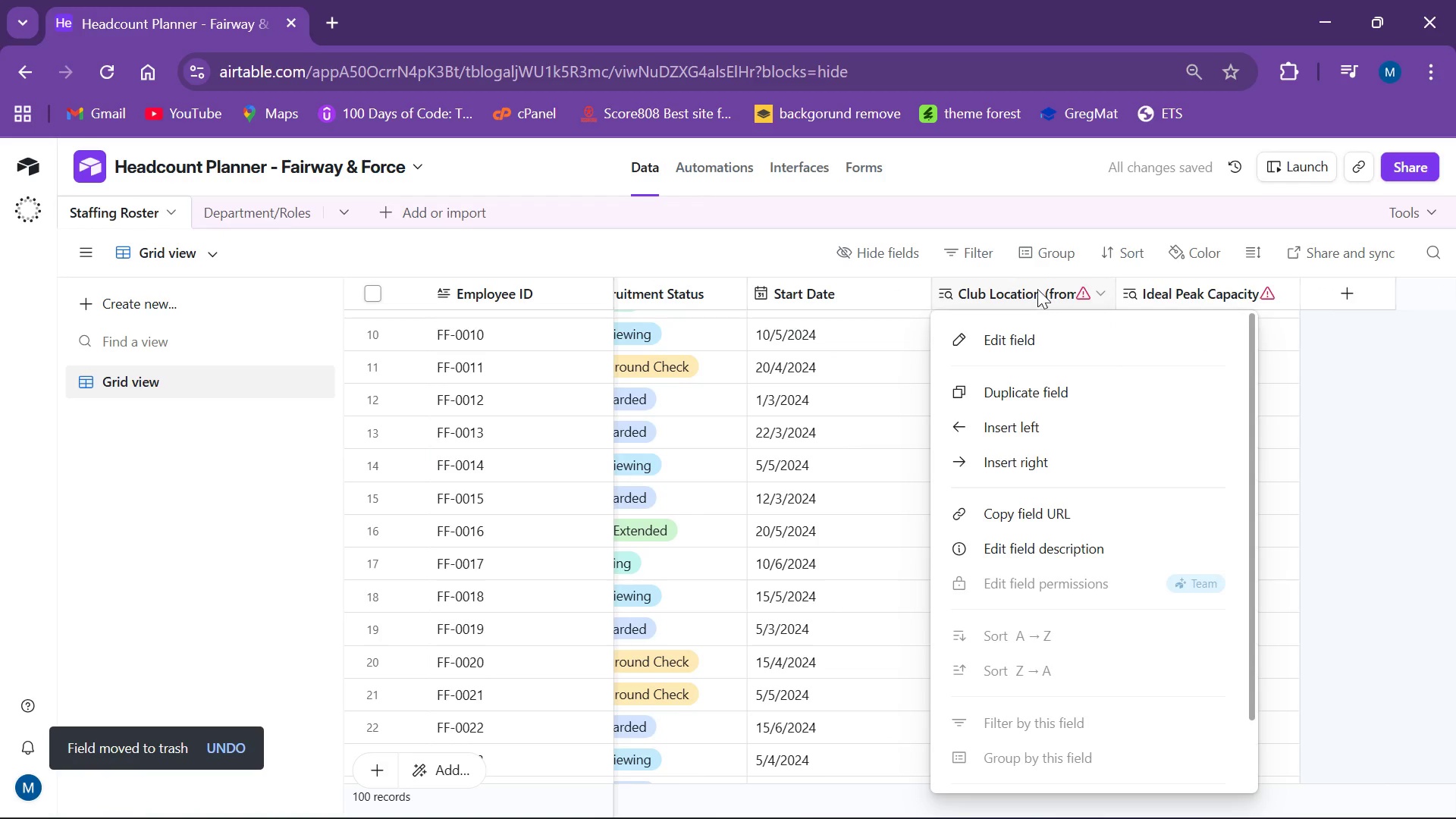 
left_click([1037, 288])
 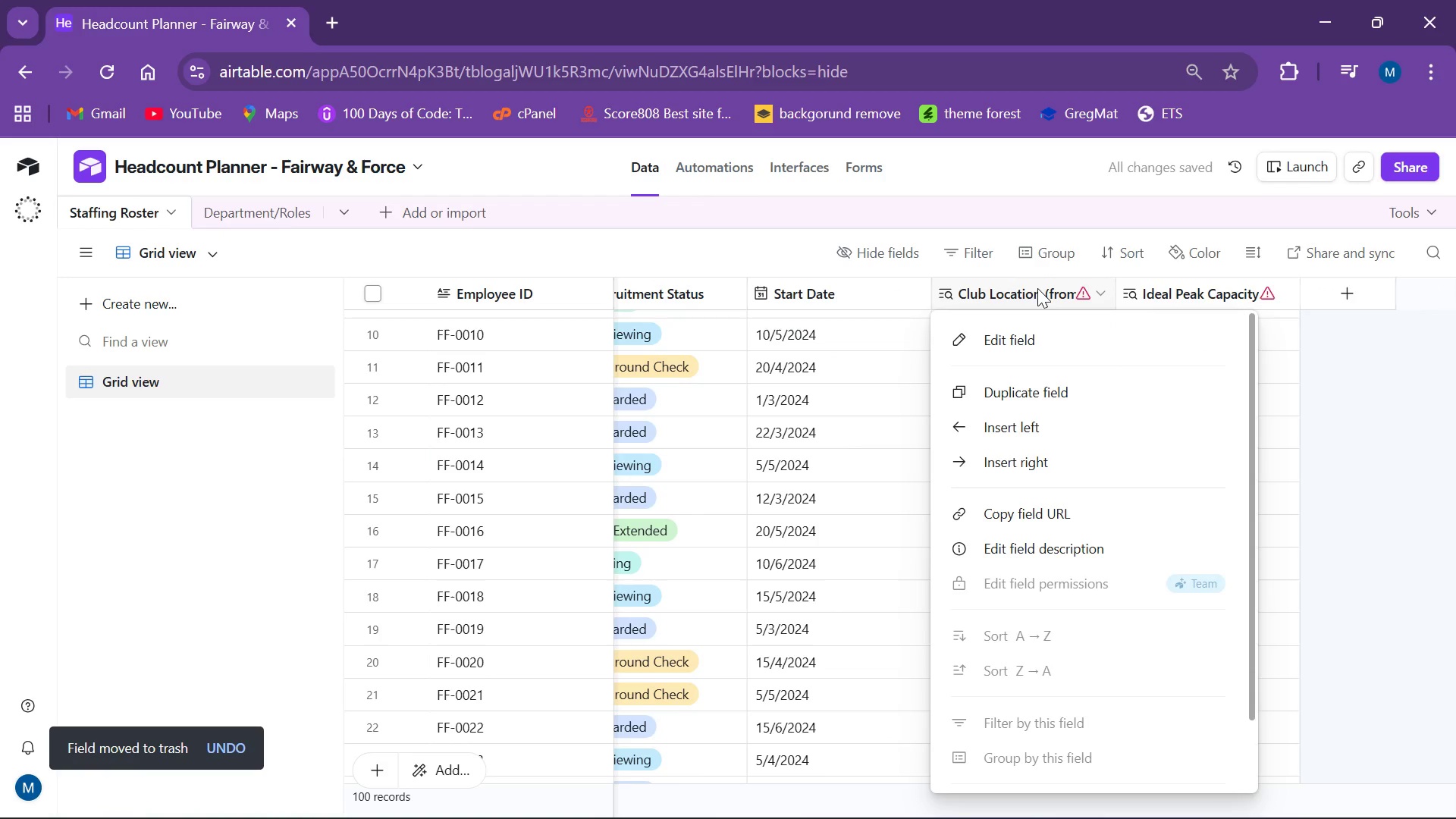 
right_click([1037, 288])
 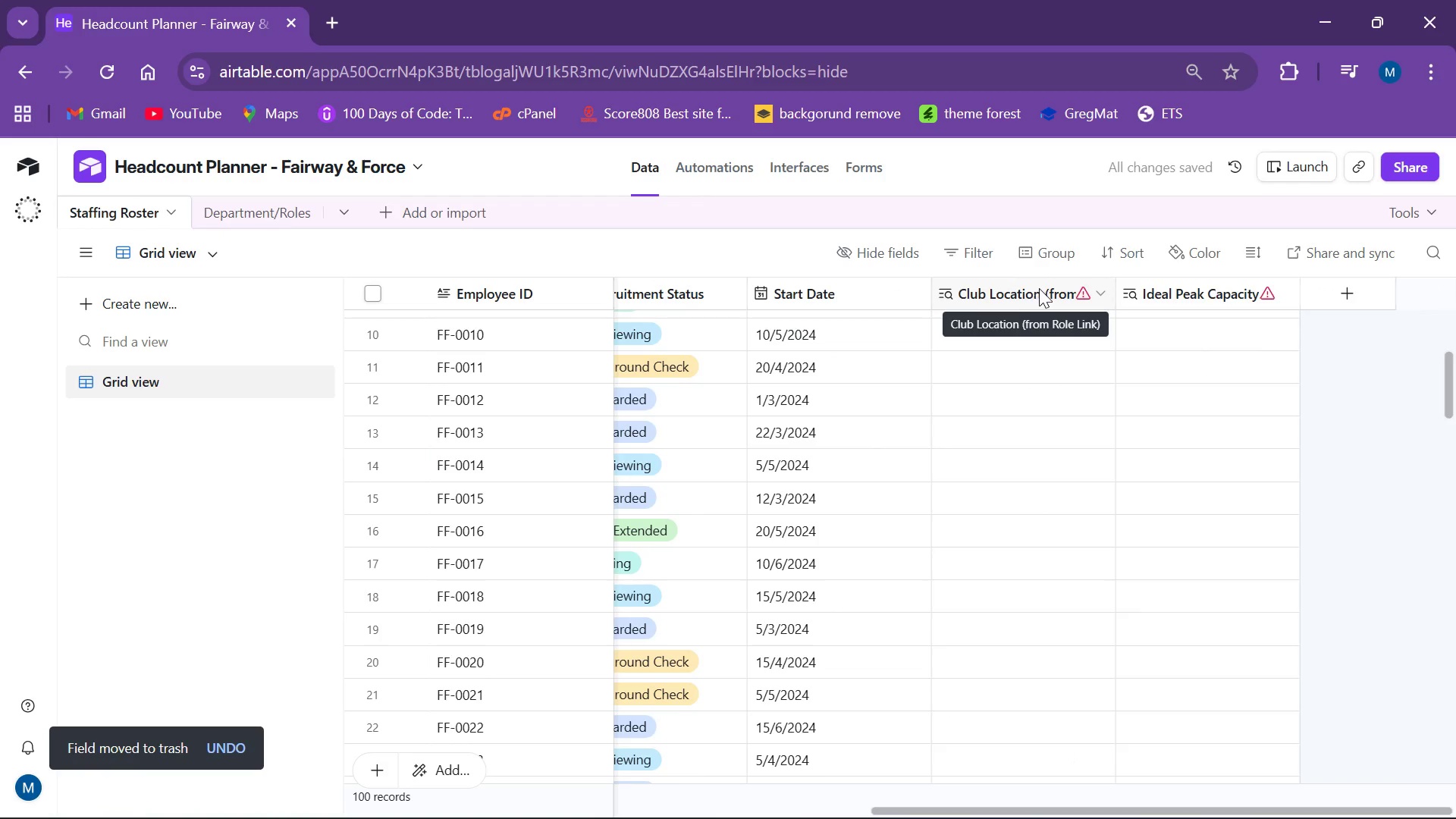 
left_click([1039, 288])
 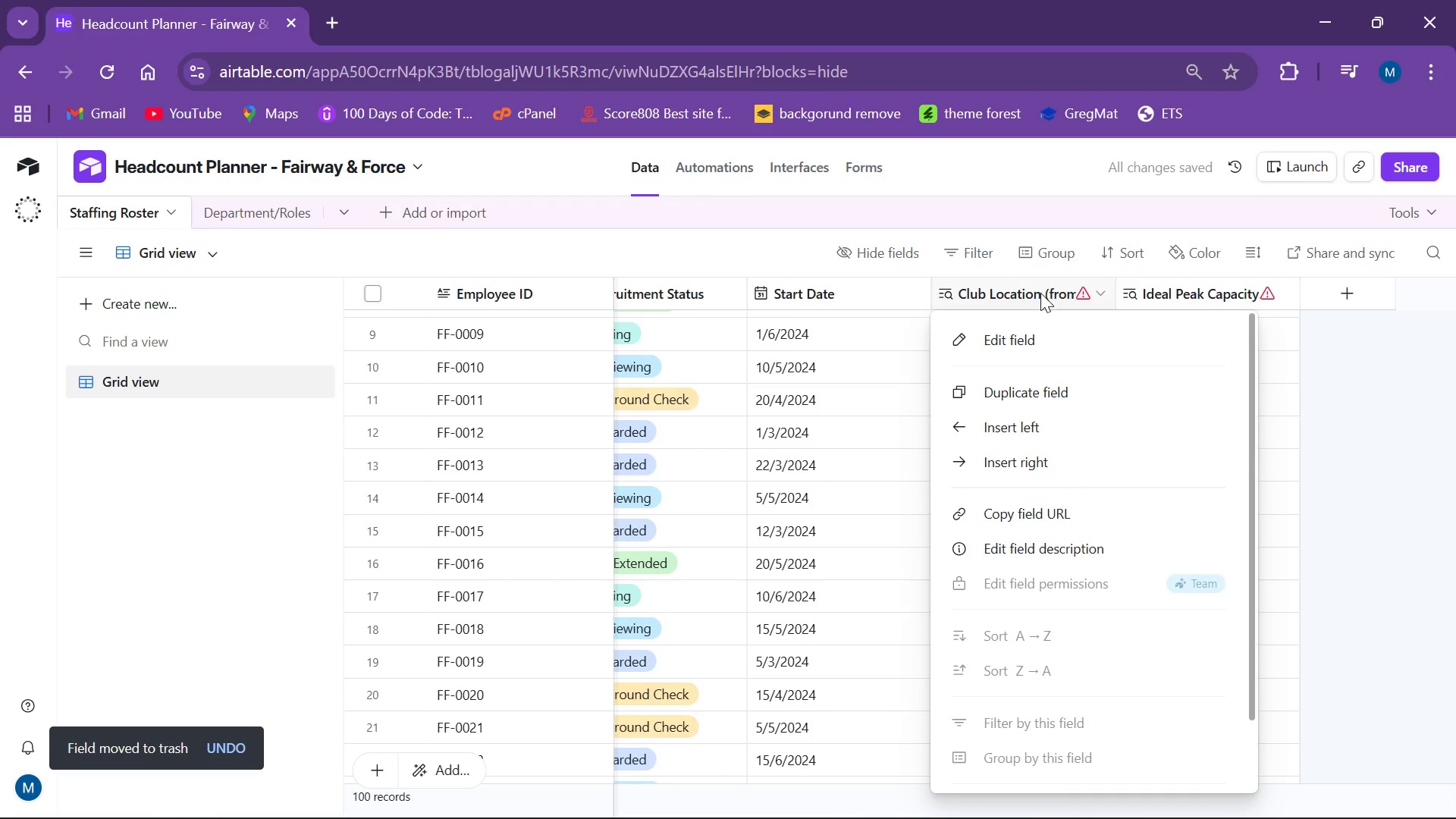 
scroll: coordinate [1062, 527], scroll_direction: down, amount: 7.0
 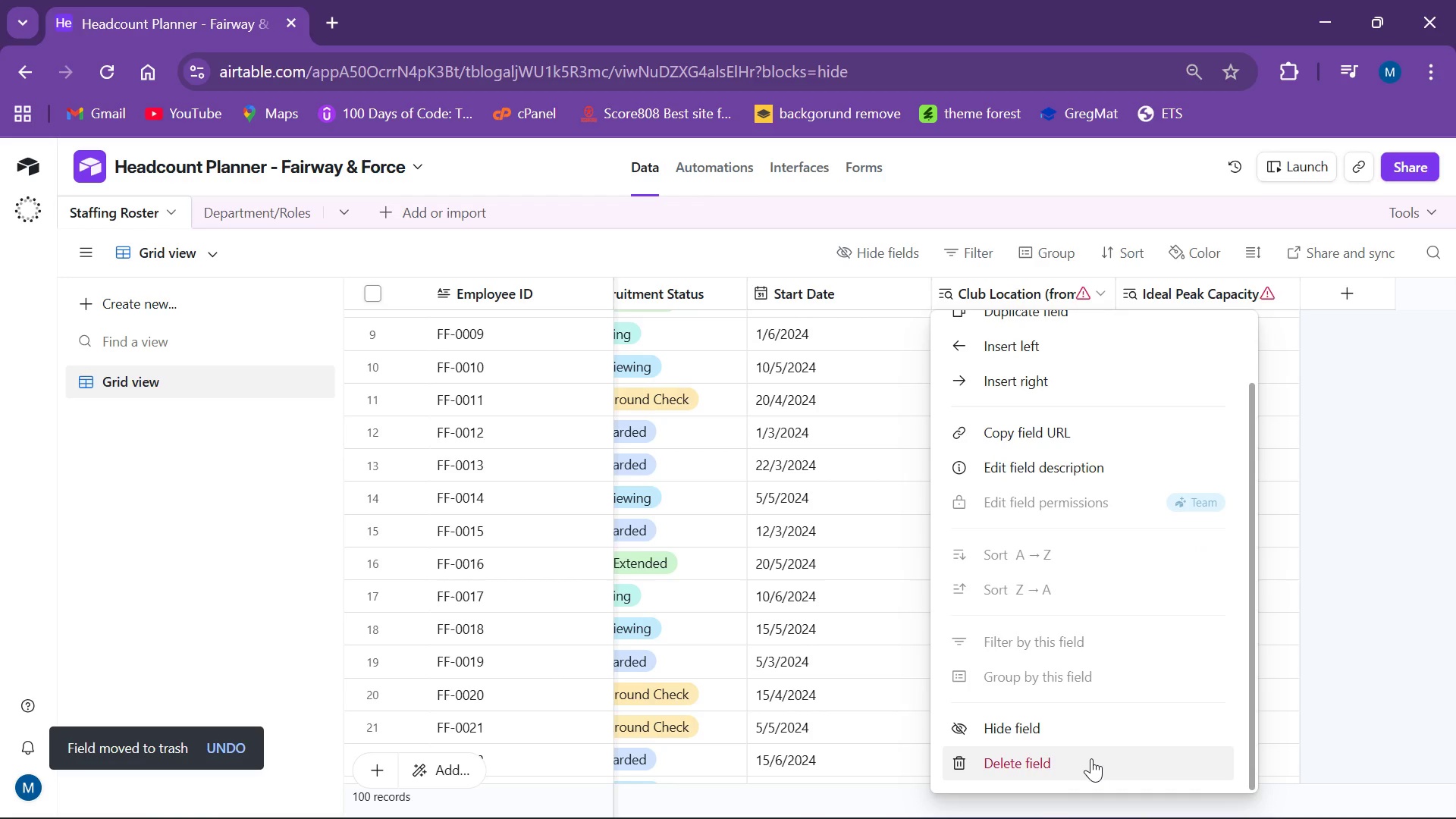 
left_click([1091, 758])
 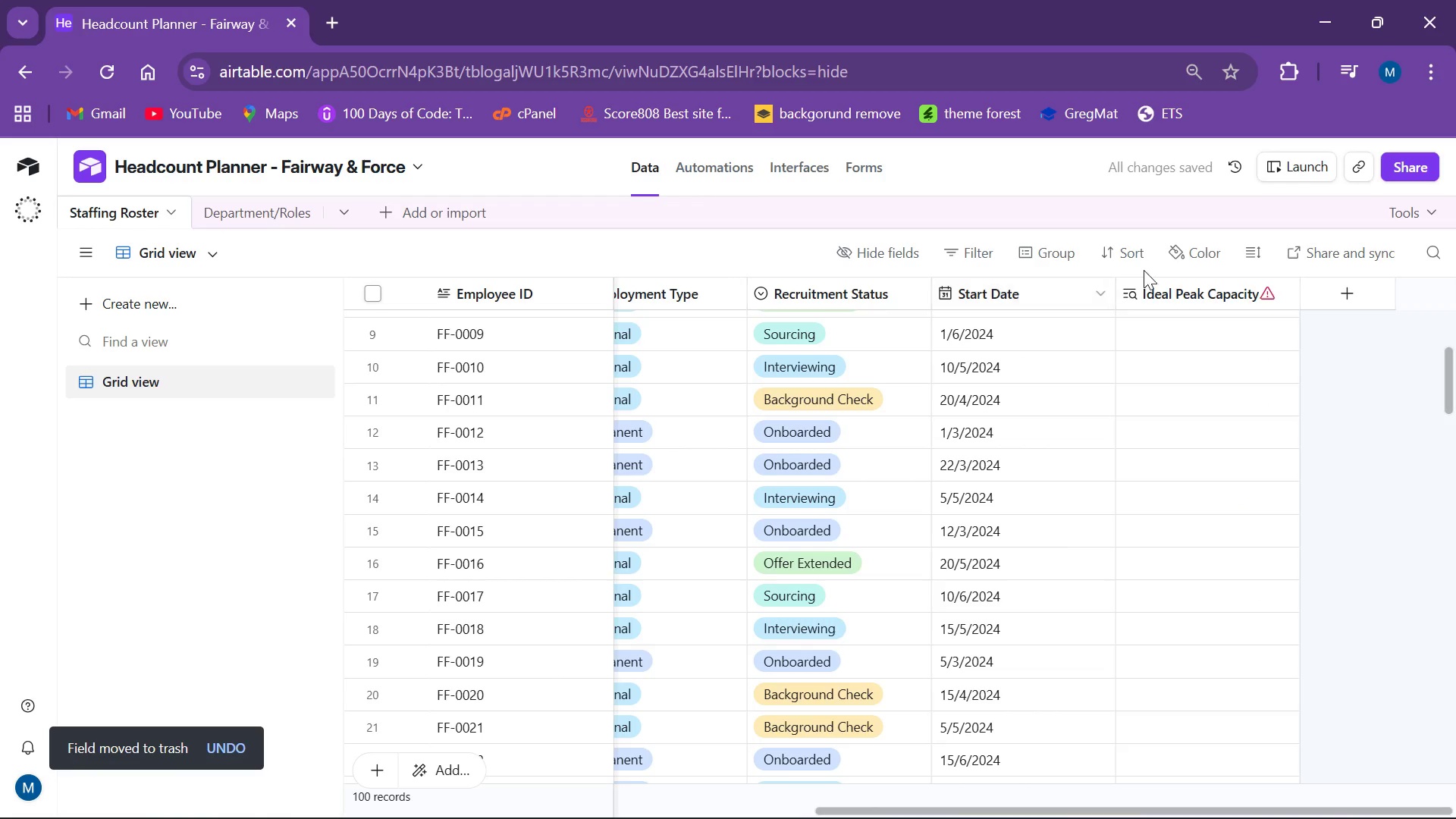 
right_click([1191, 286])
 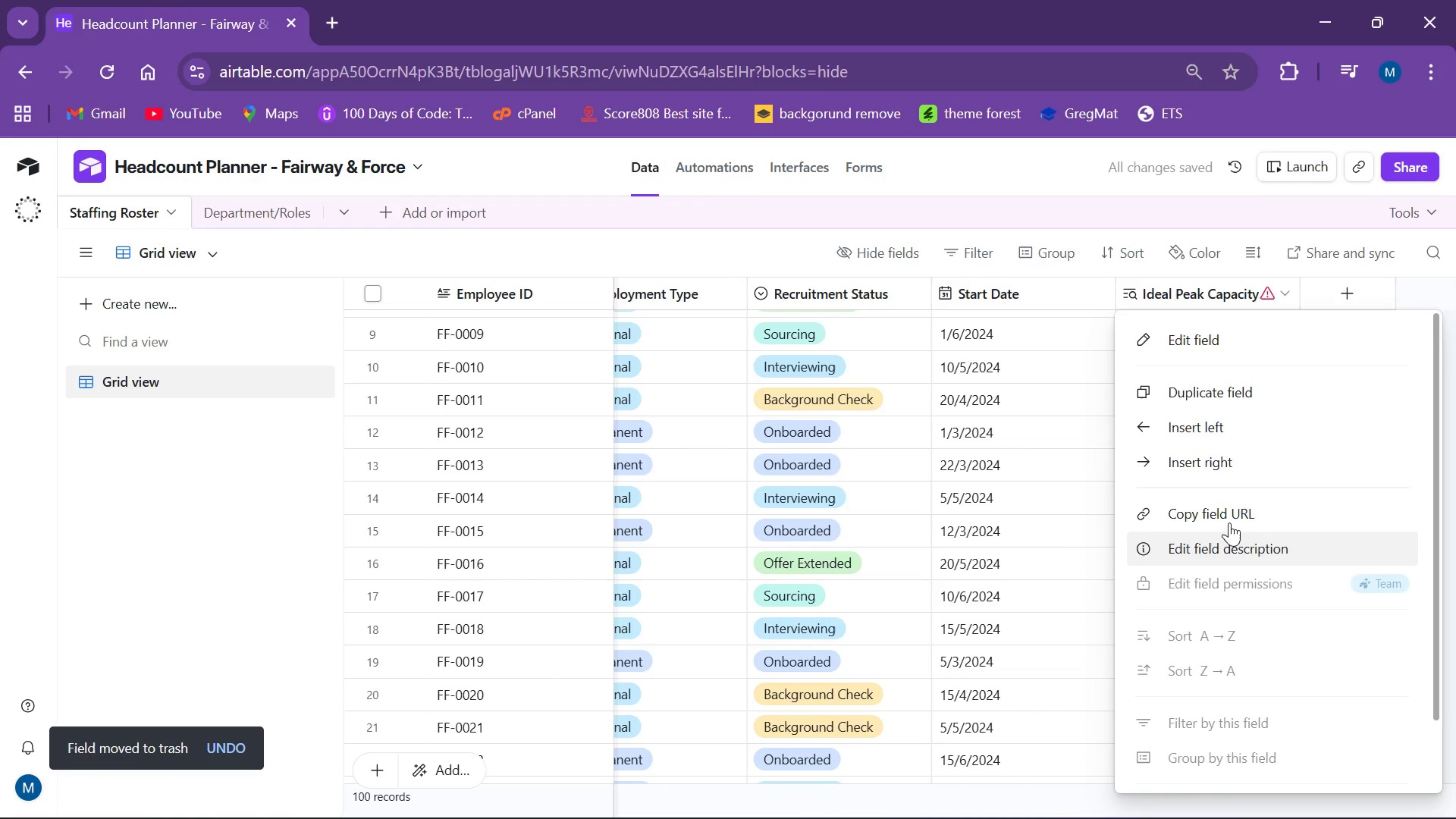 
scroll: coordinate [1254, 522], scroll_direction: down, amount: 5.0
 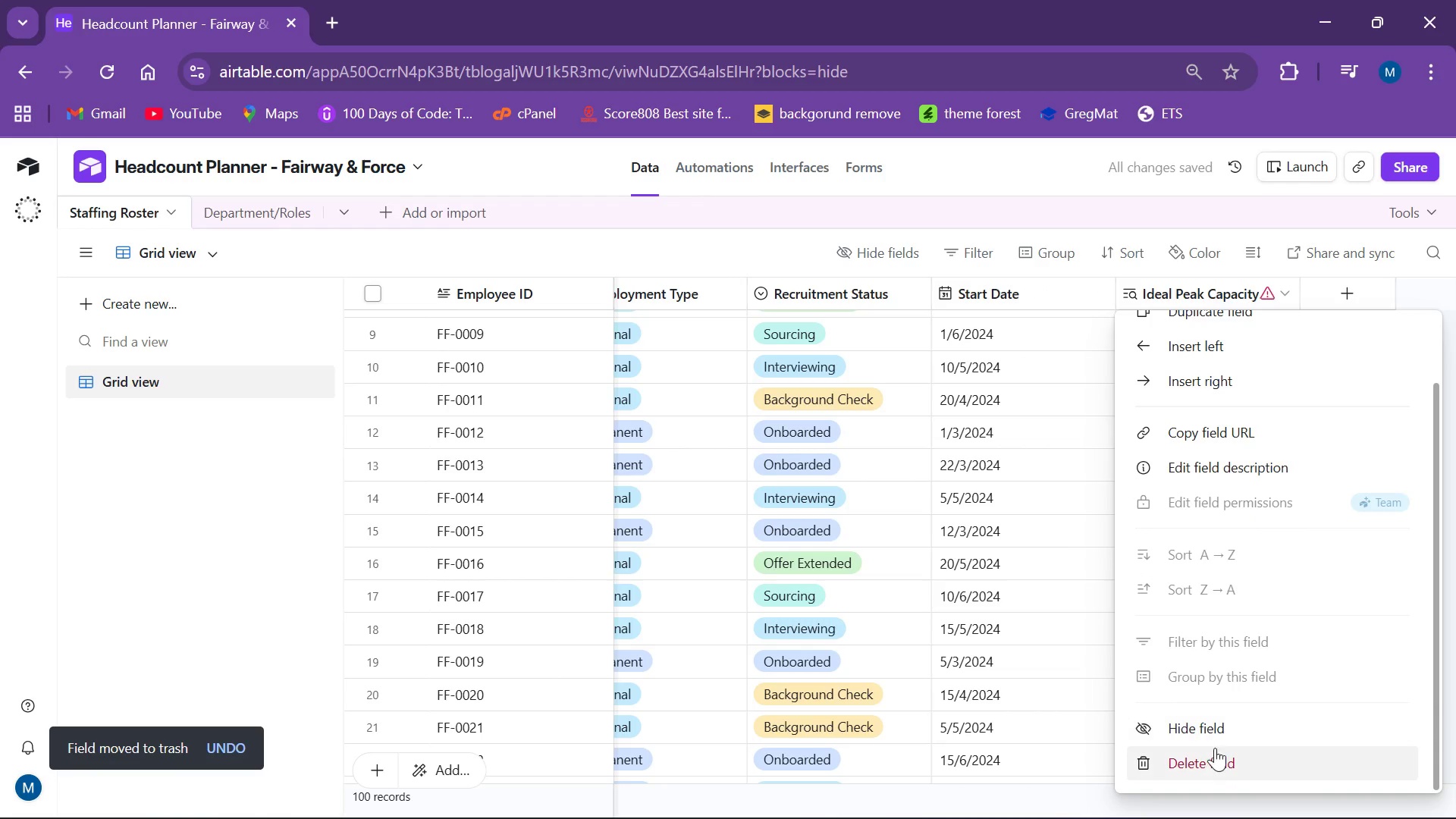 
left_click([1210, 747])
 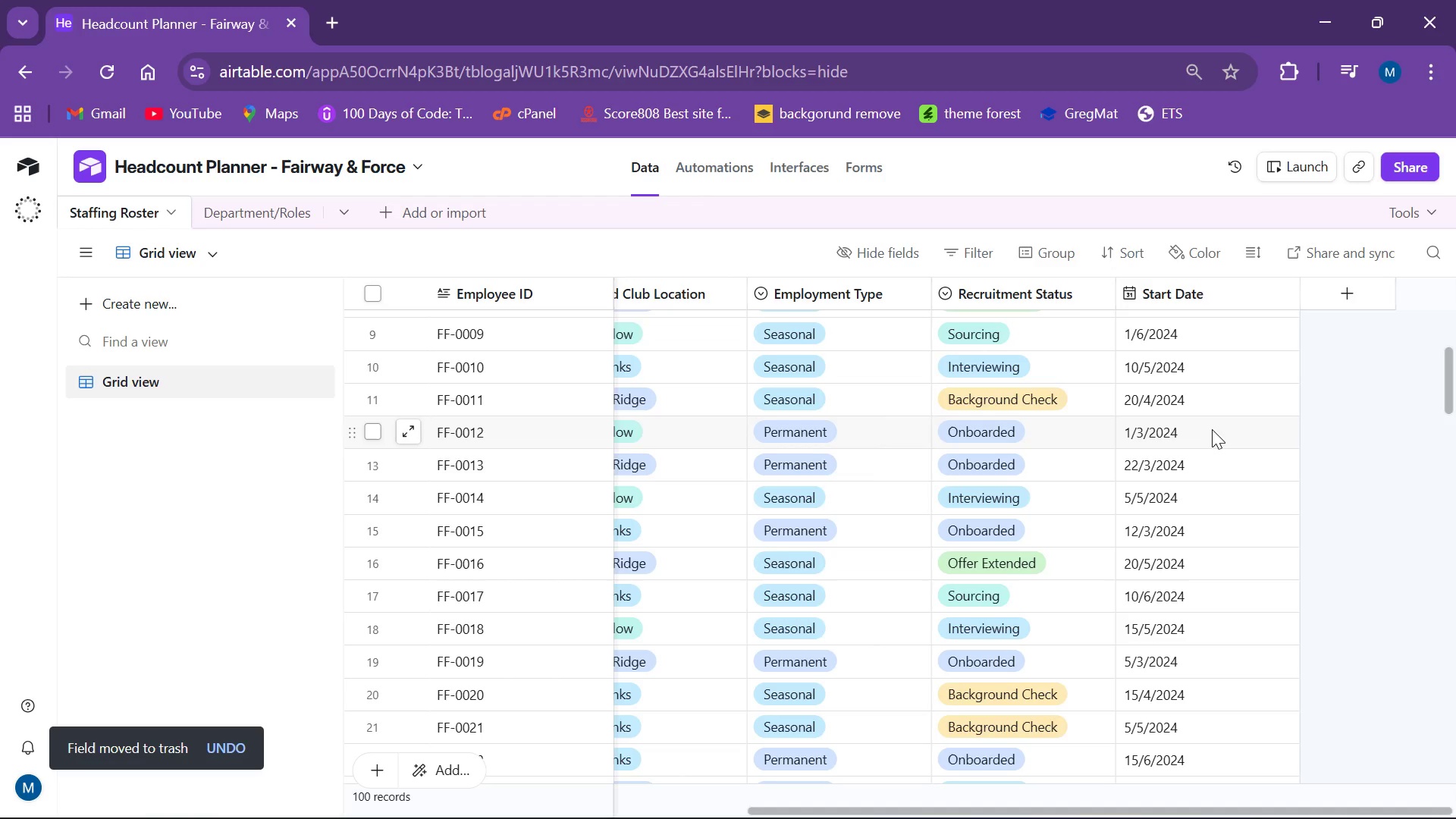 
wait(11.84)
 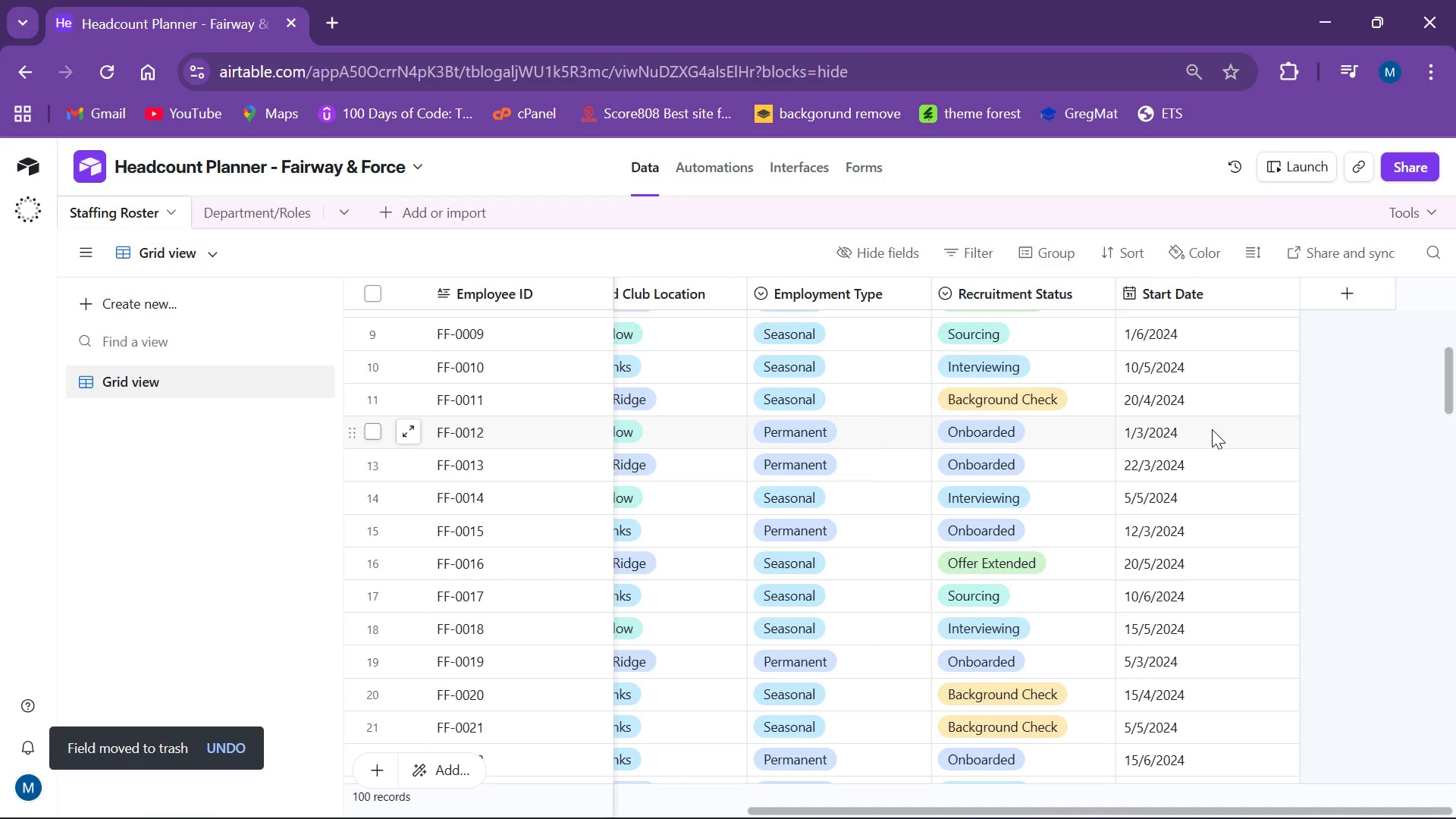 
left_click([1369, 286])
 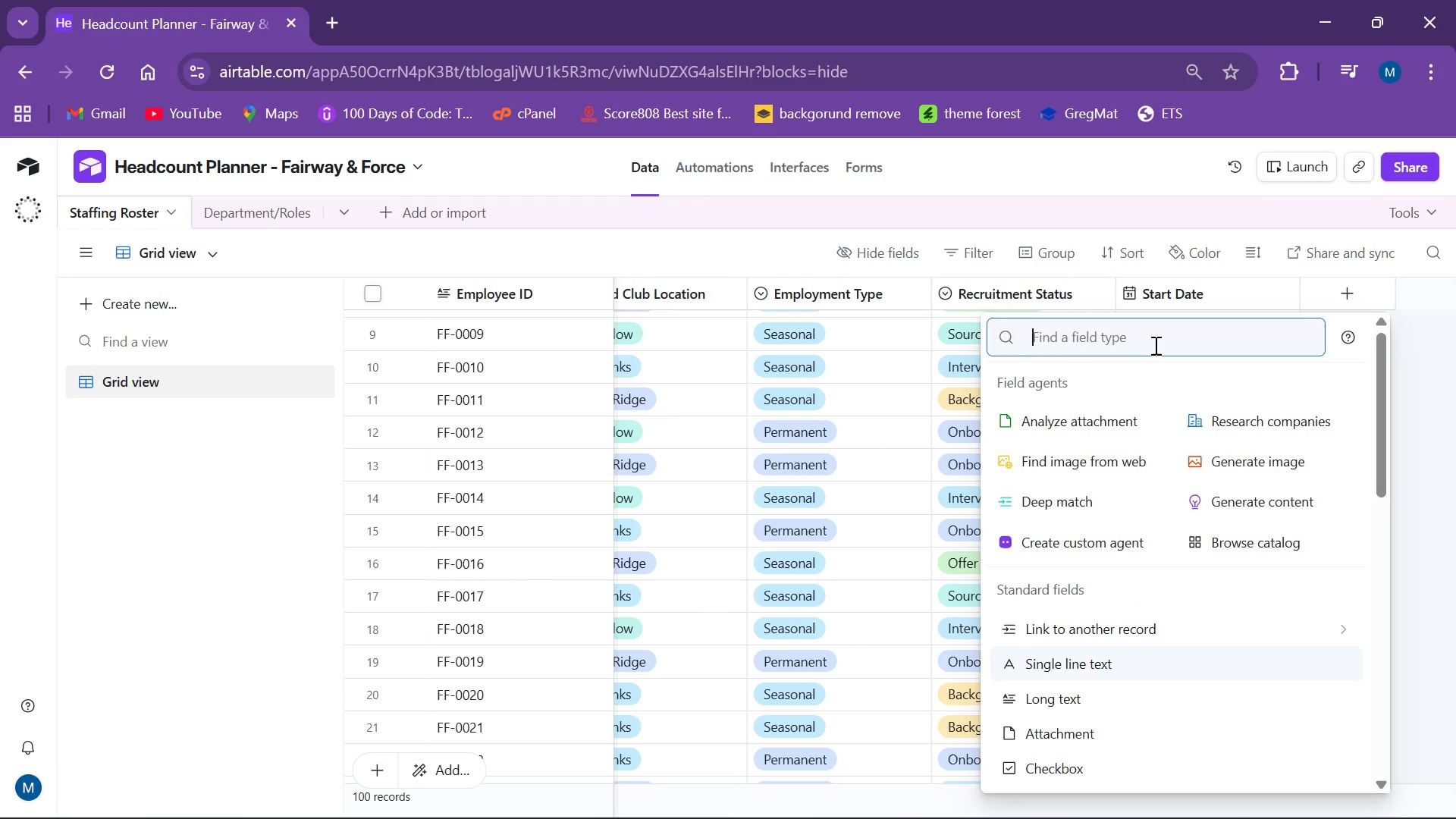 
type(link)
 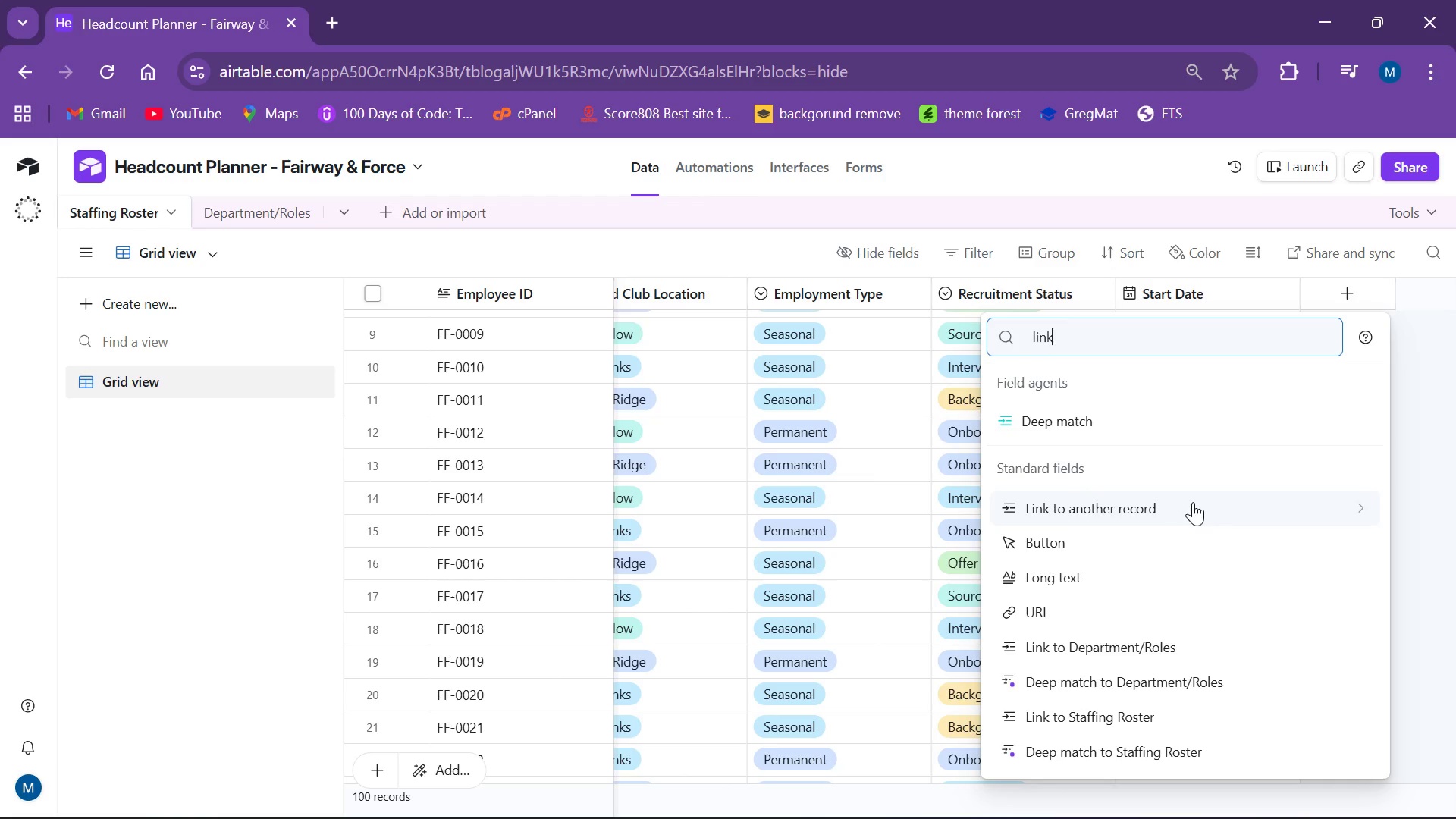 
left_click([1193, 502])
 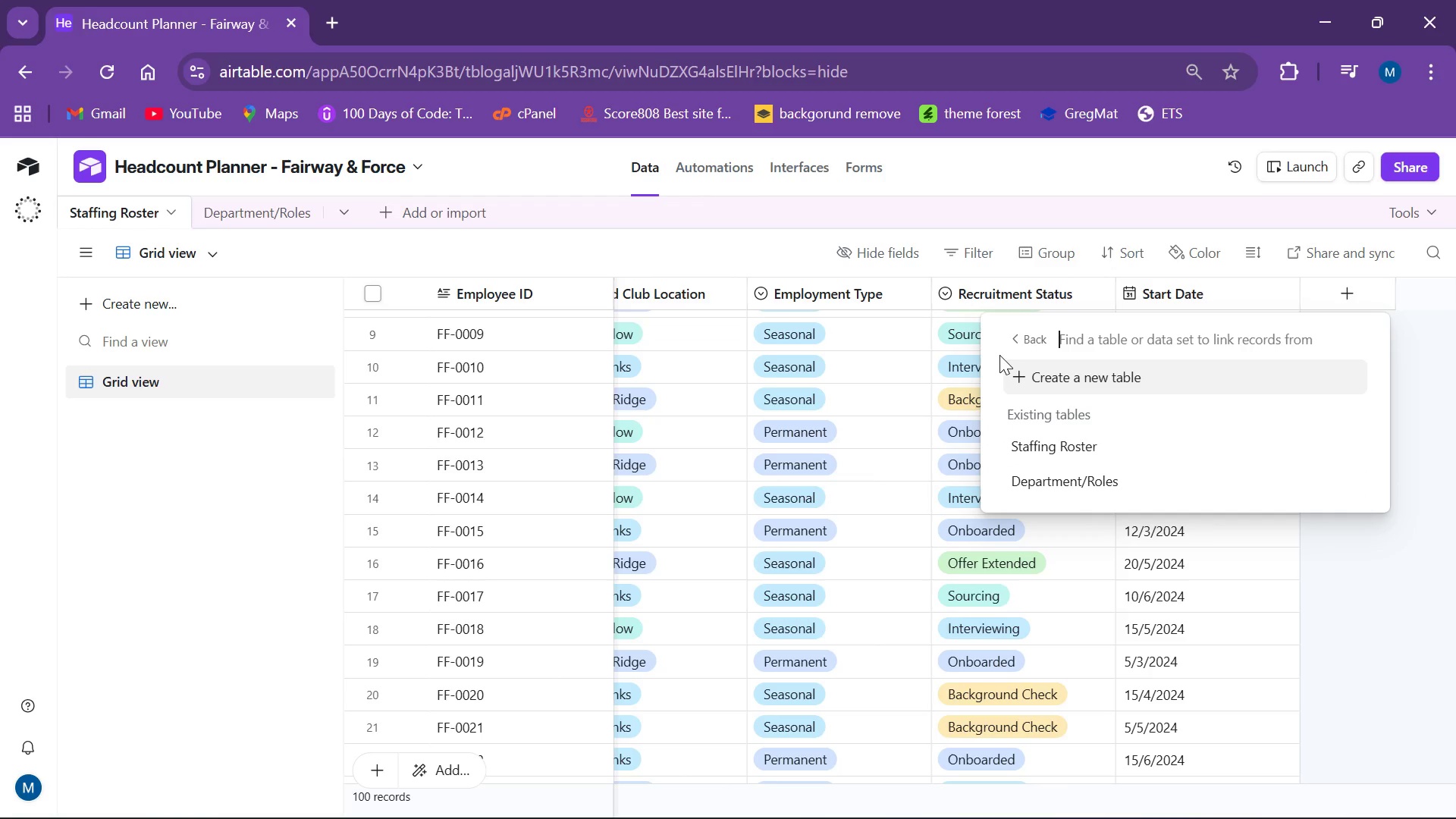 
left_click([1016, 333])
 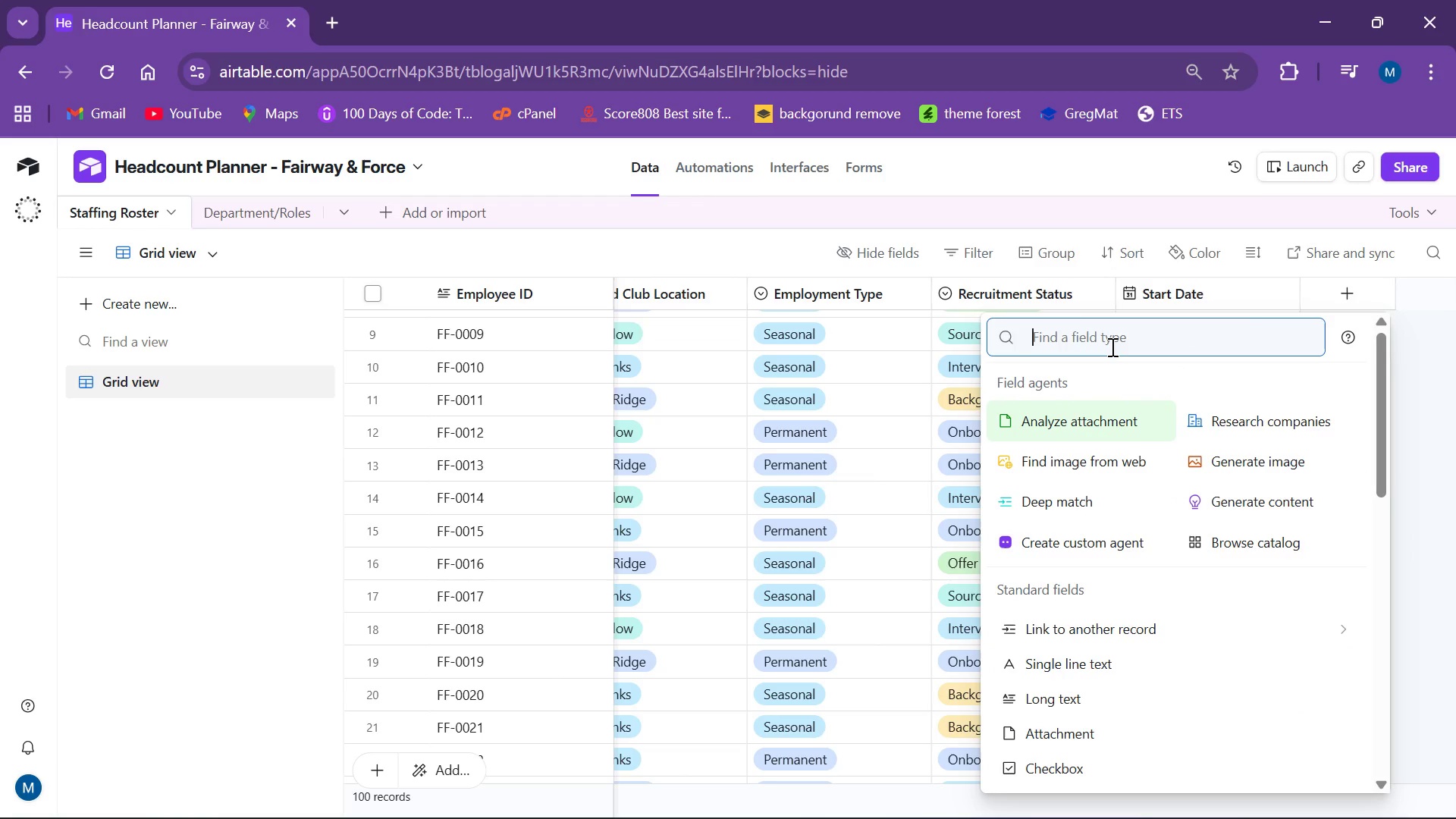 
type(link)
 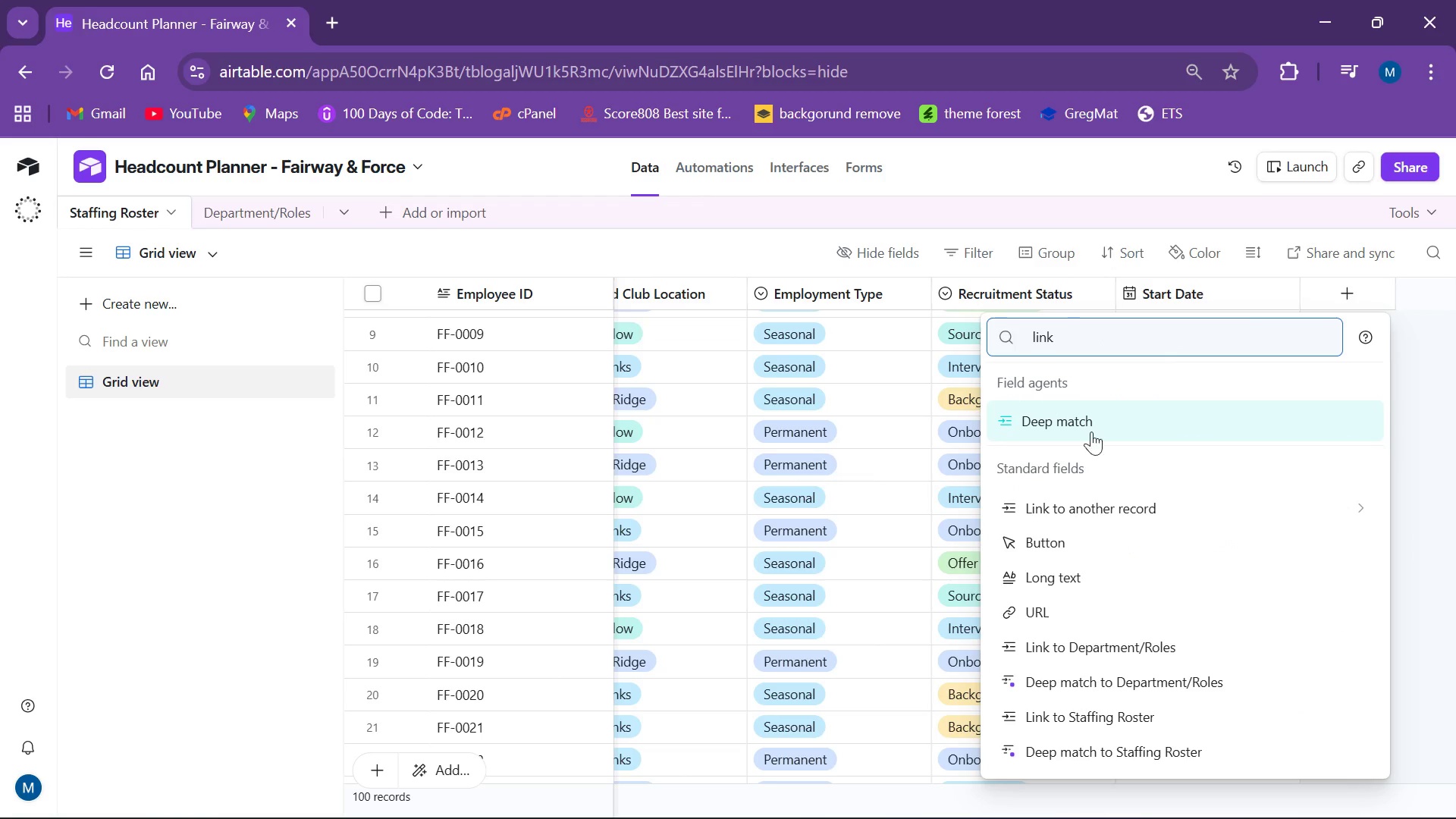 
left_click([1134, 496])
 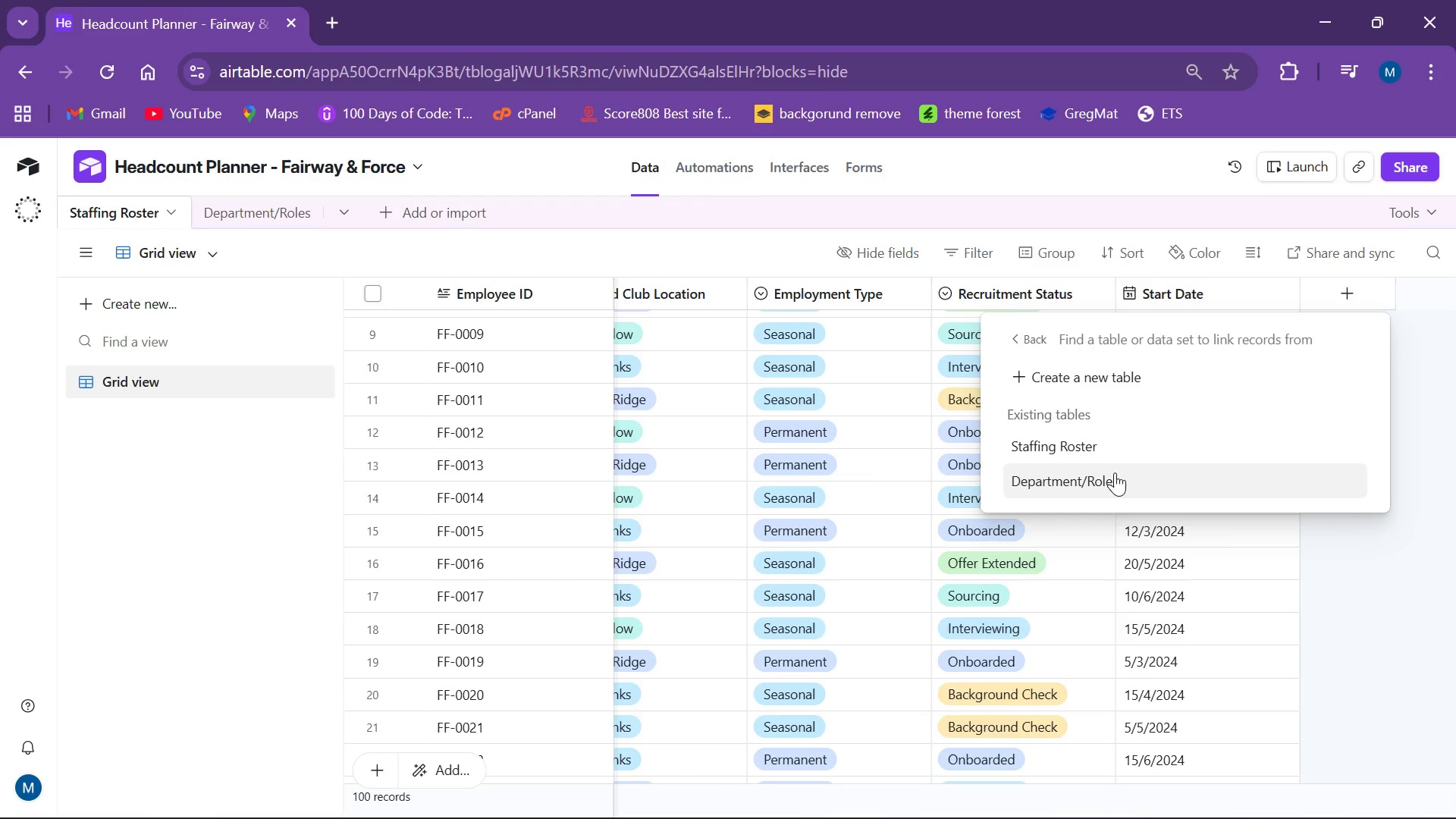 
left_click([1114, 474])
 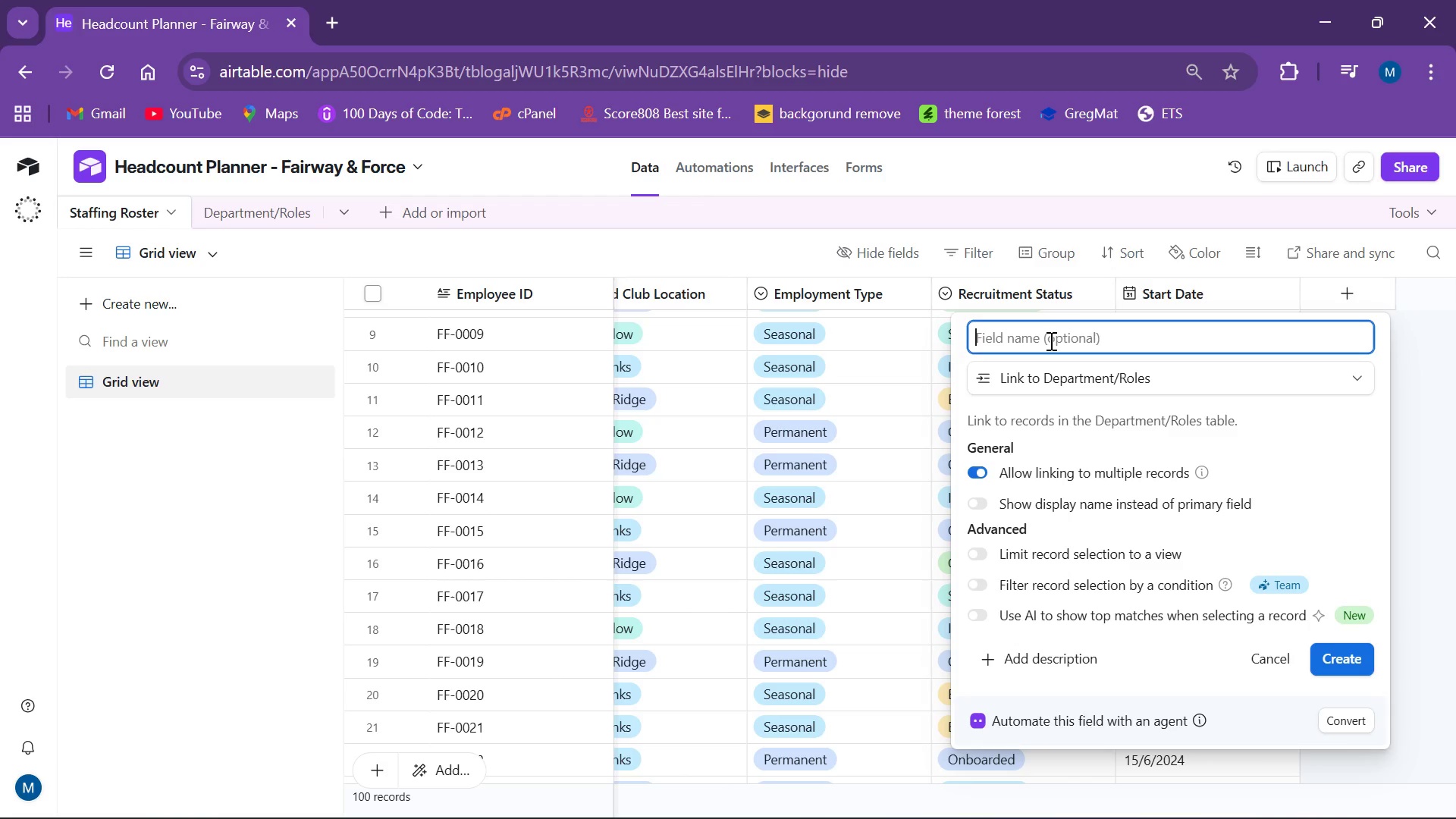 
wait(26.38)
 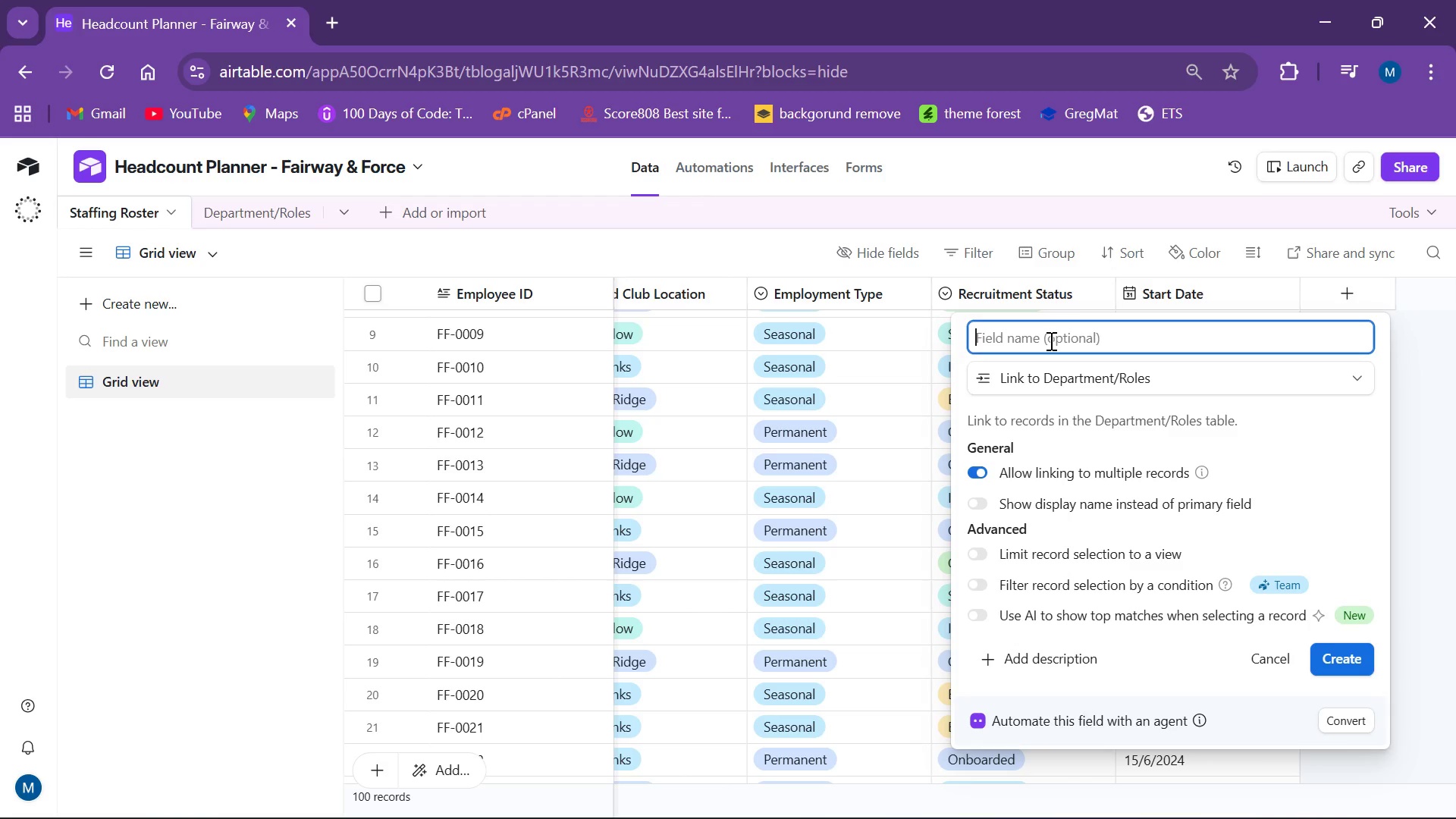 
type(Rp)
key(Backspace)
type(ole Link)
 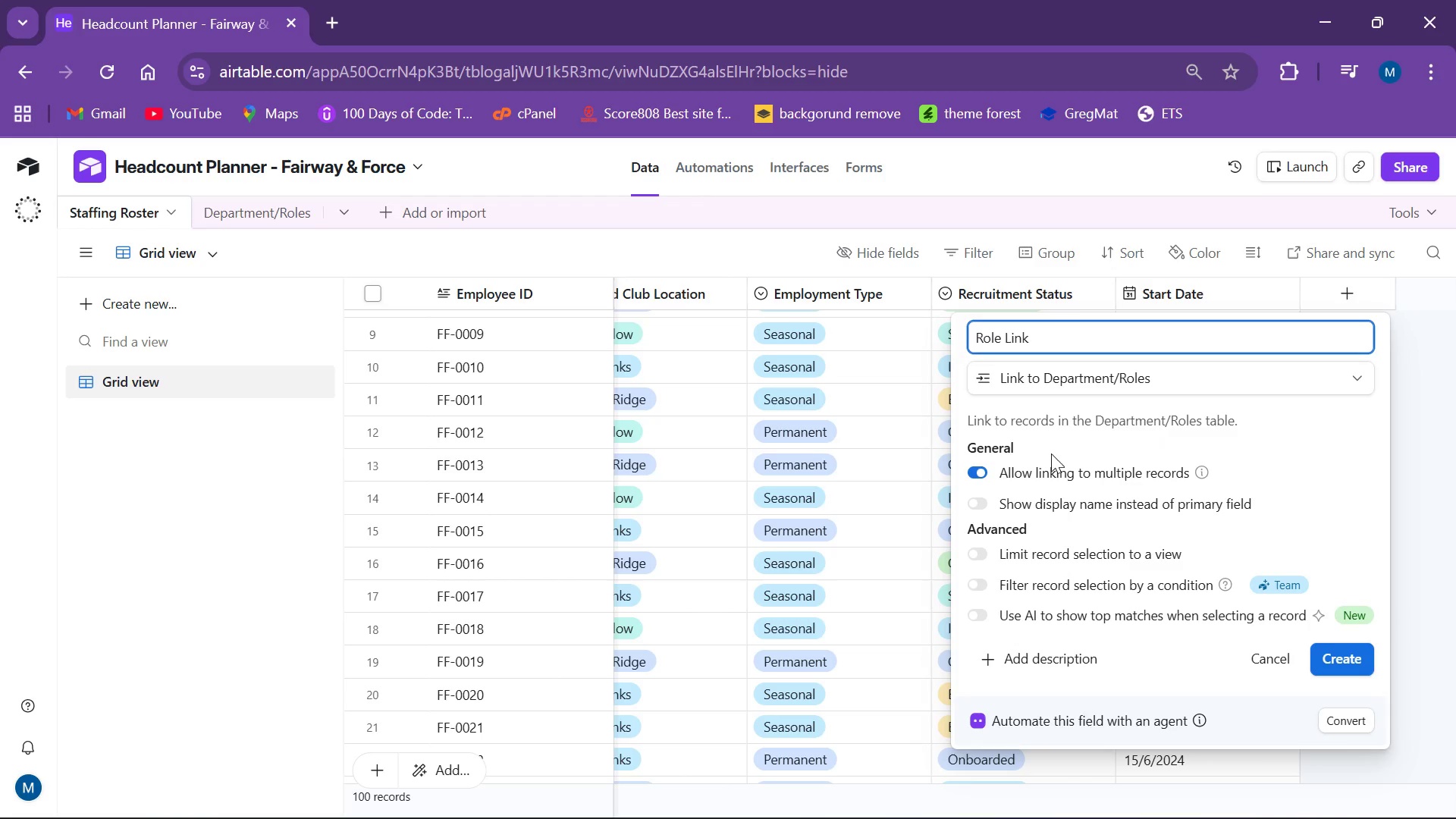 
scroll: coordinate [1138, 417], scroll_direction: down, amount: 3.0
 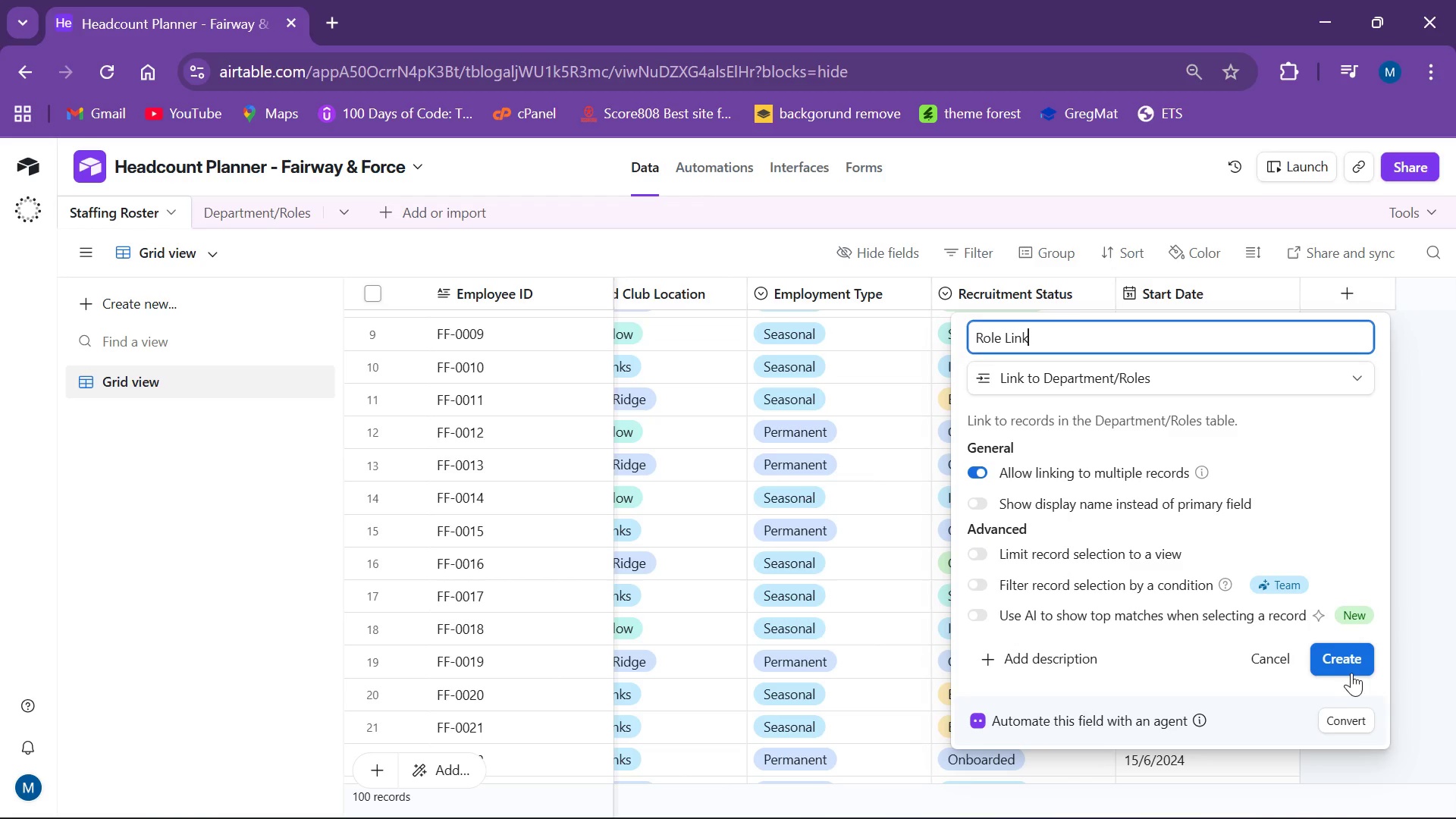 
left_click([1352, 662])
 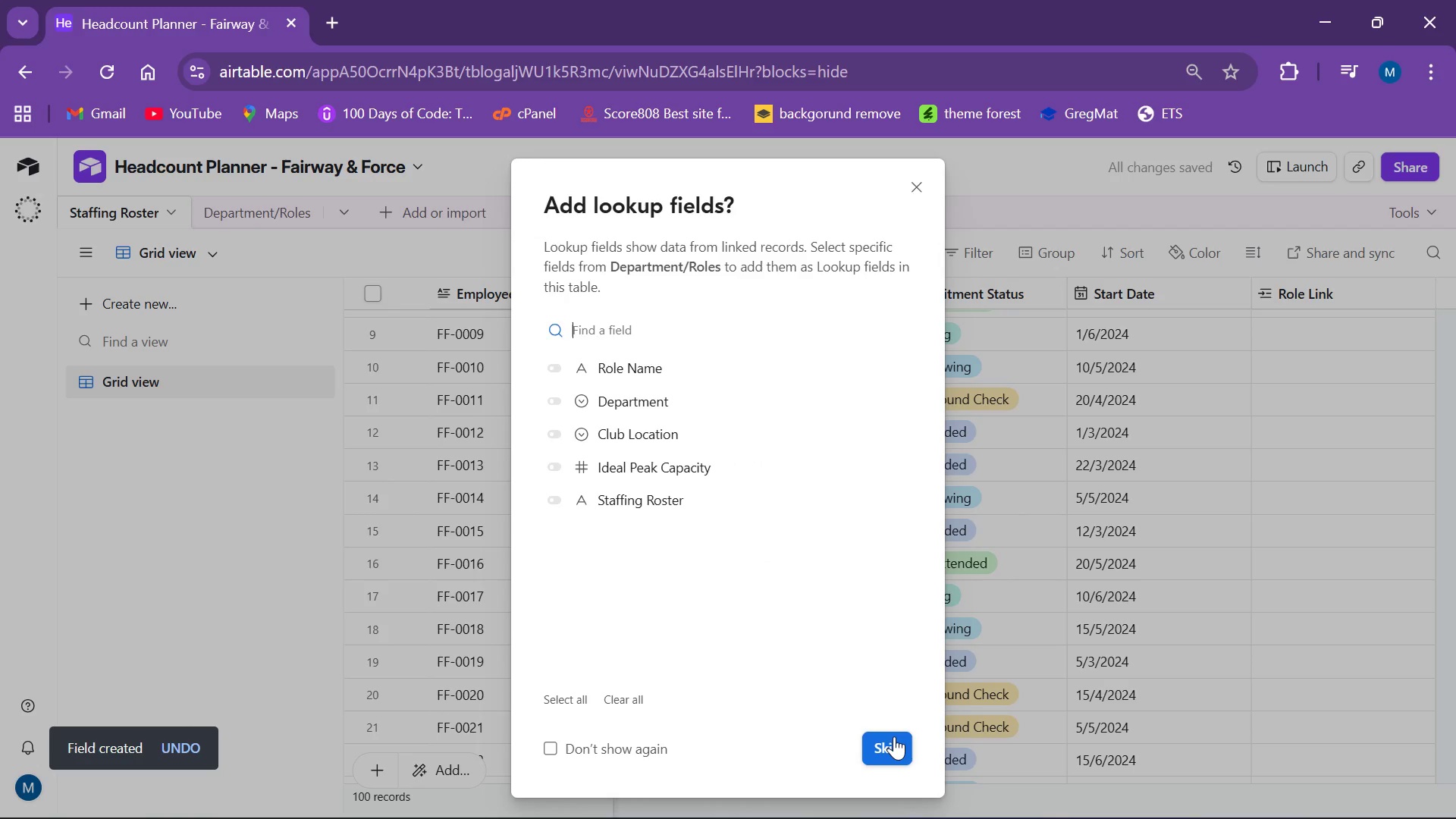 
scroll: coordinate [1294, 412], scroll_direction: up, amount: 1.0
 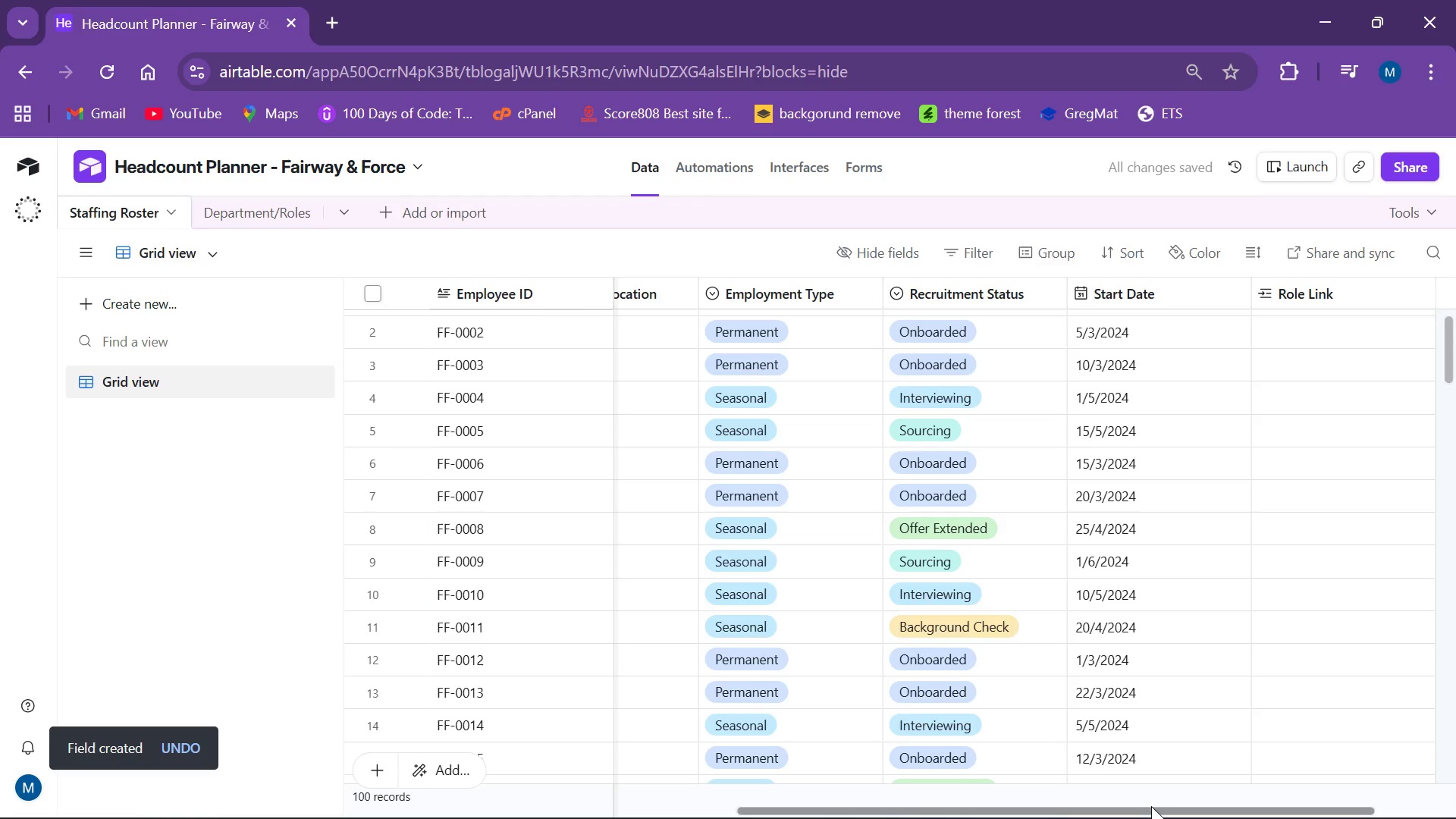 
left_click_drag(start_coordinate=[1149, 810], to_coordinate=[1262, 813])
 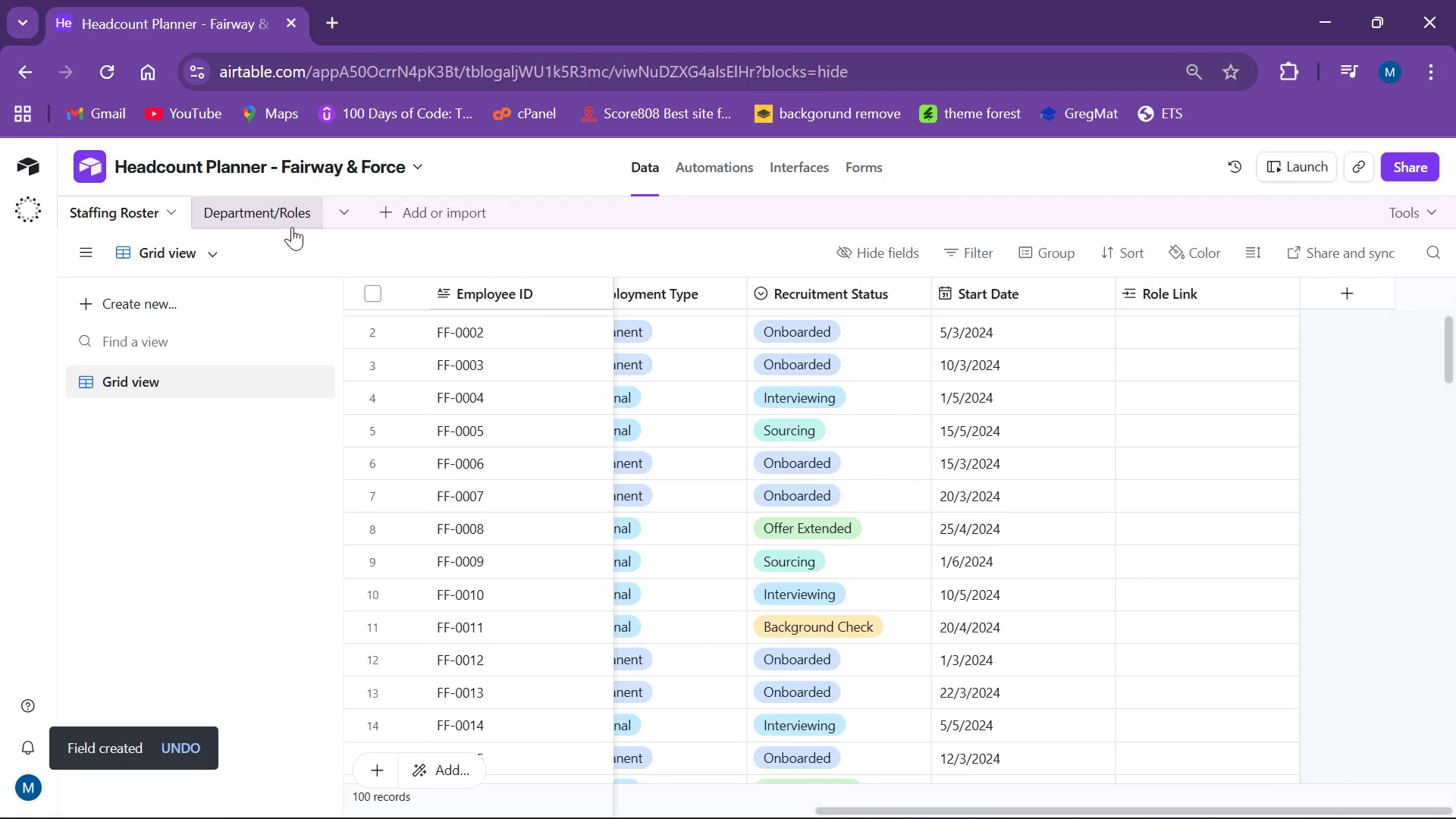 
left_click([279, 206])
 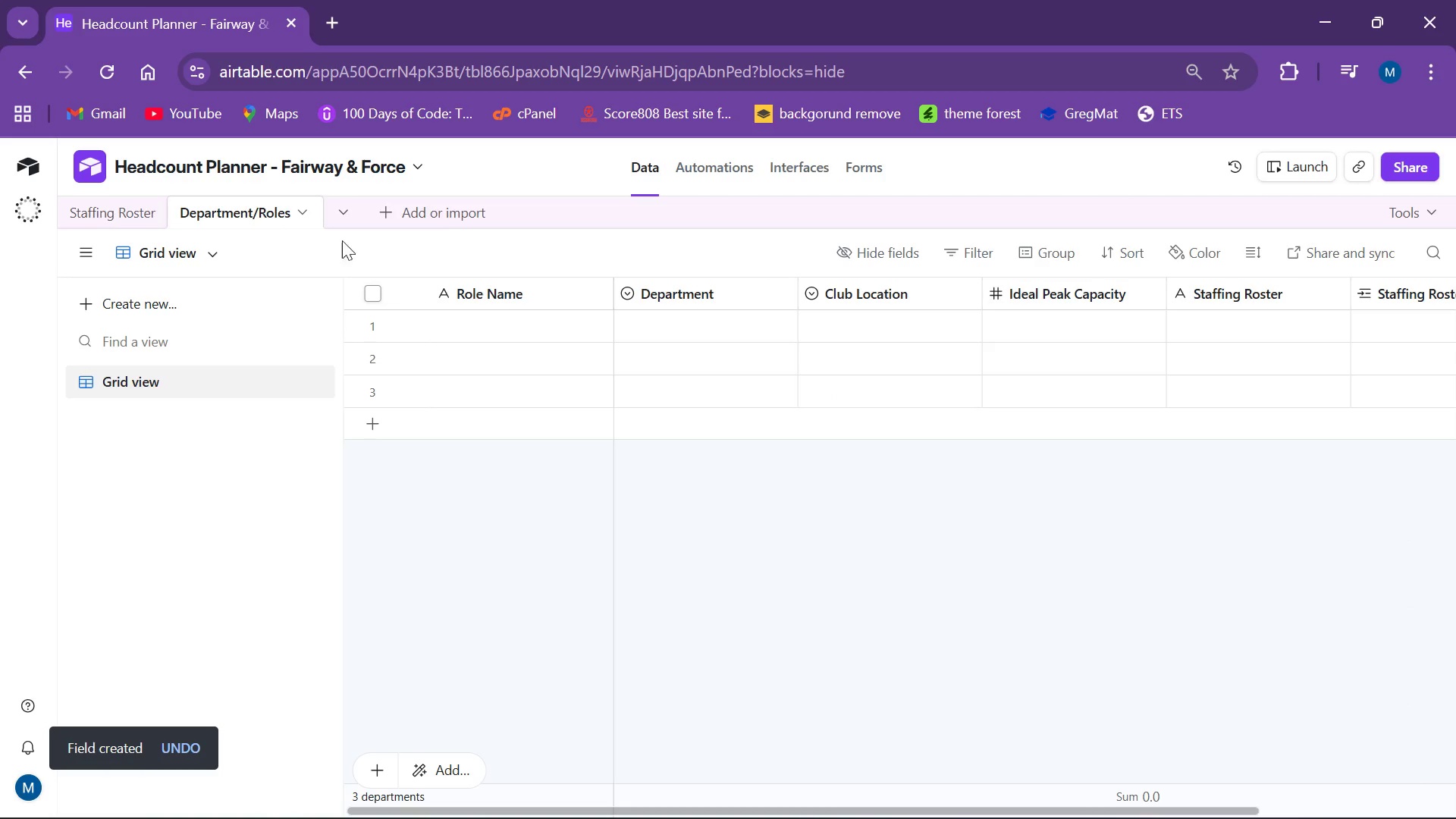 
left_click([124, 212])
 